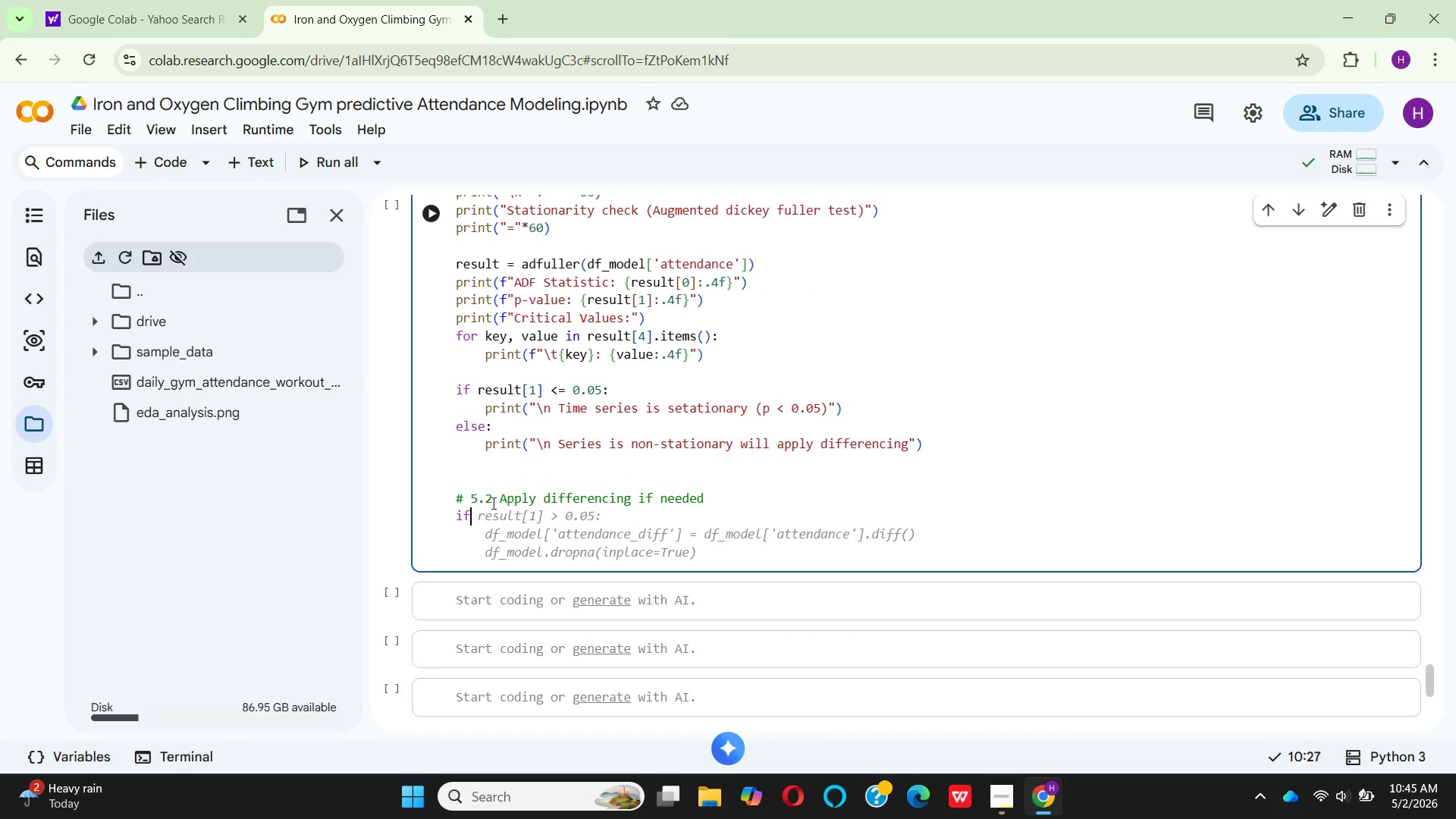 
mouse_move([491, 532])
 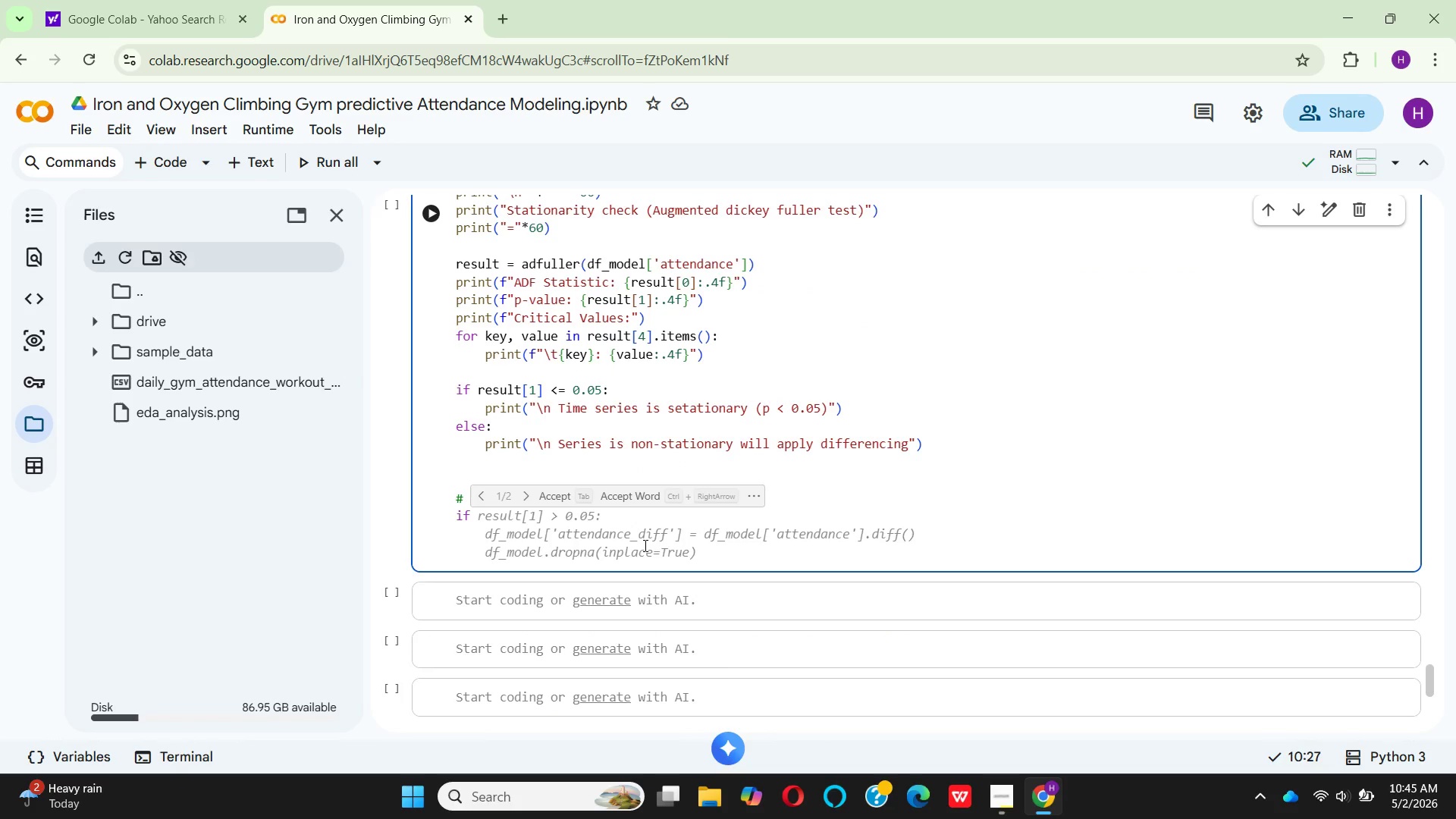 
wait(9.09)
 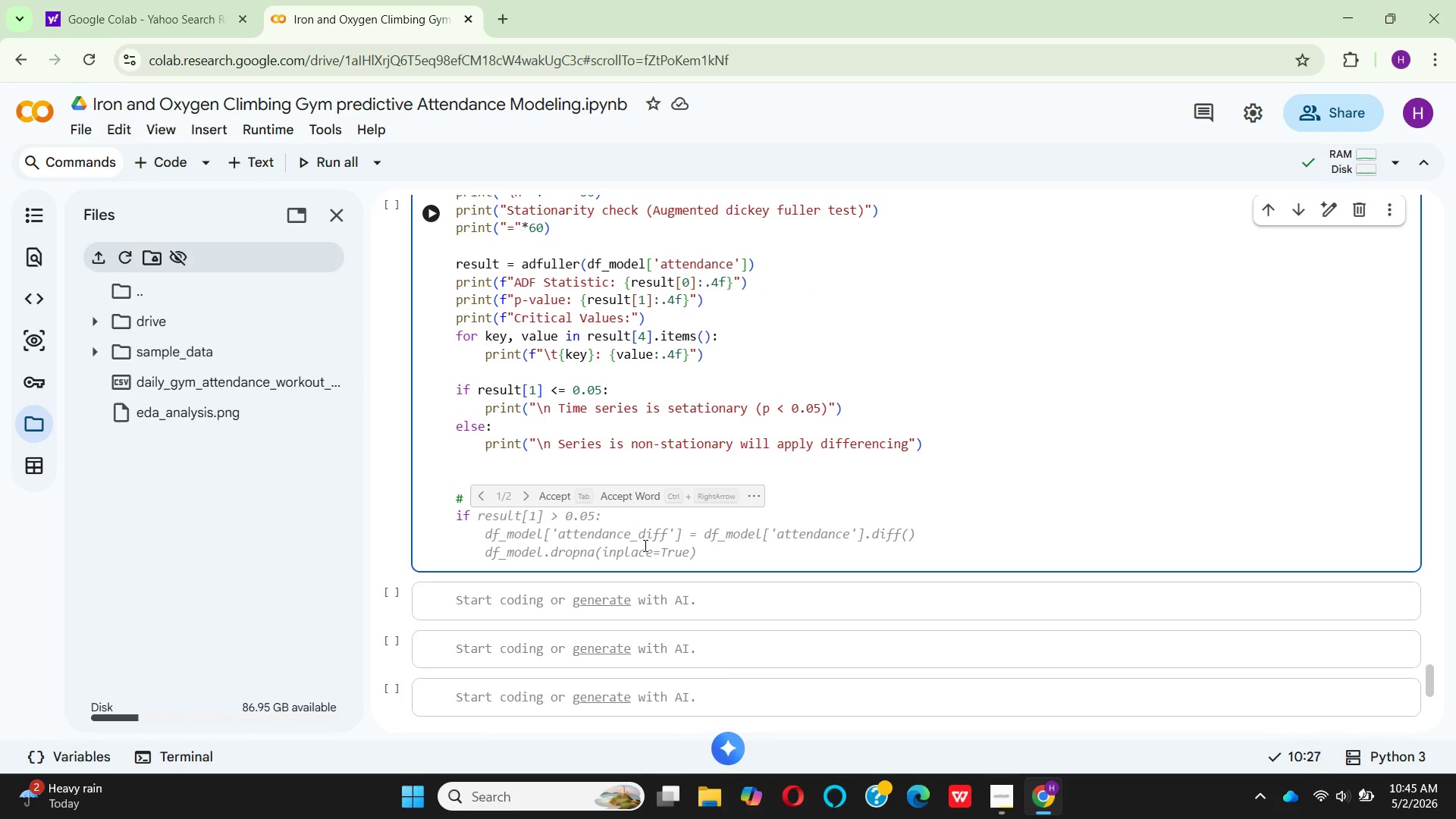 
left_click([557, 498])
 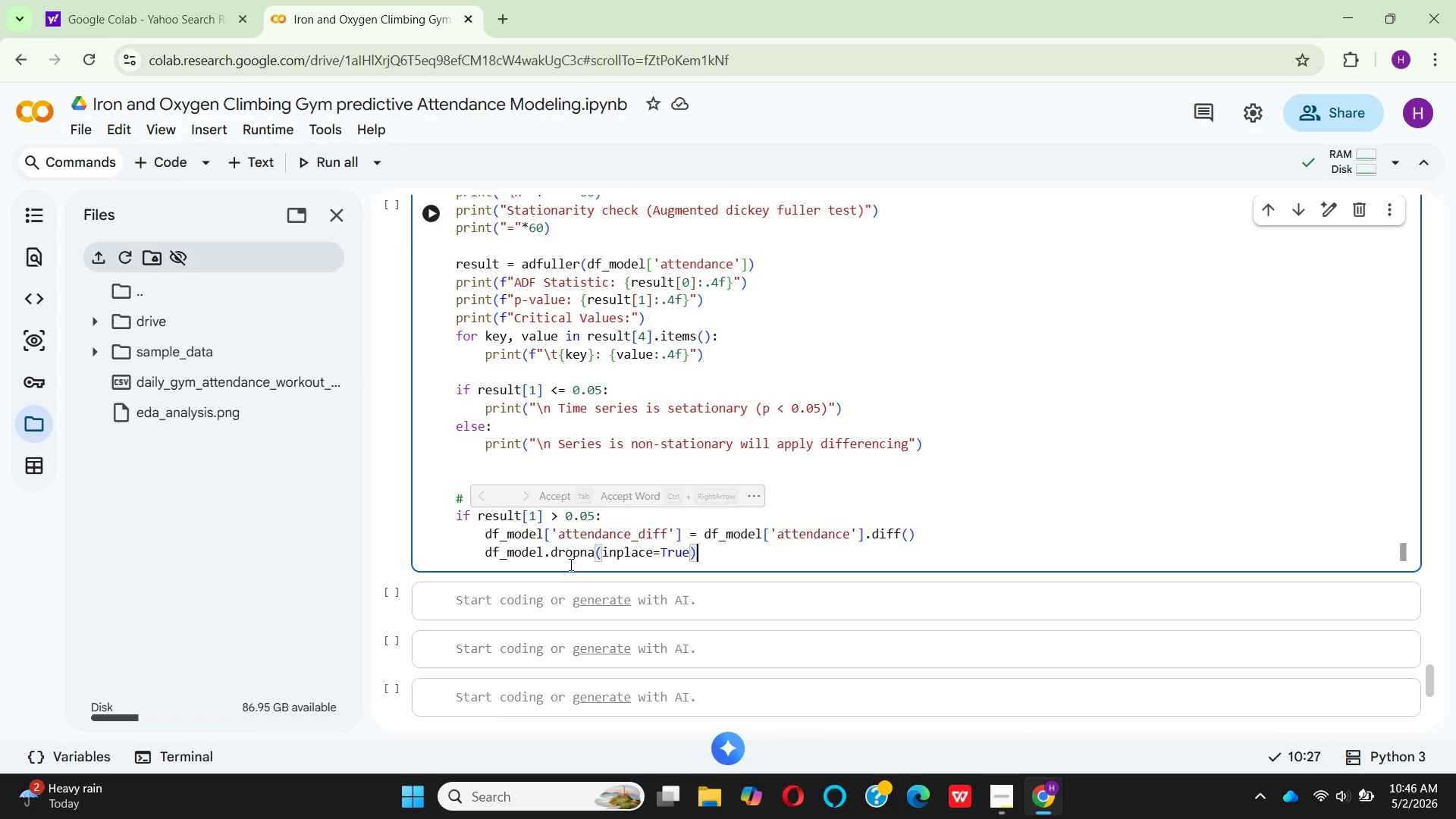 
mouse_move([551, 555])
 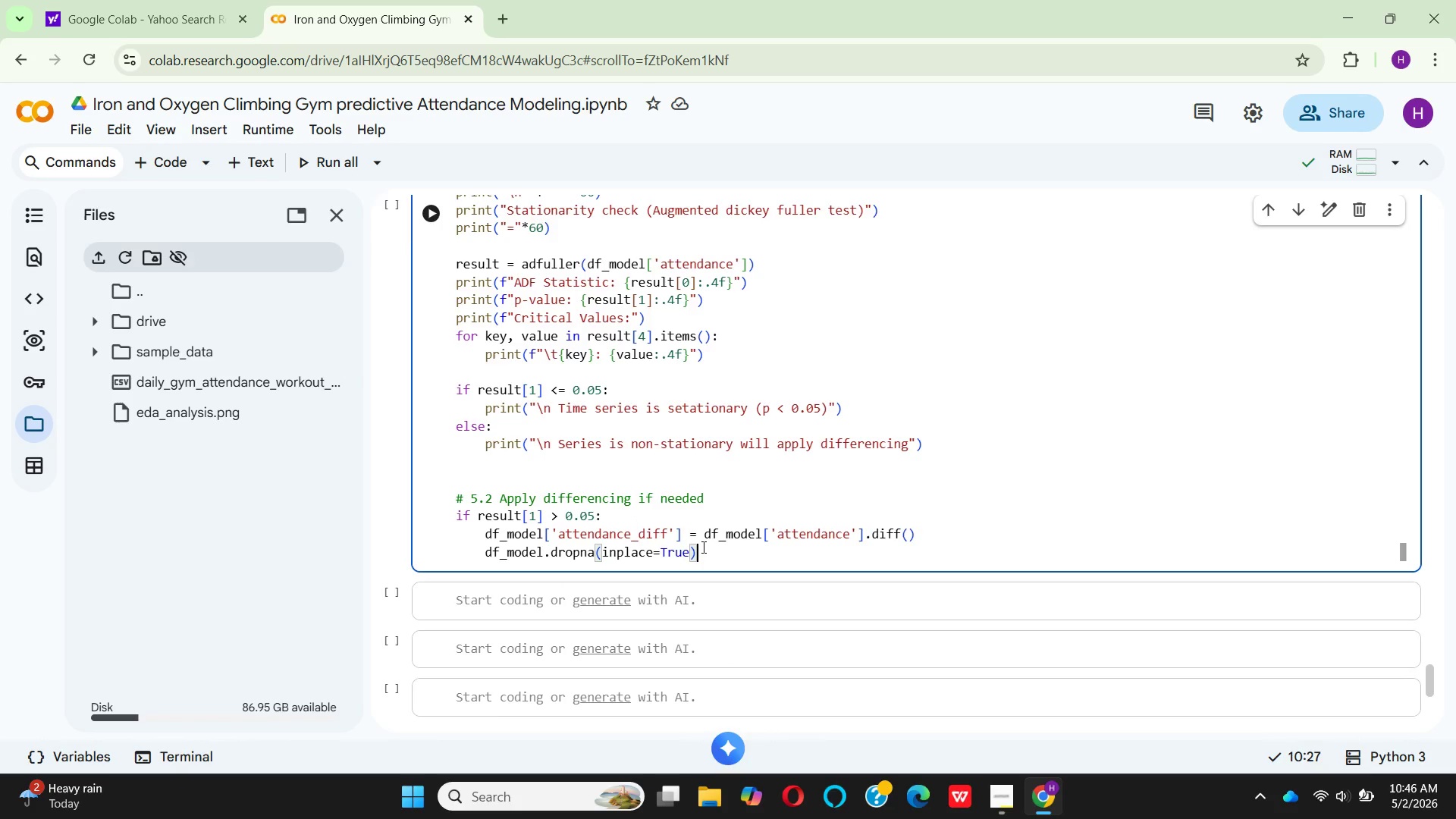 
wait(8.47)
 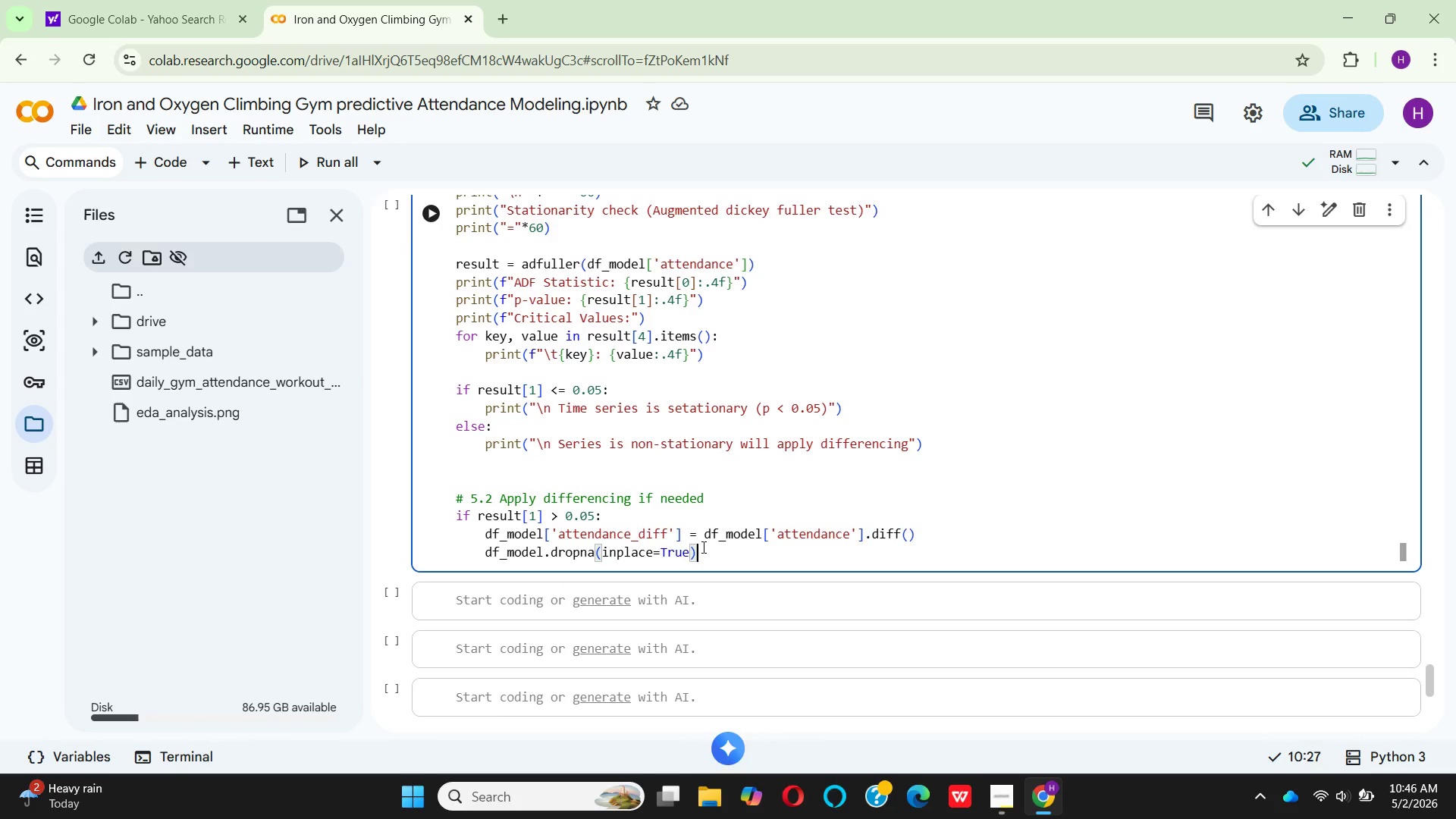 
left_click([920, 543])
 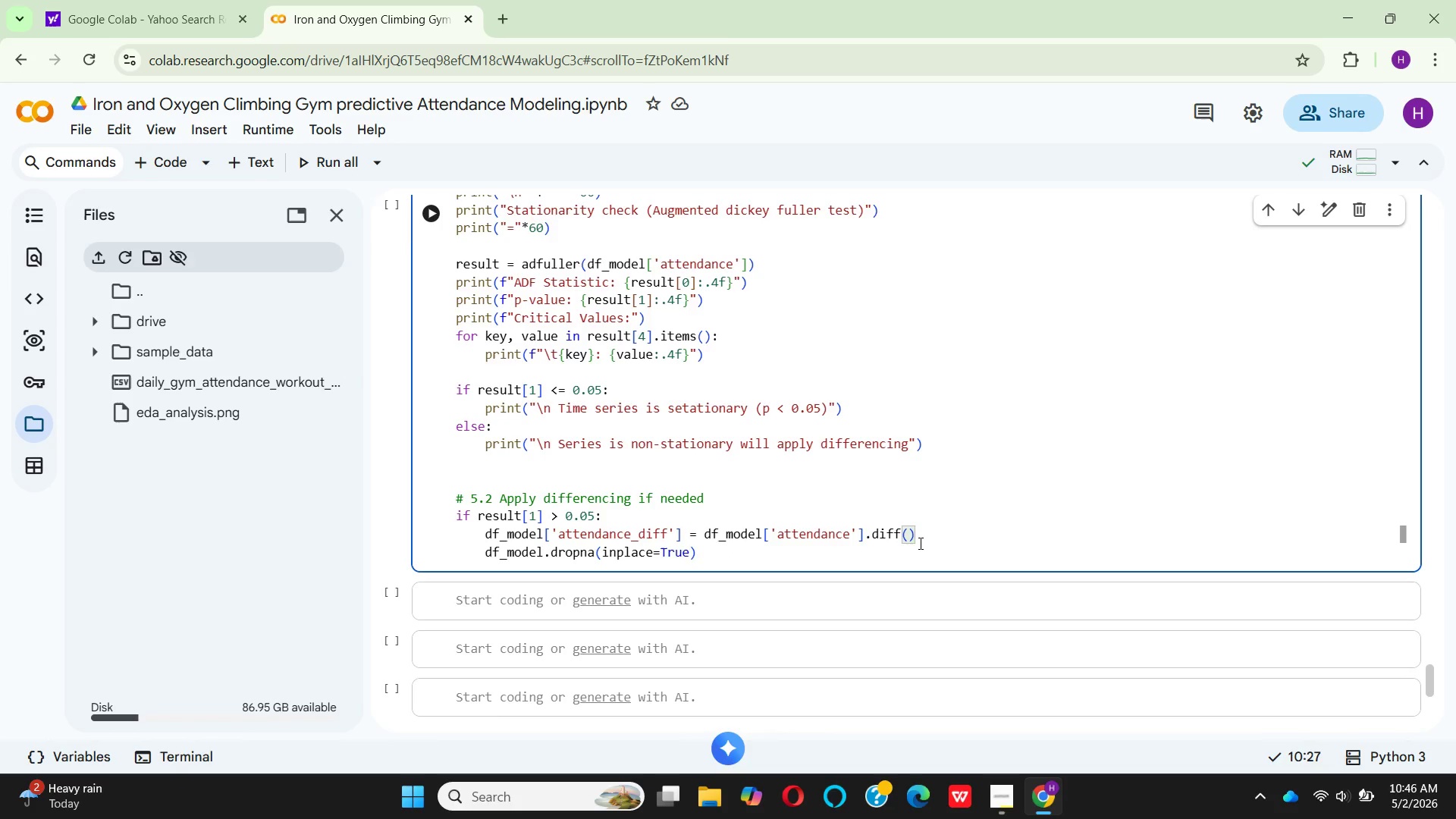 
key(Period)
 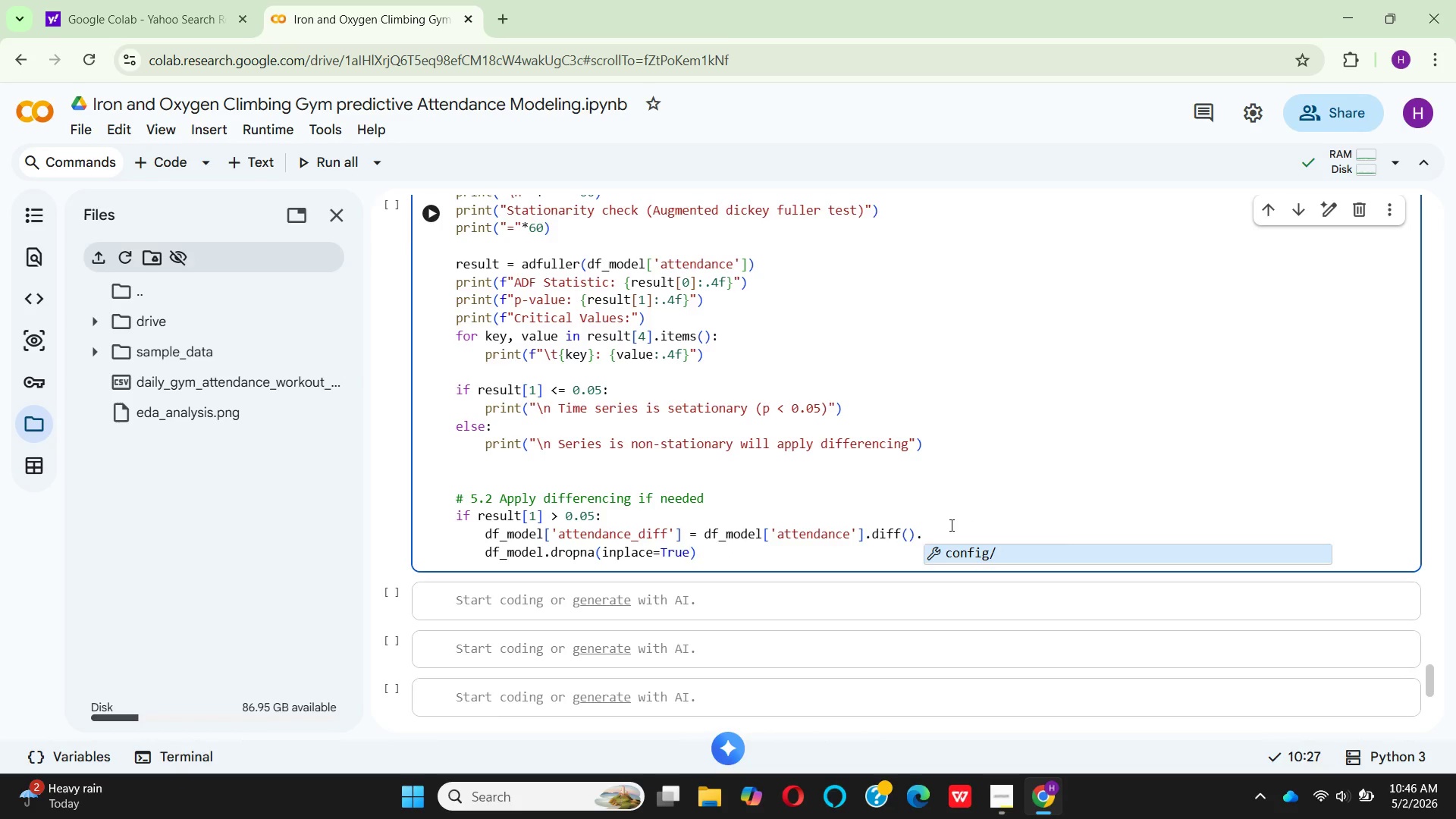 
wait(8.45)
 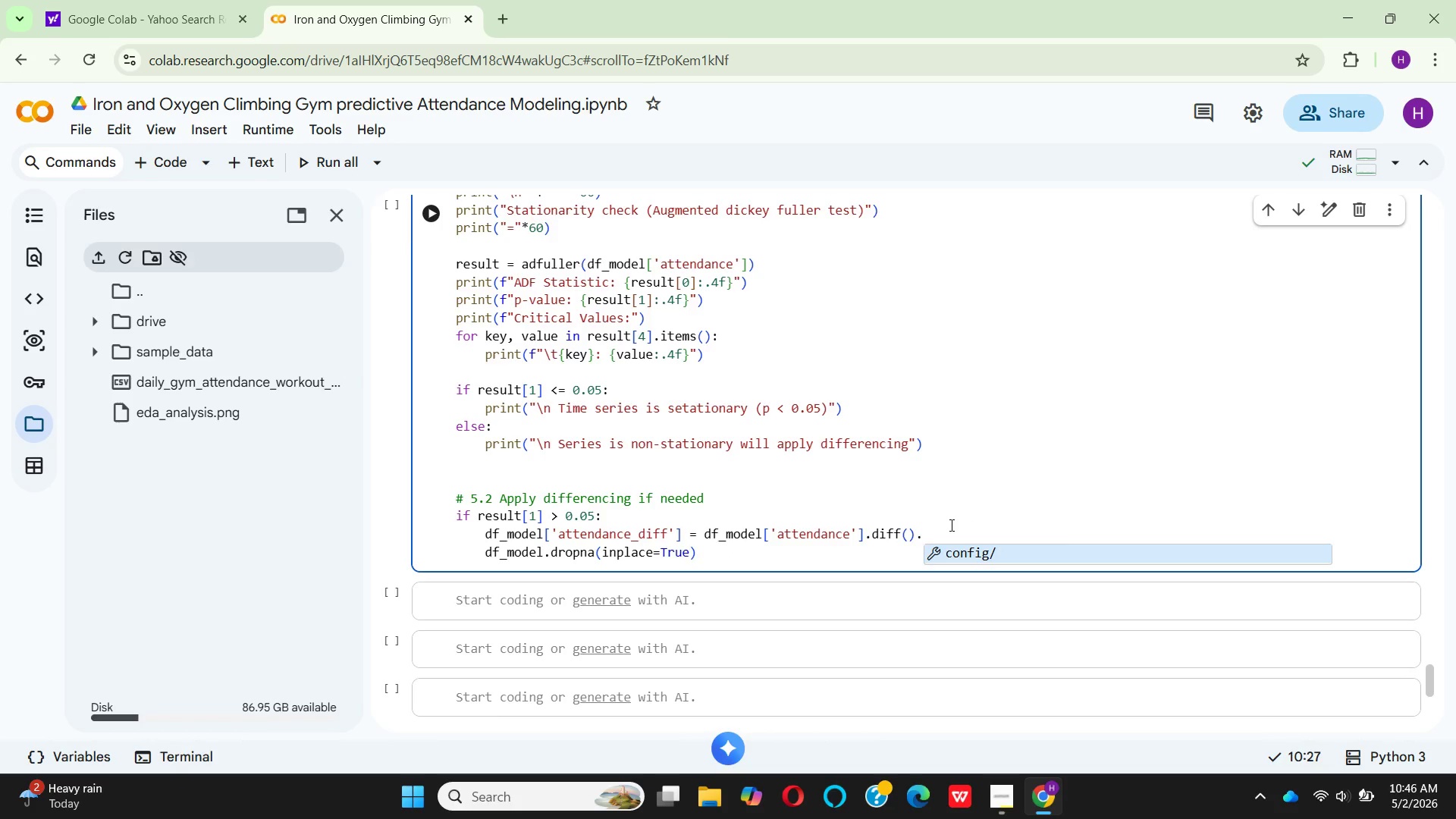 
type(dro)
 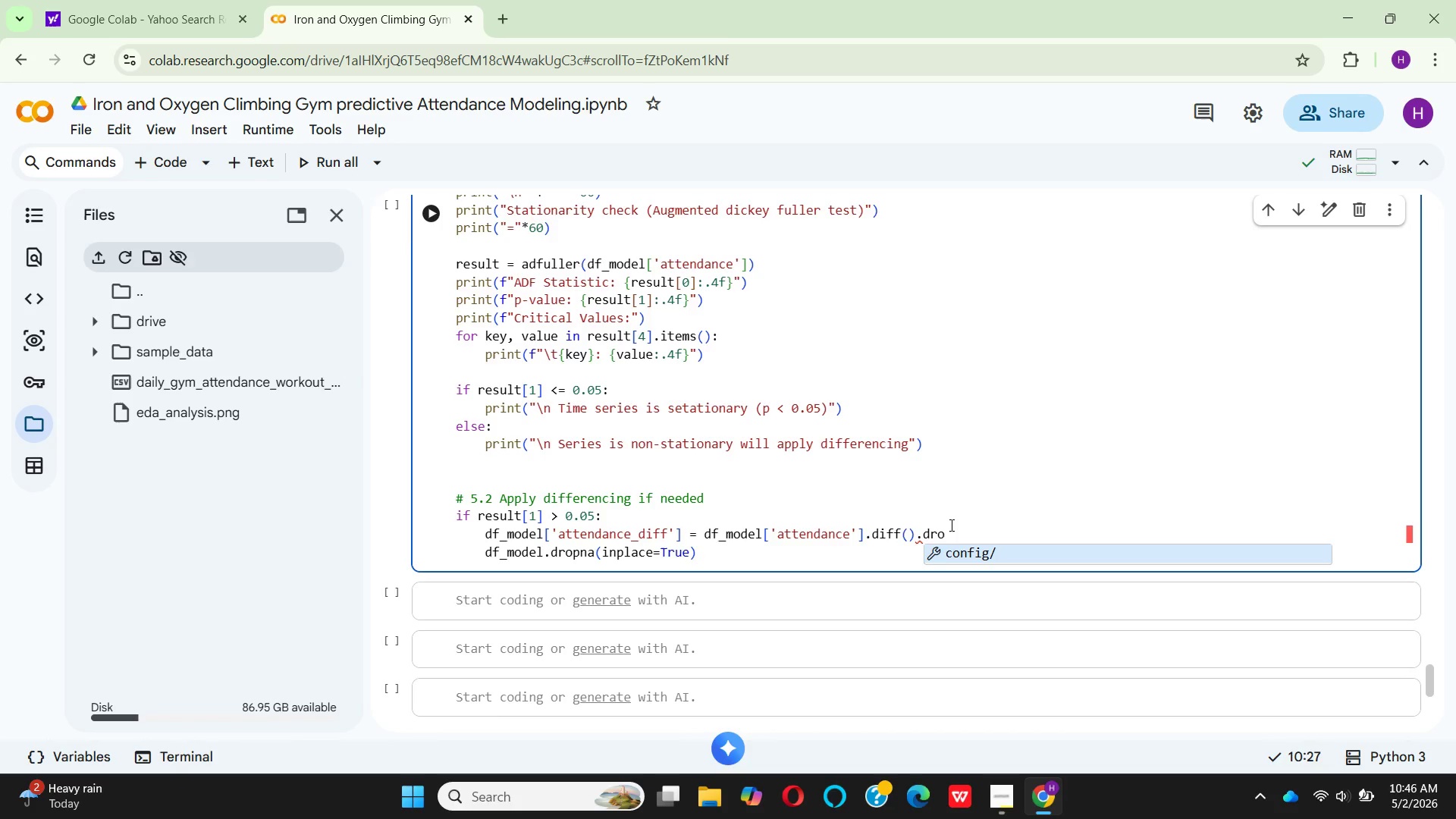 
type(pna)
 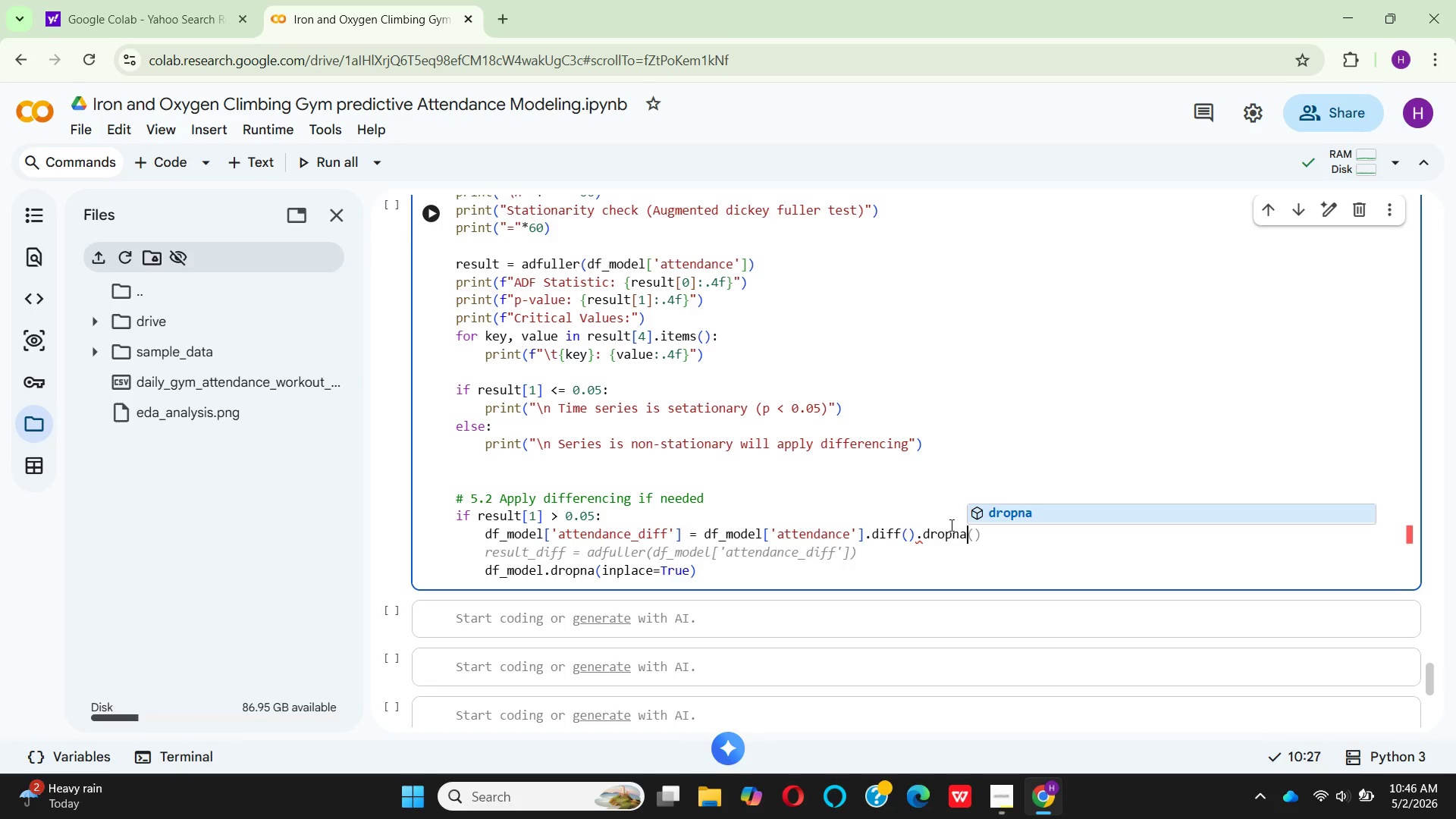 
key(Enter)
 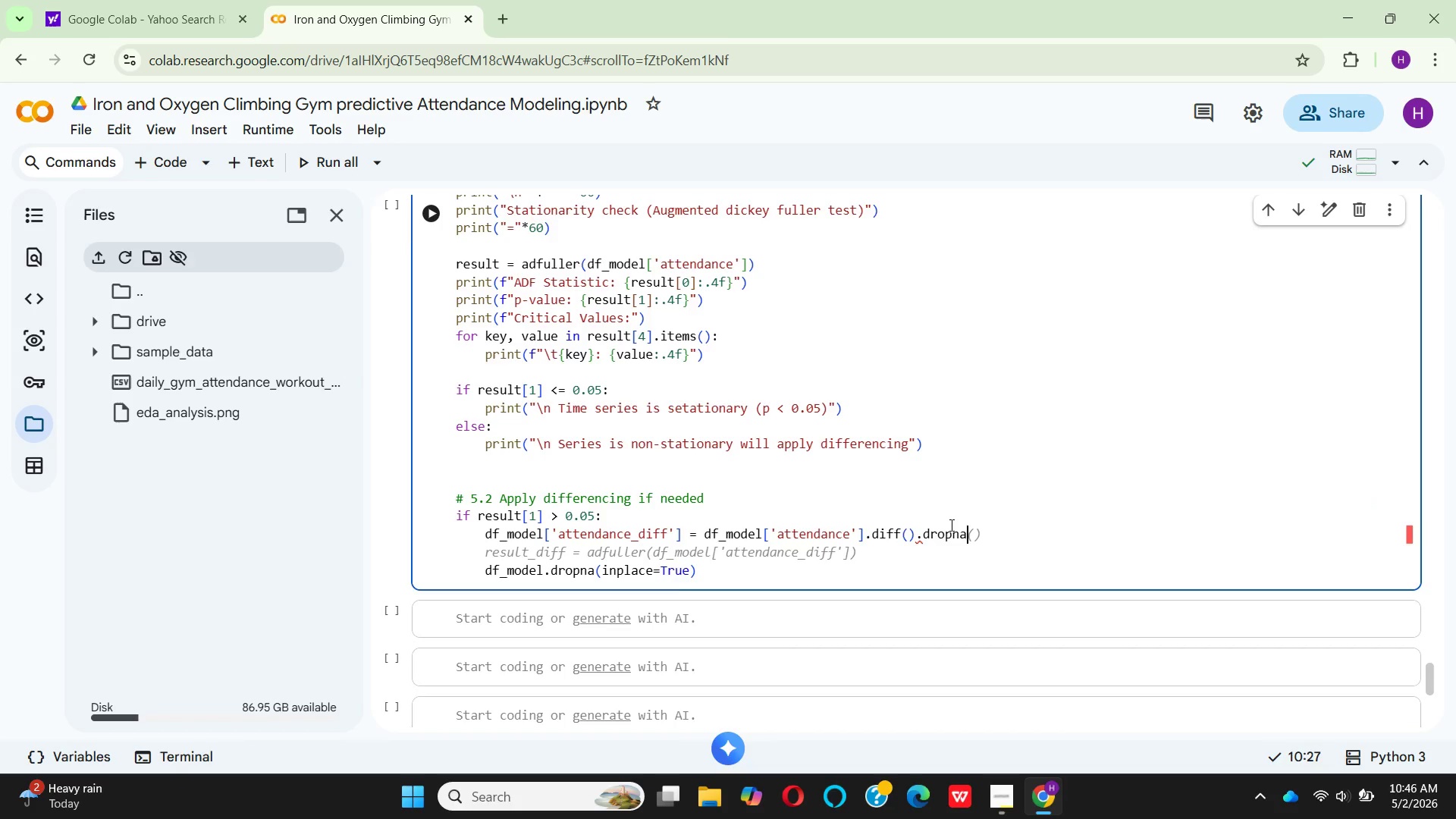 
key(Shift+9)
 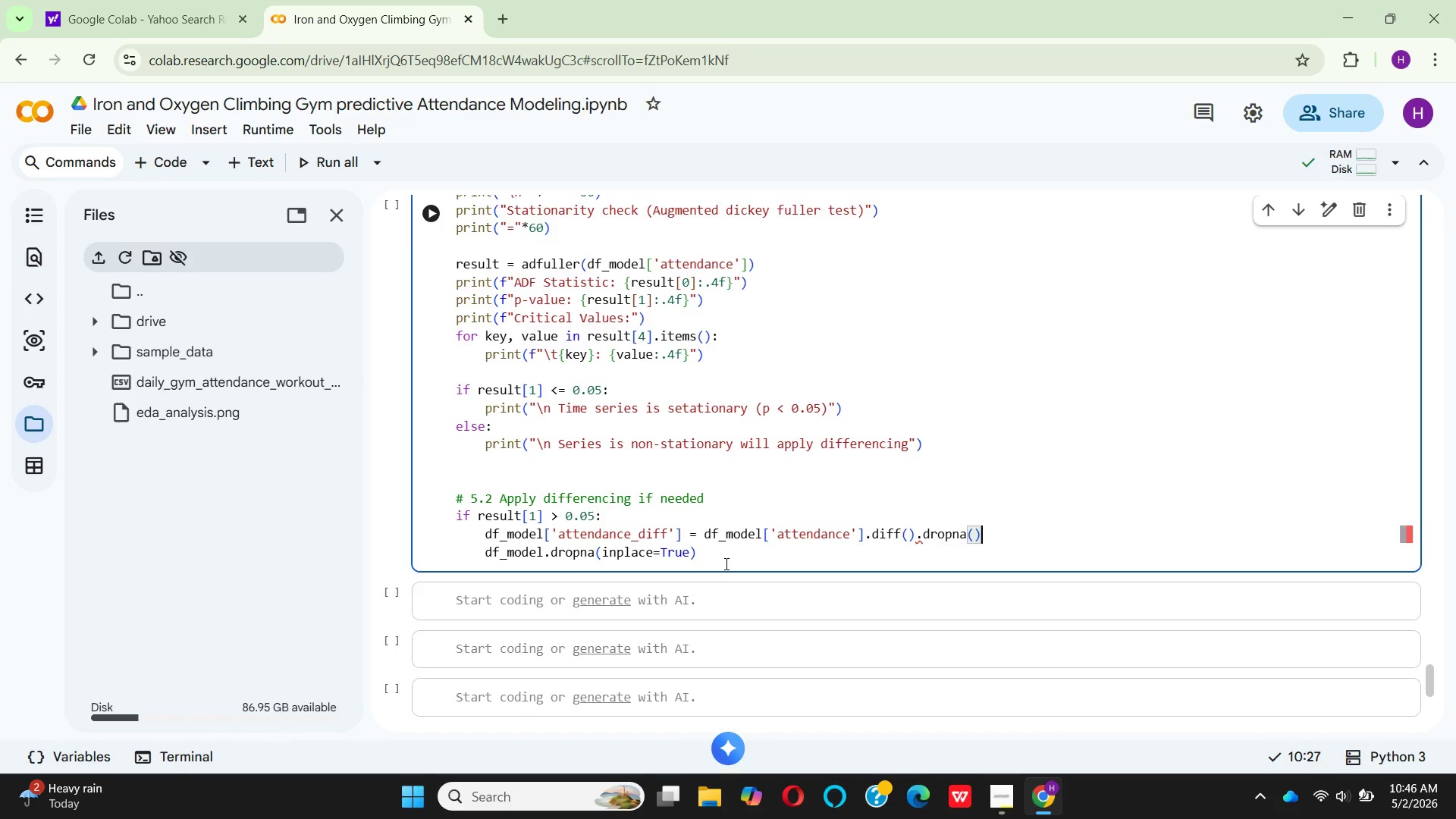 
wait(10.83)
 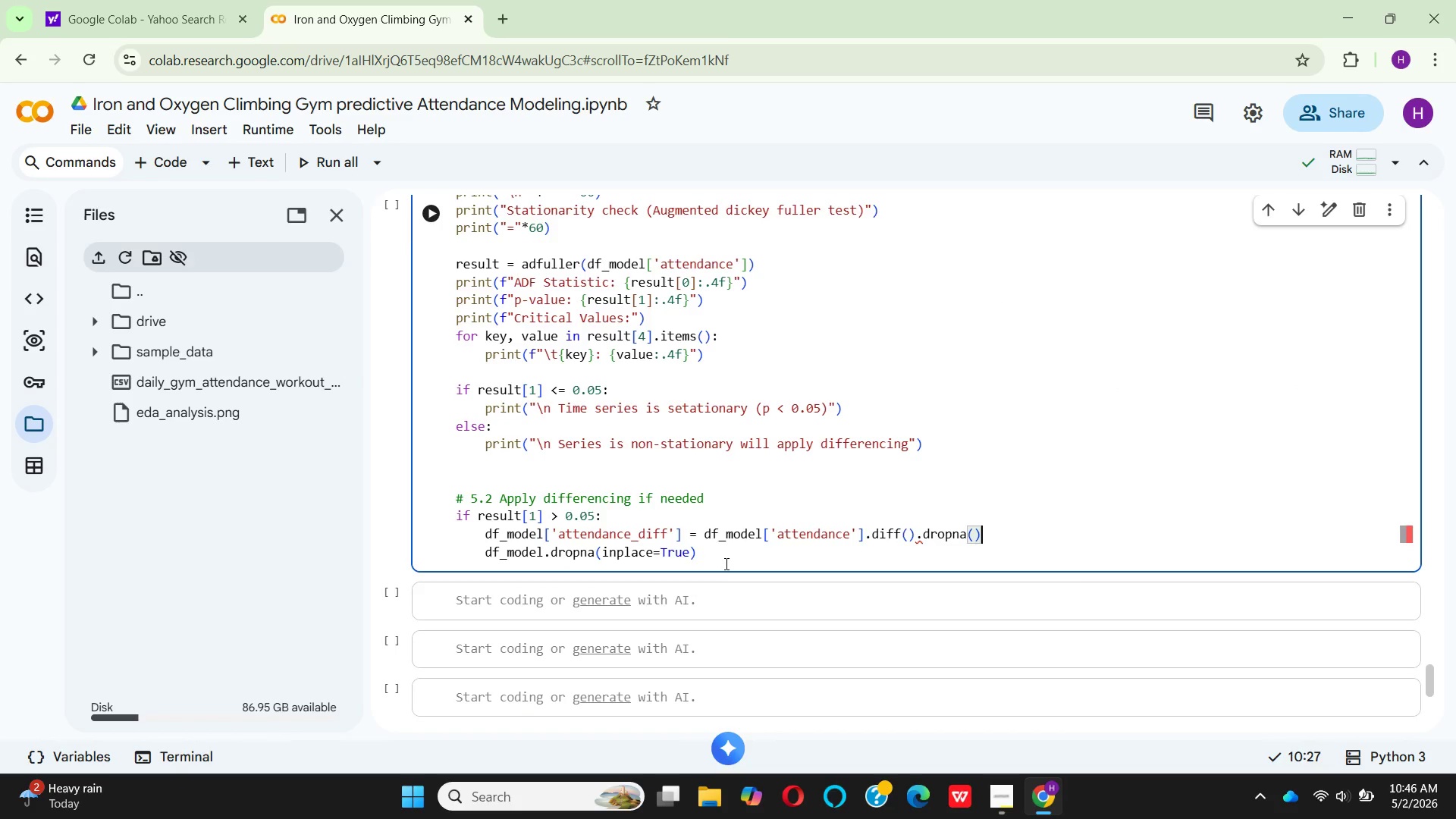 
left_click_drag(start_coordinate=[725, 563], to_coordinate=[487, 550])
 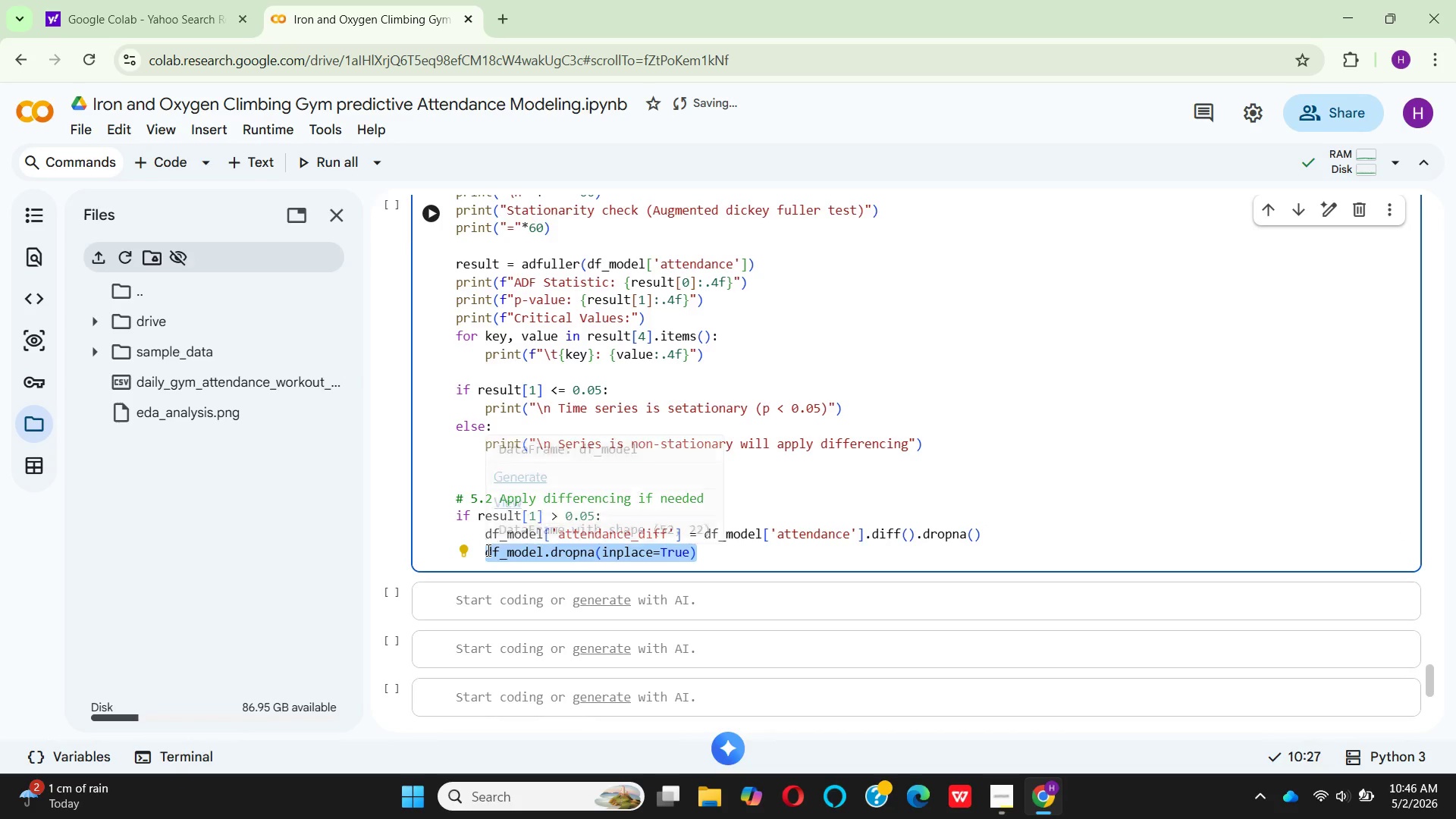 
key(Backspace)
type(print("Aplied 1st order differencng)
 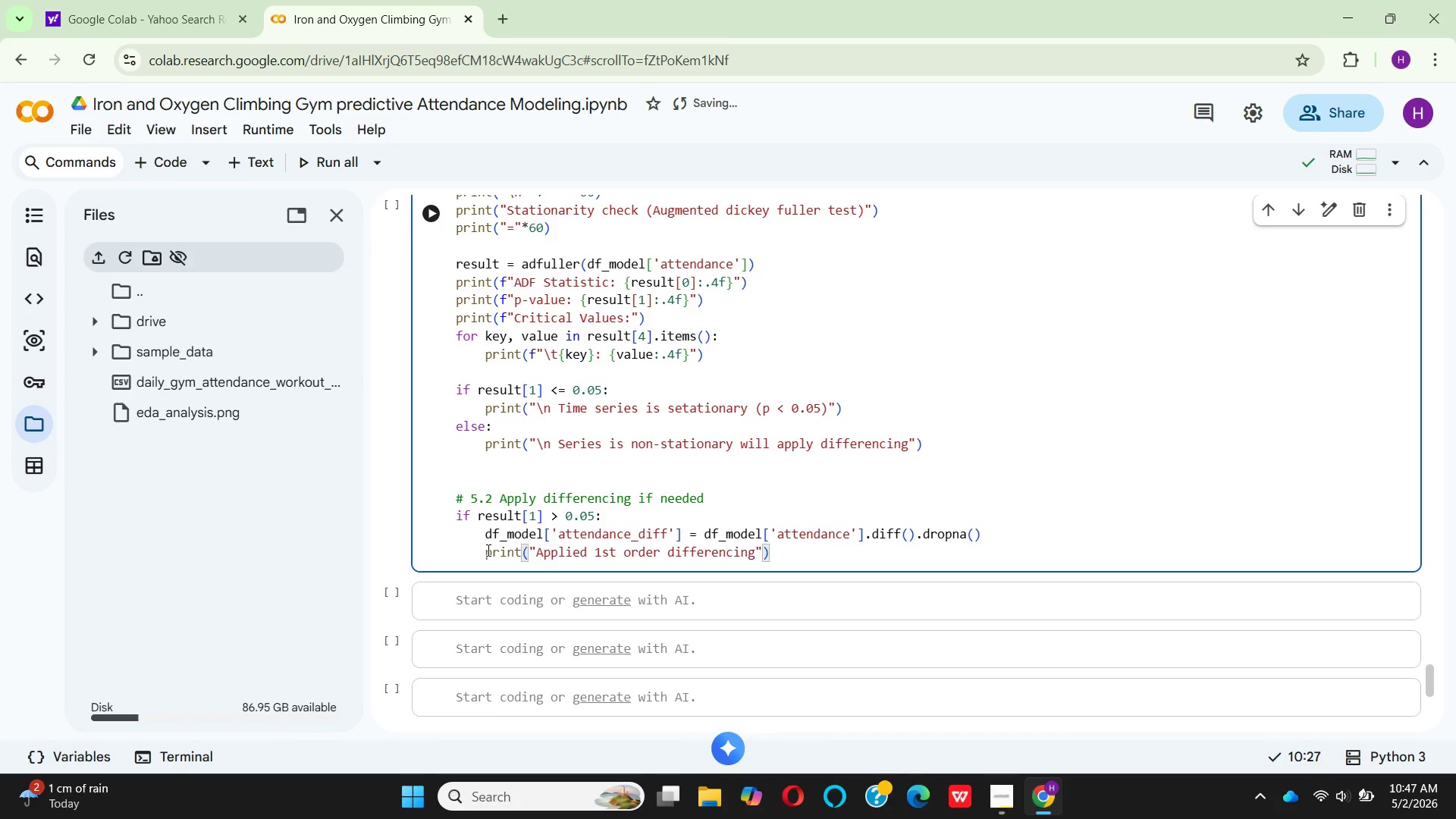 
key(ArrowRight)
 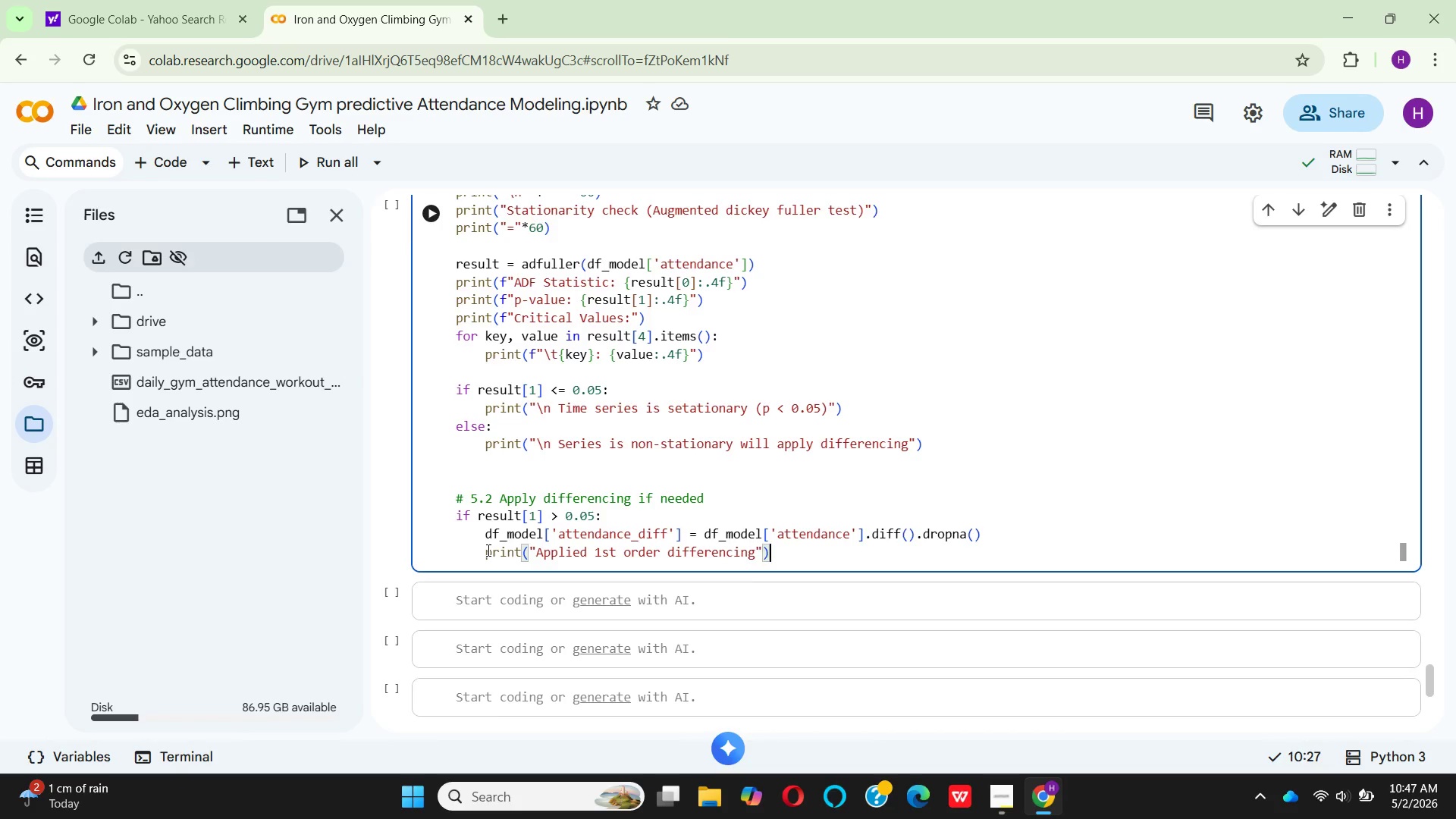 
key(ArrowRight)
 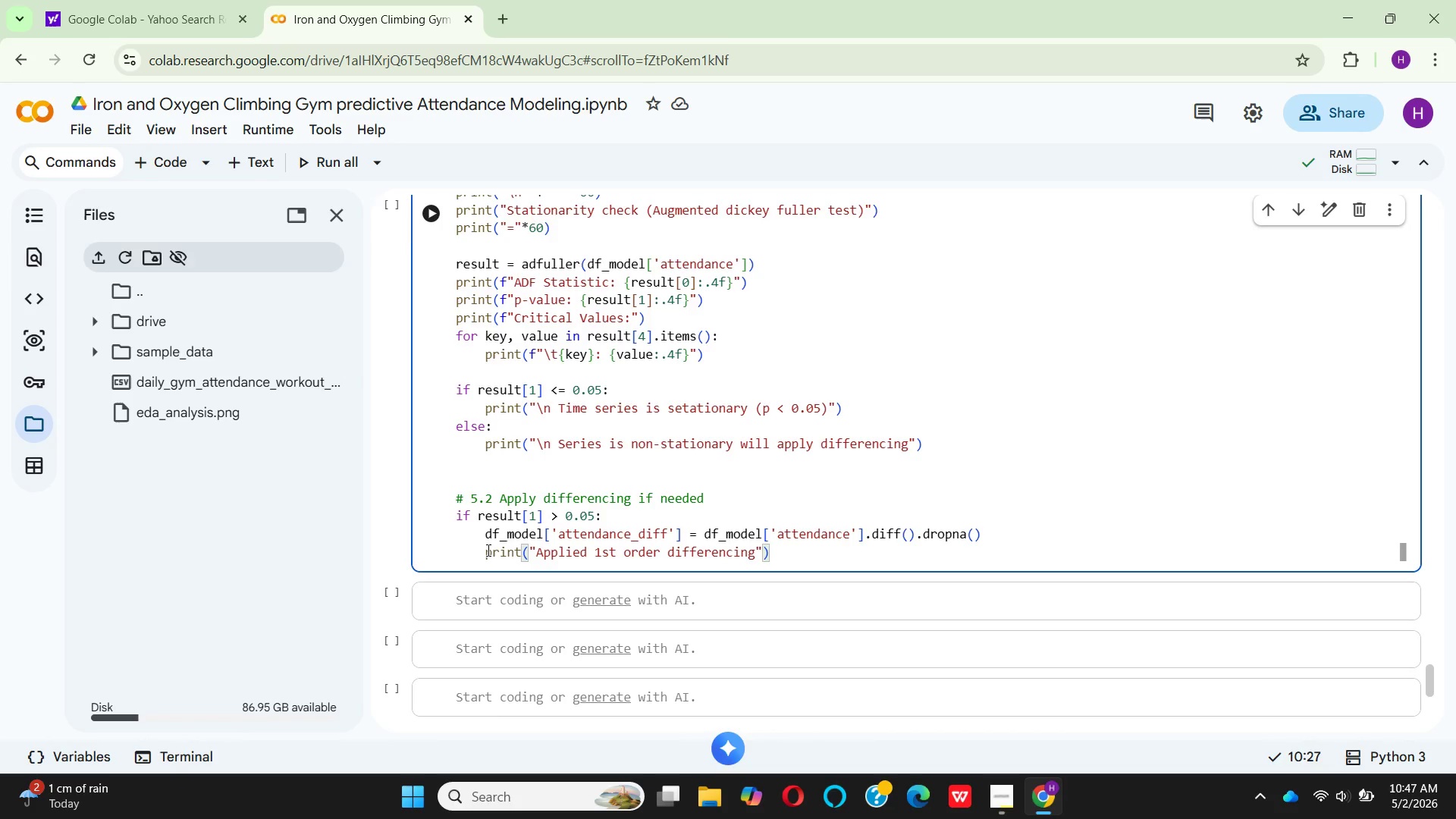 
key(Enter)
 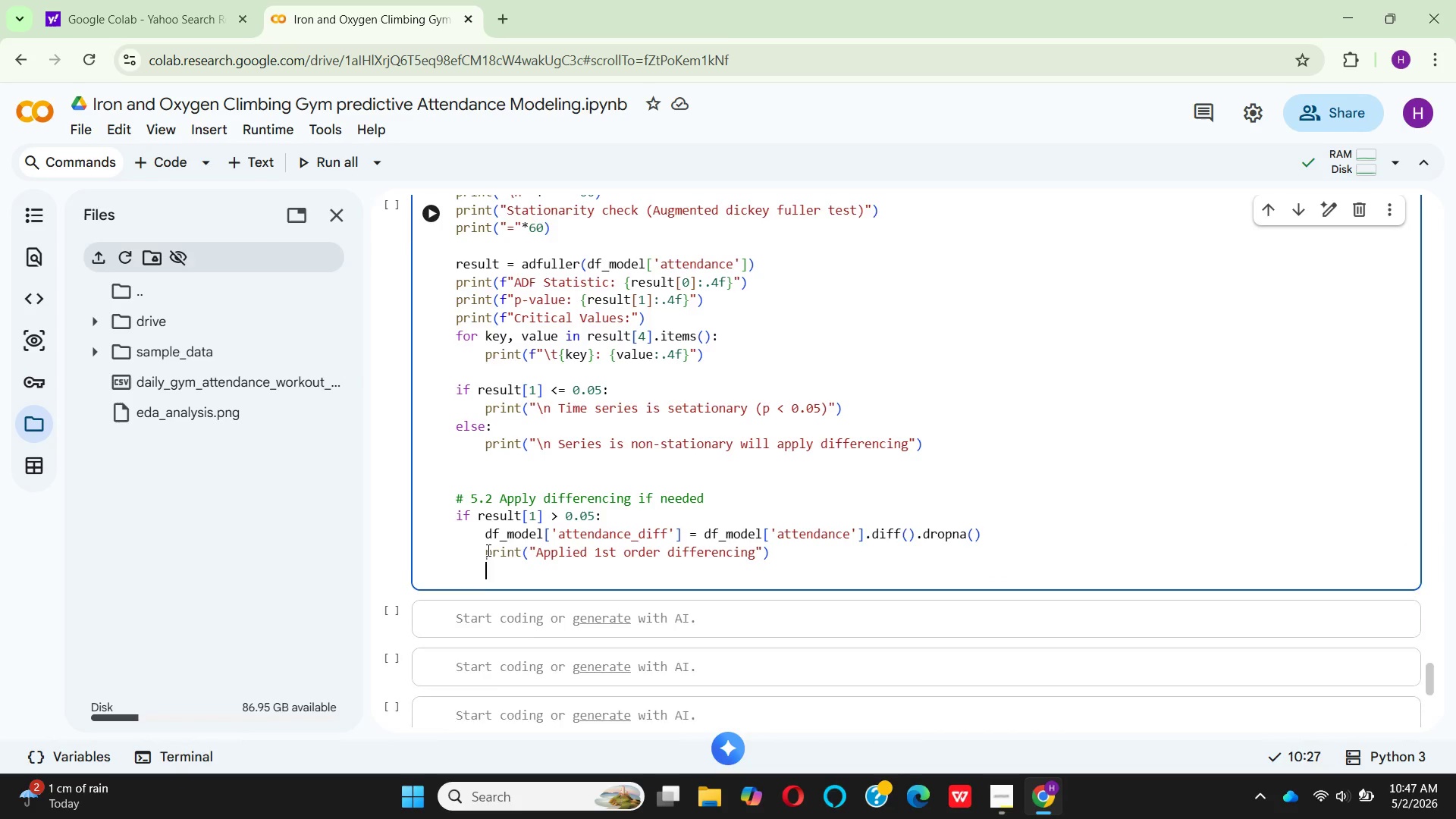 
key(Enter)
 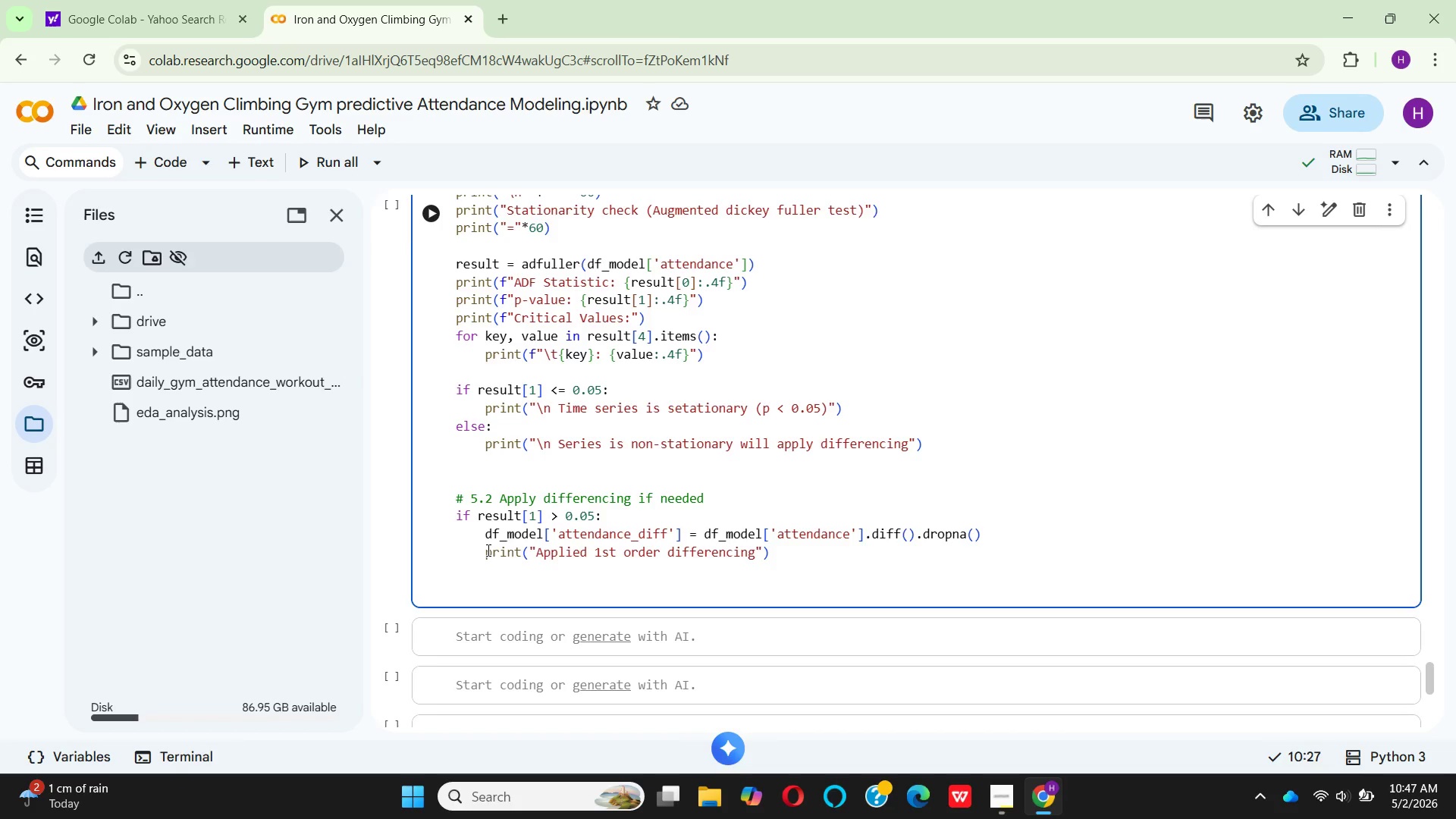 
key(Backspace)
 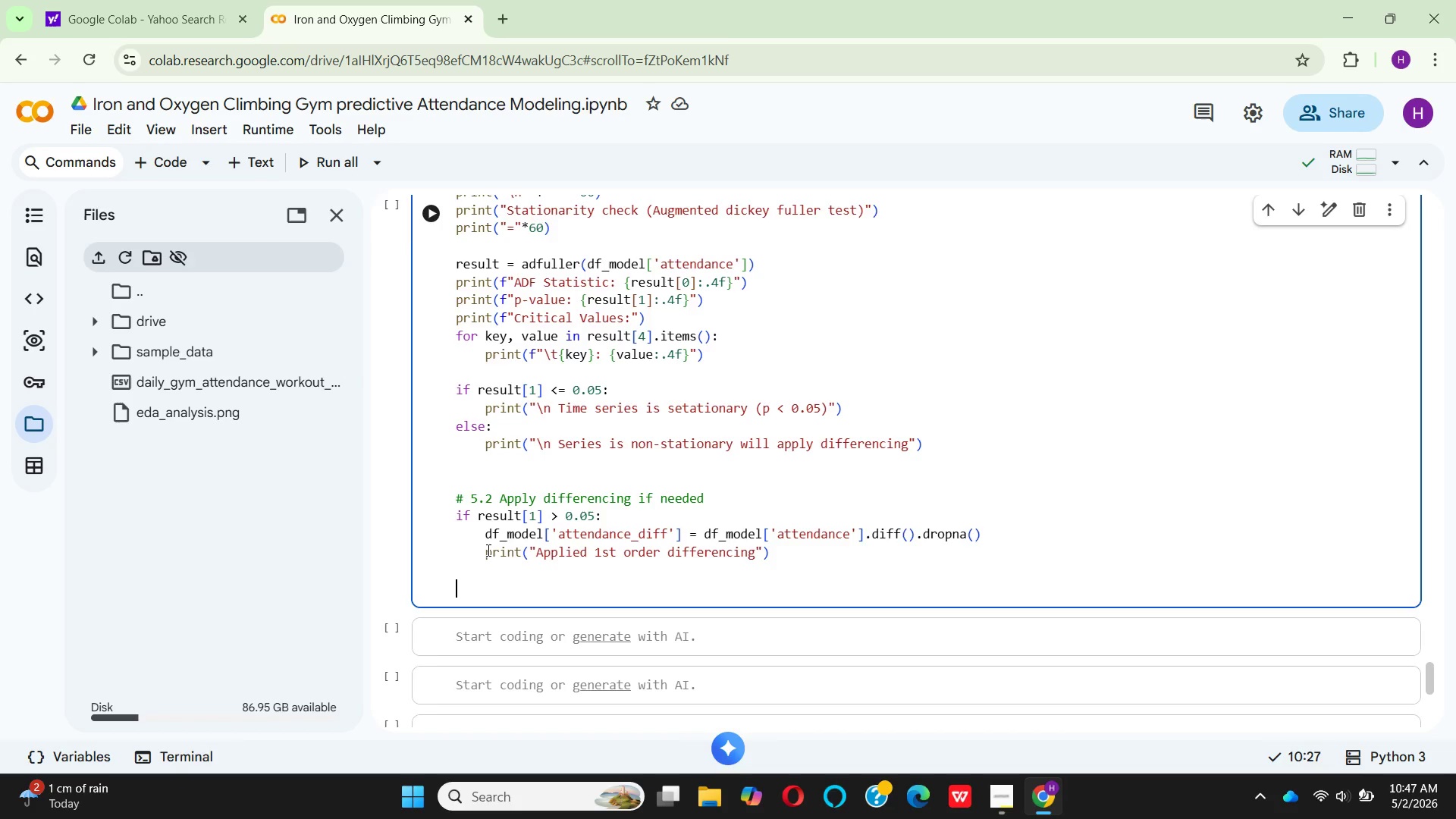 
key(Backspace)
 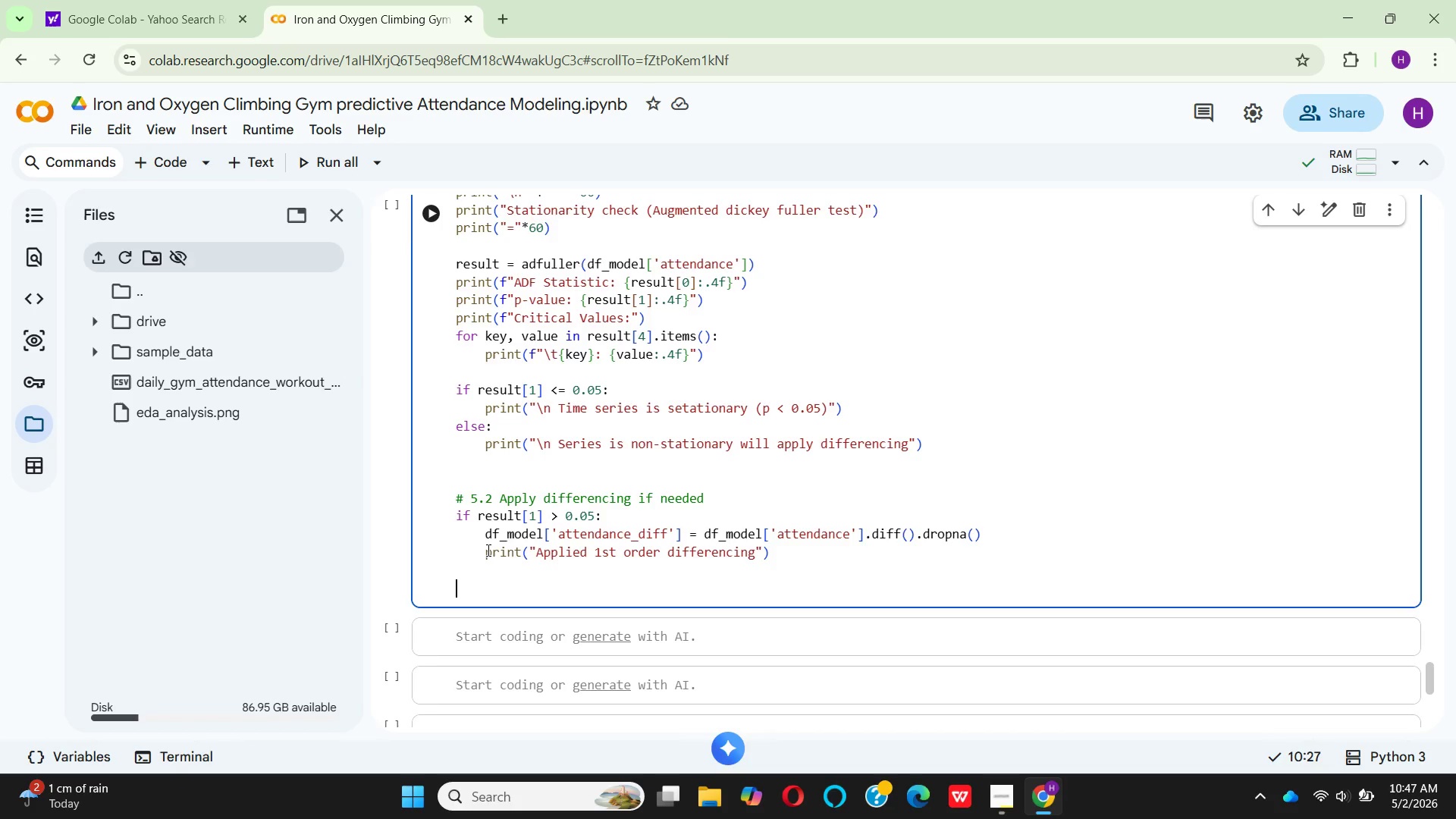 
key(Shift+3)
 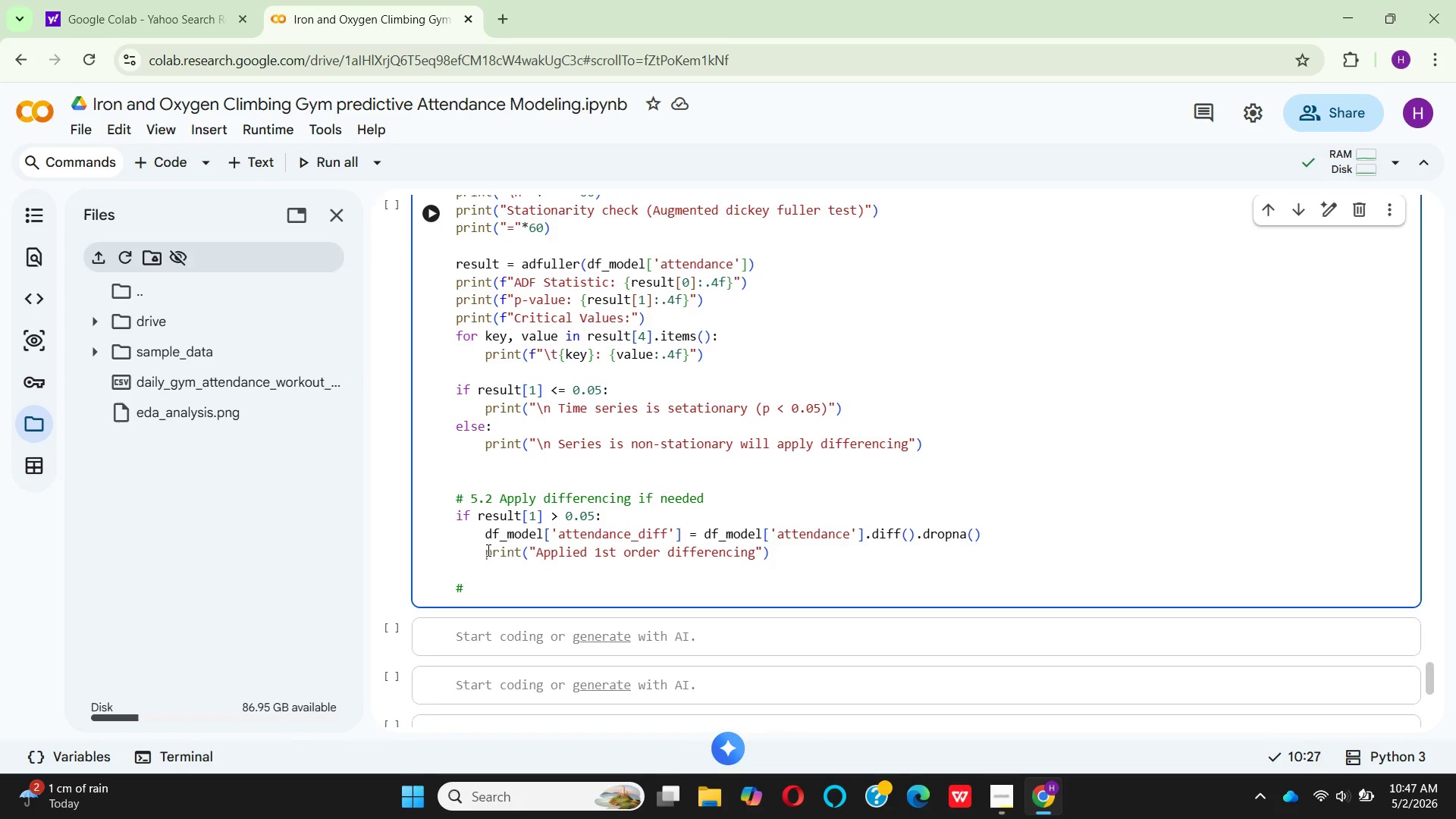 
key(Space)
 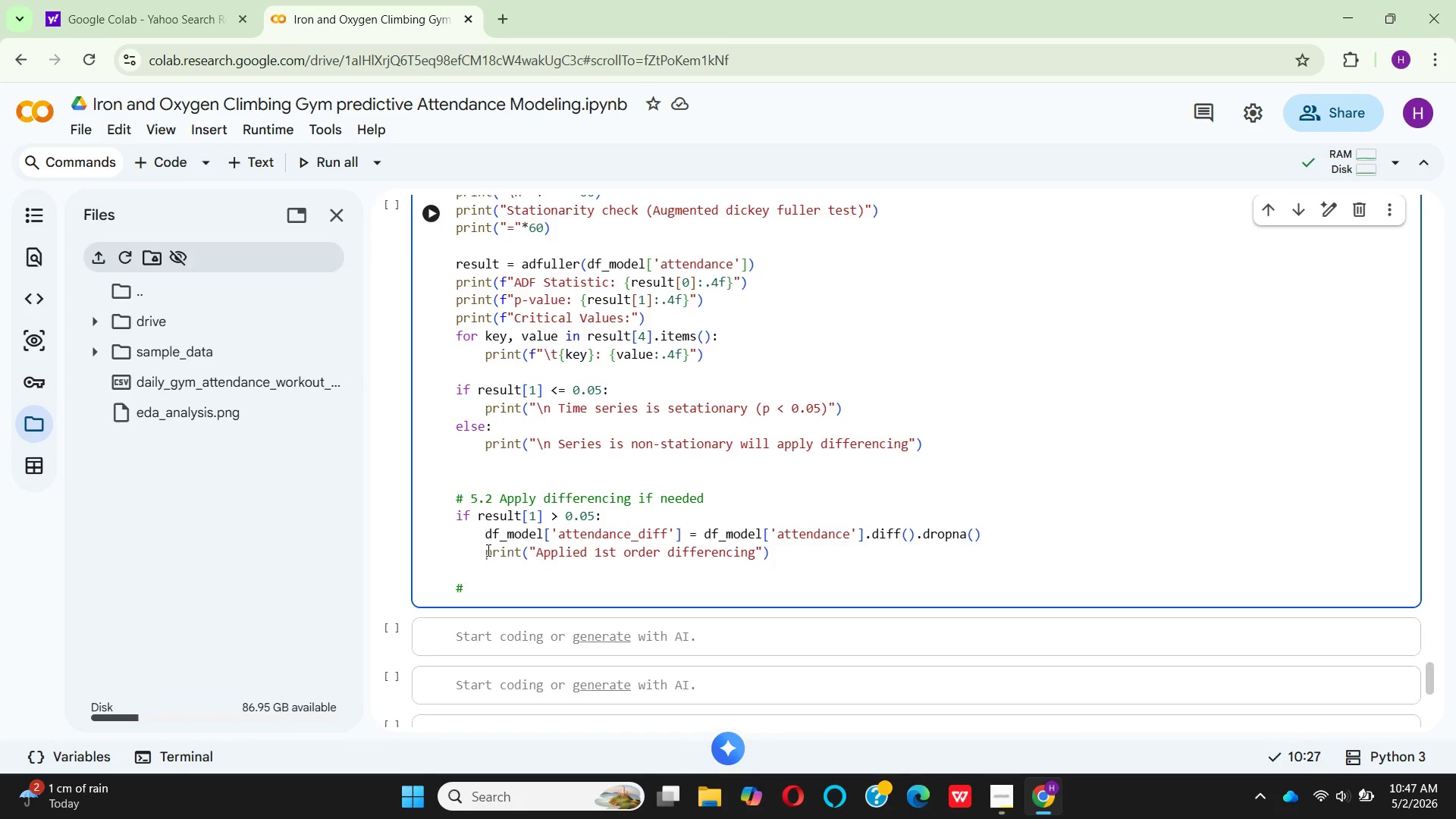 
key(5)
 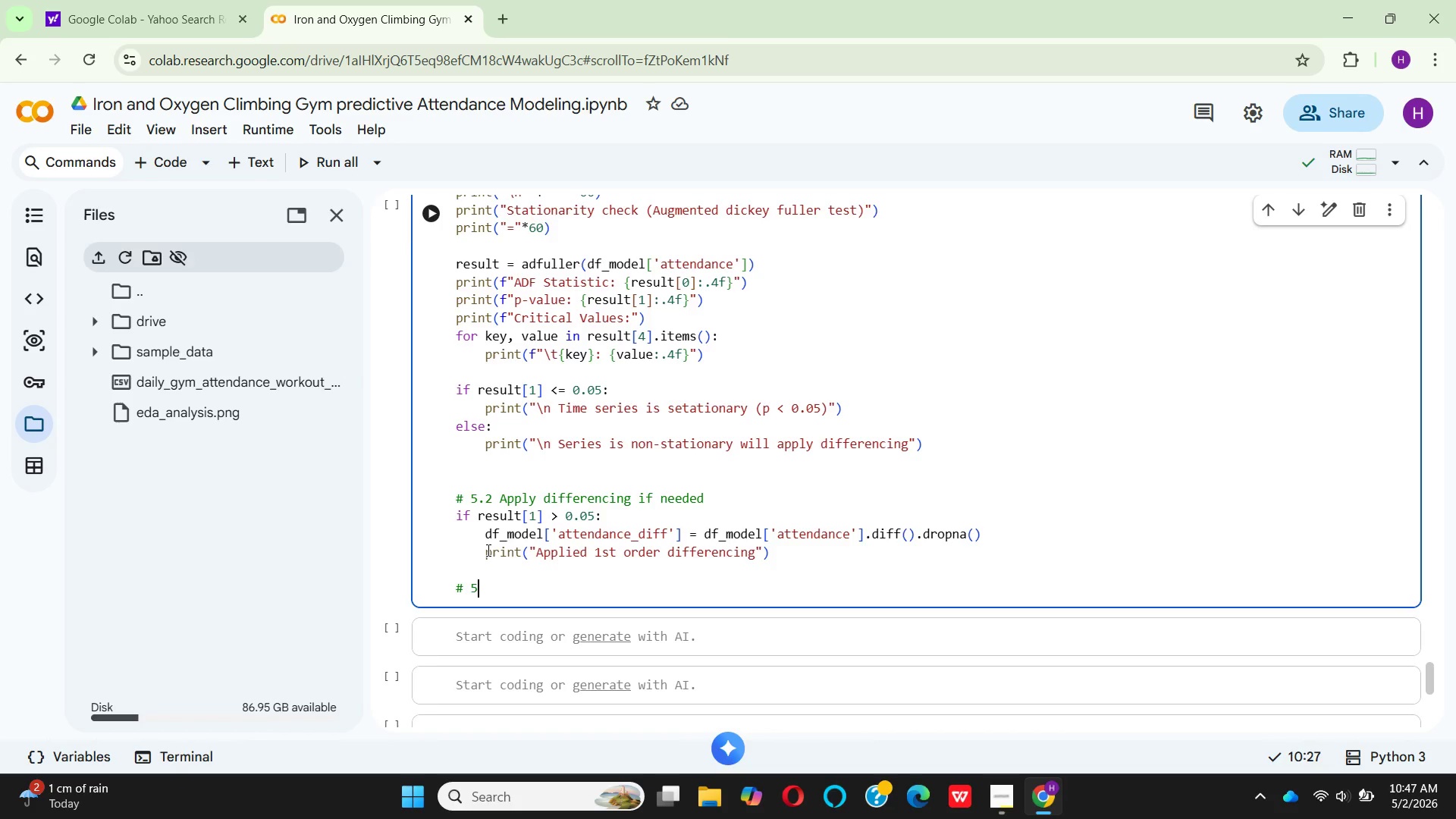 
key(Period)
 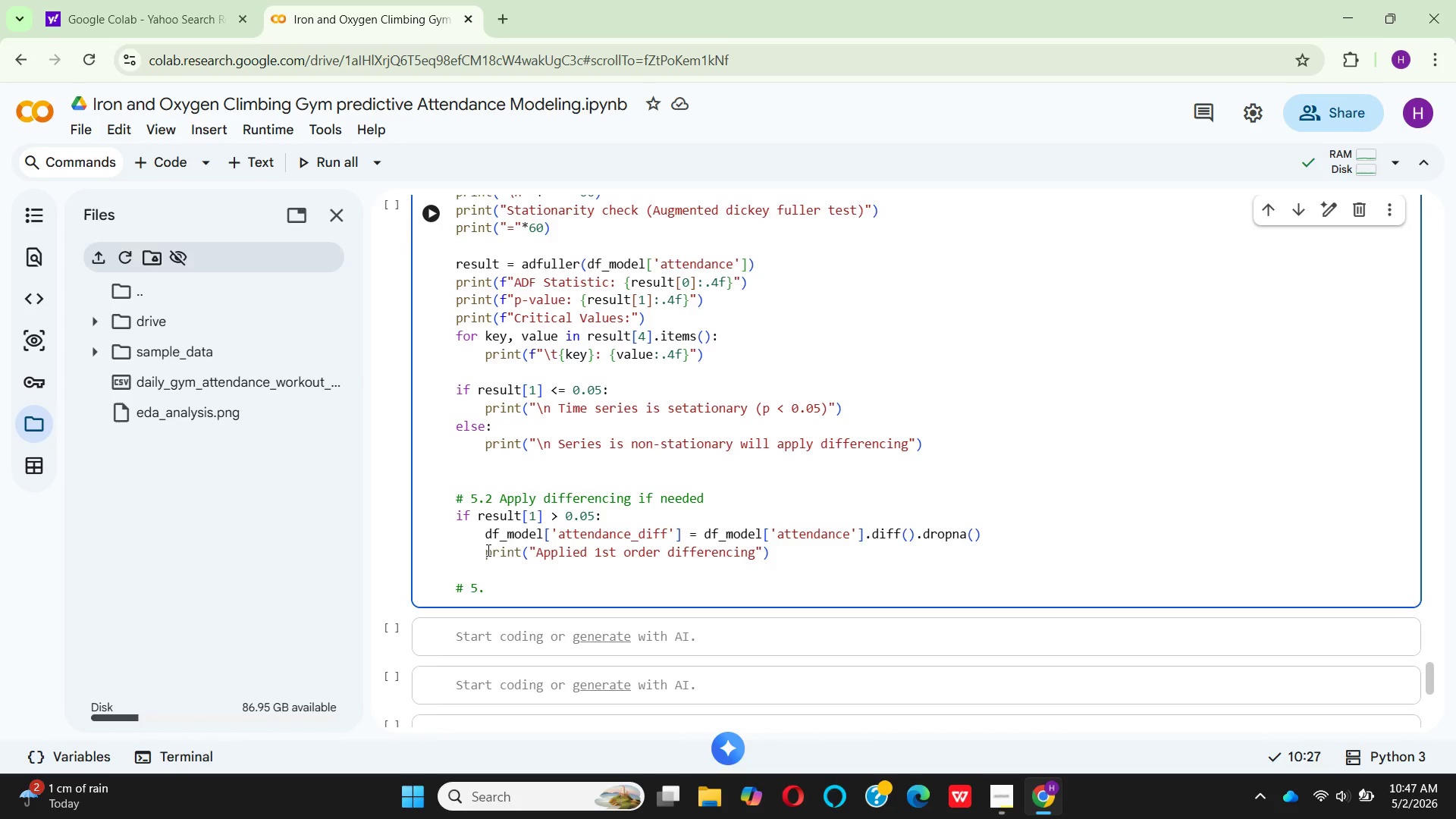 
key(3)
 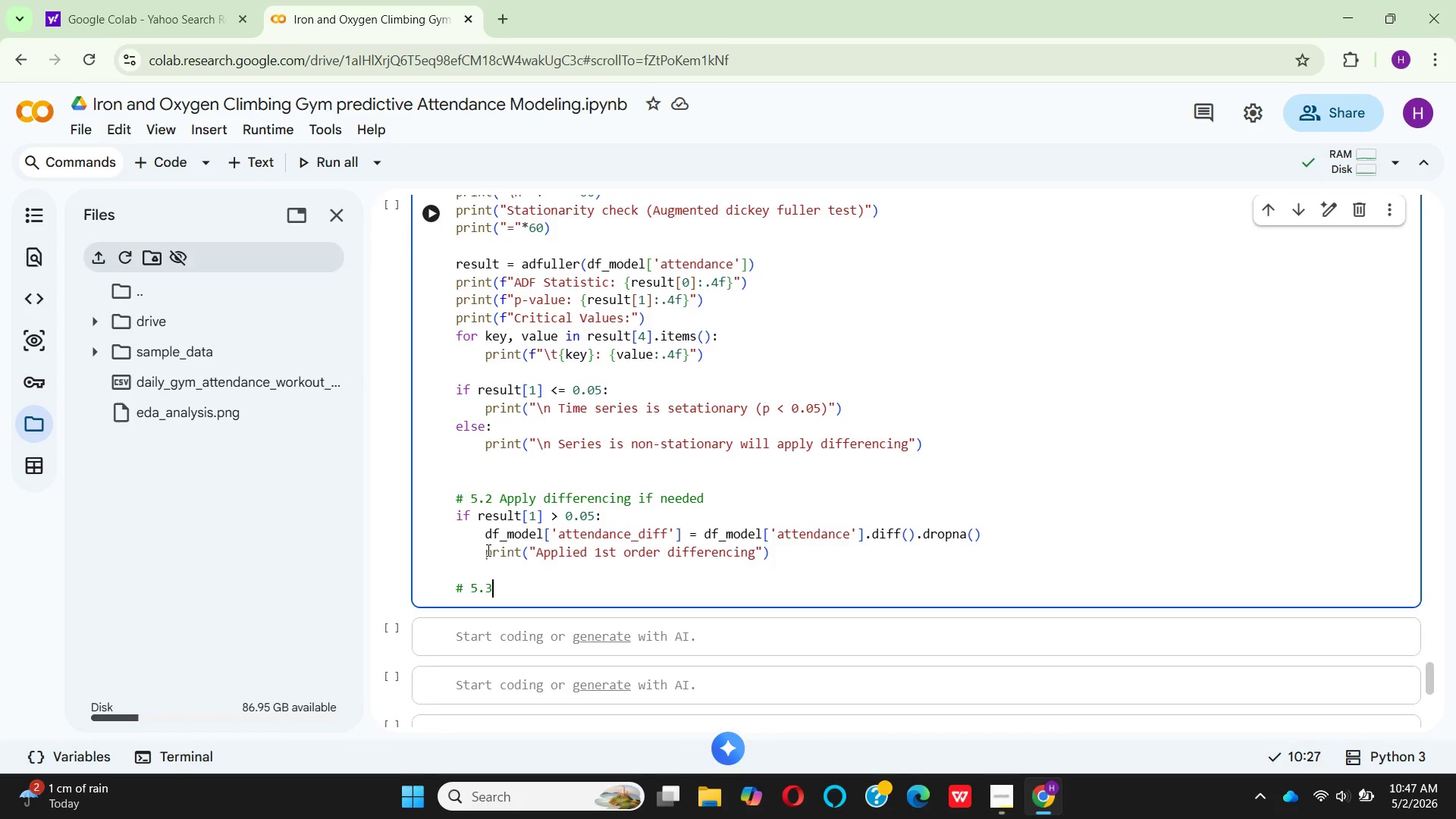 
key(Space)
 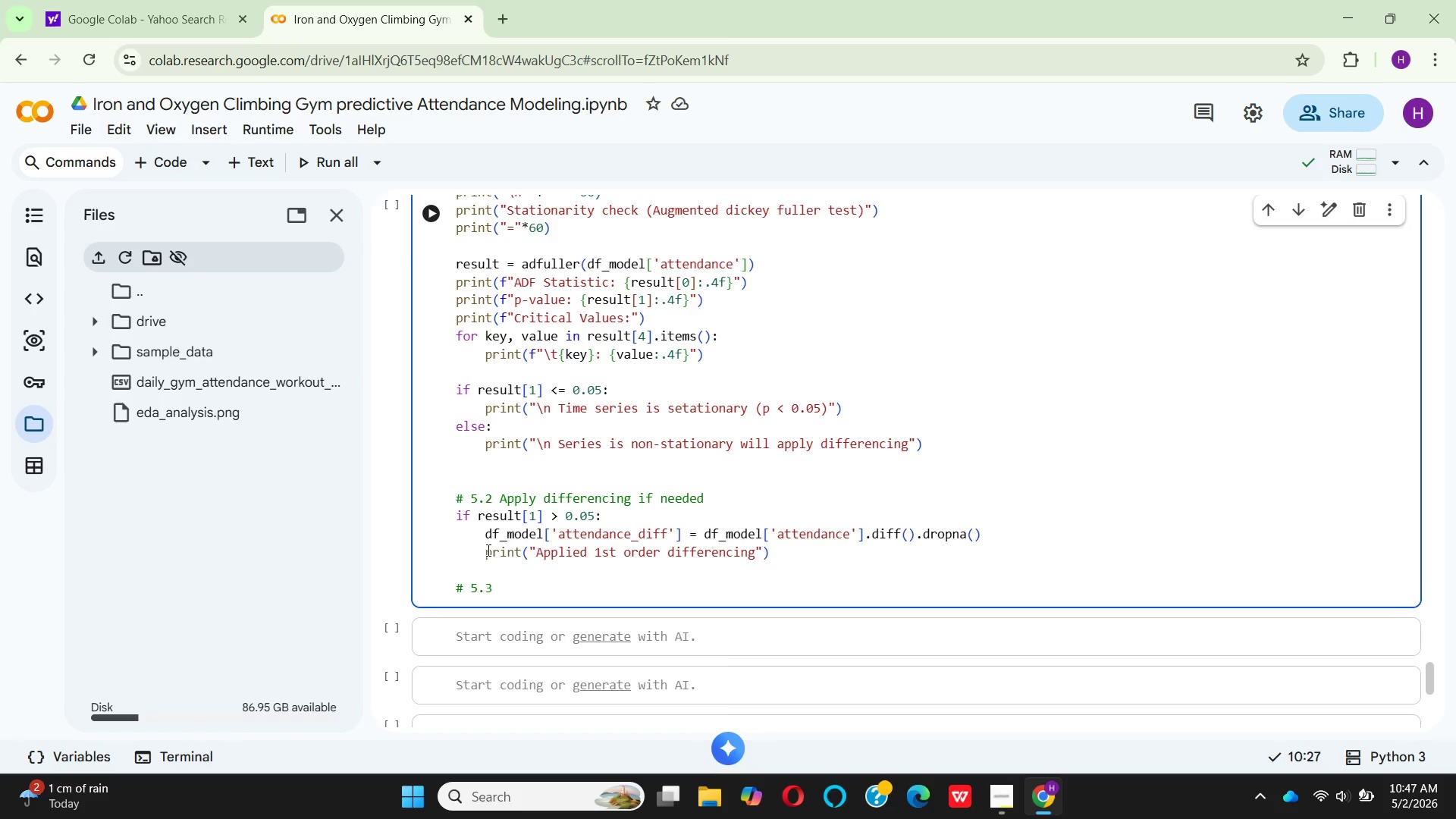 
key(CapsLock)
 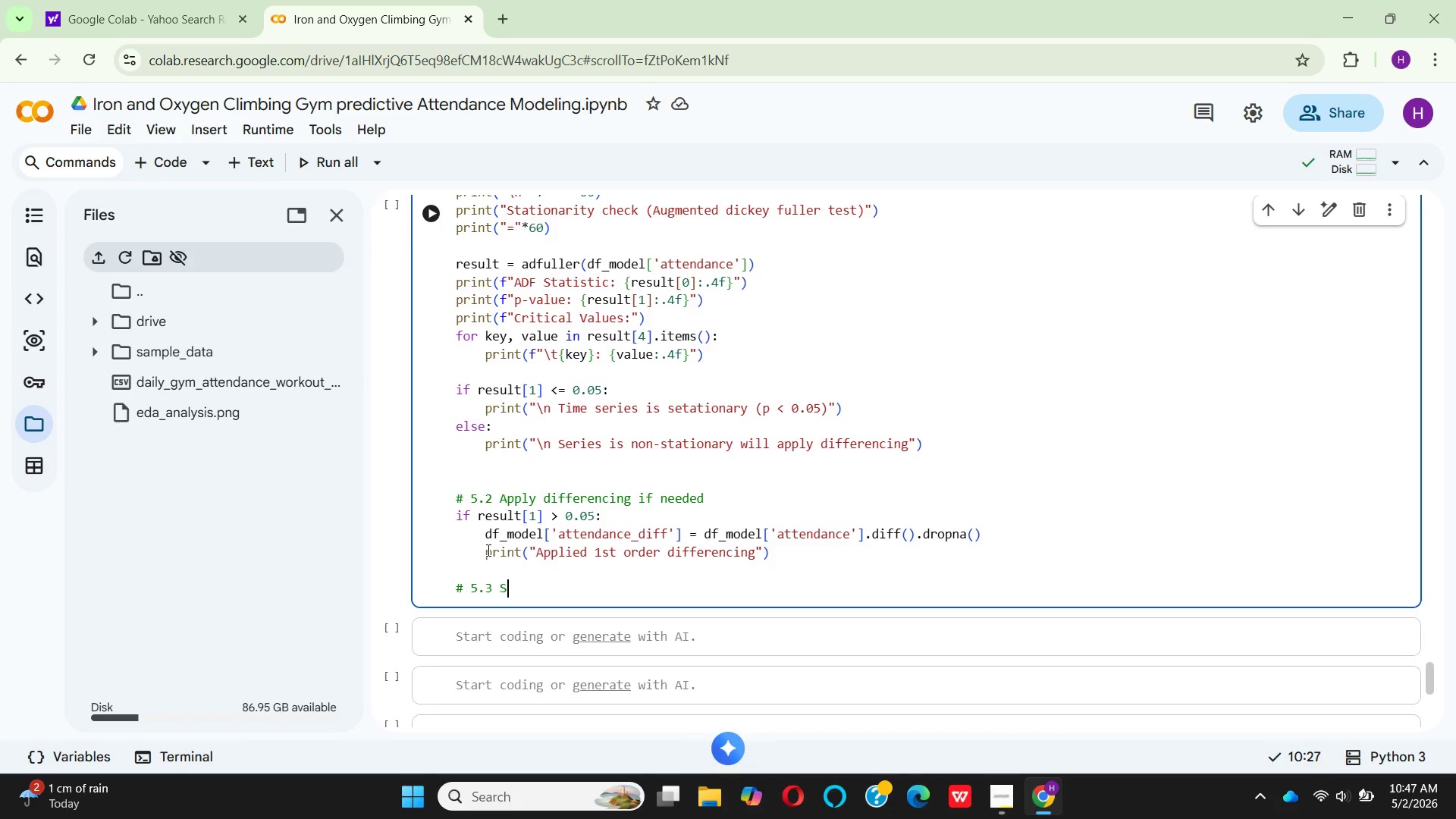 
key(S)
 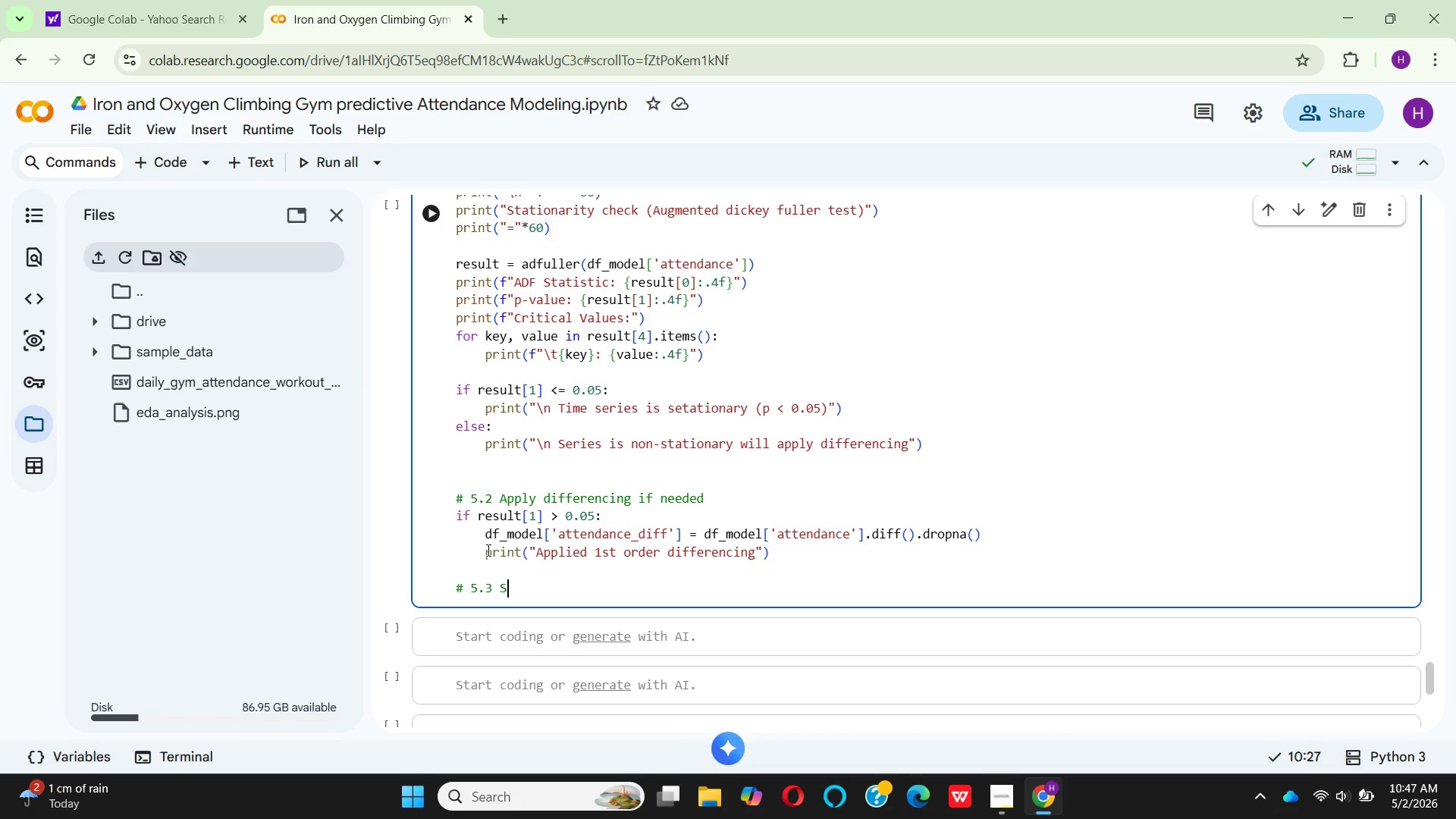 
key(CapsLock)
 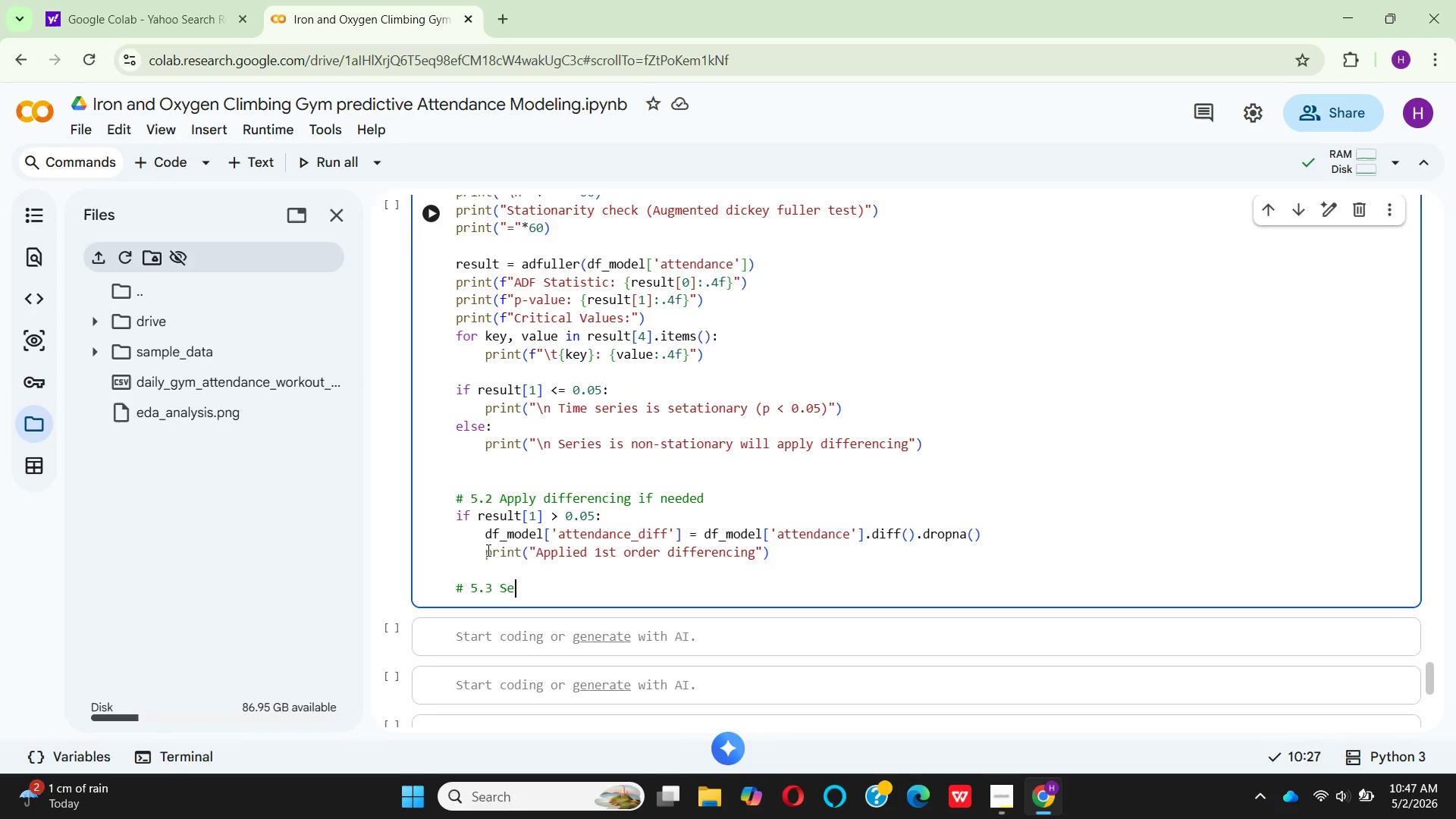 
key(E)
 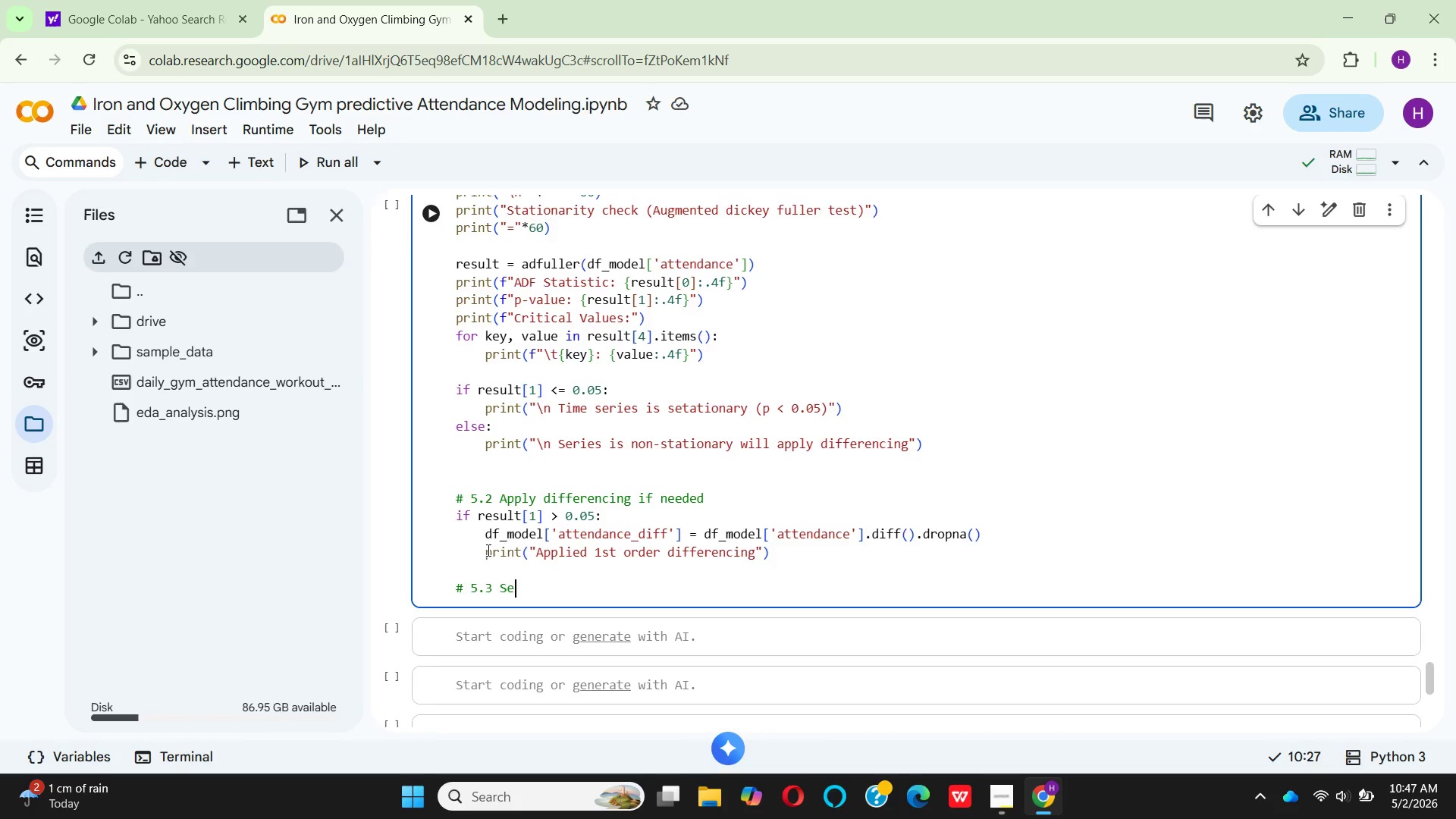 
type(asonal Decompasition)
 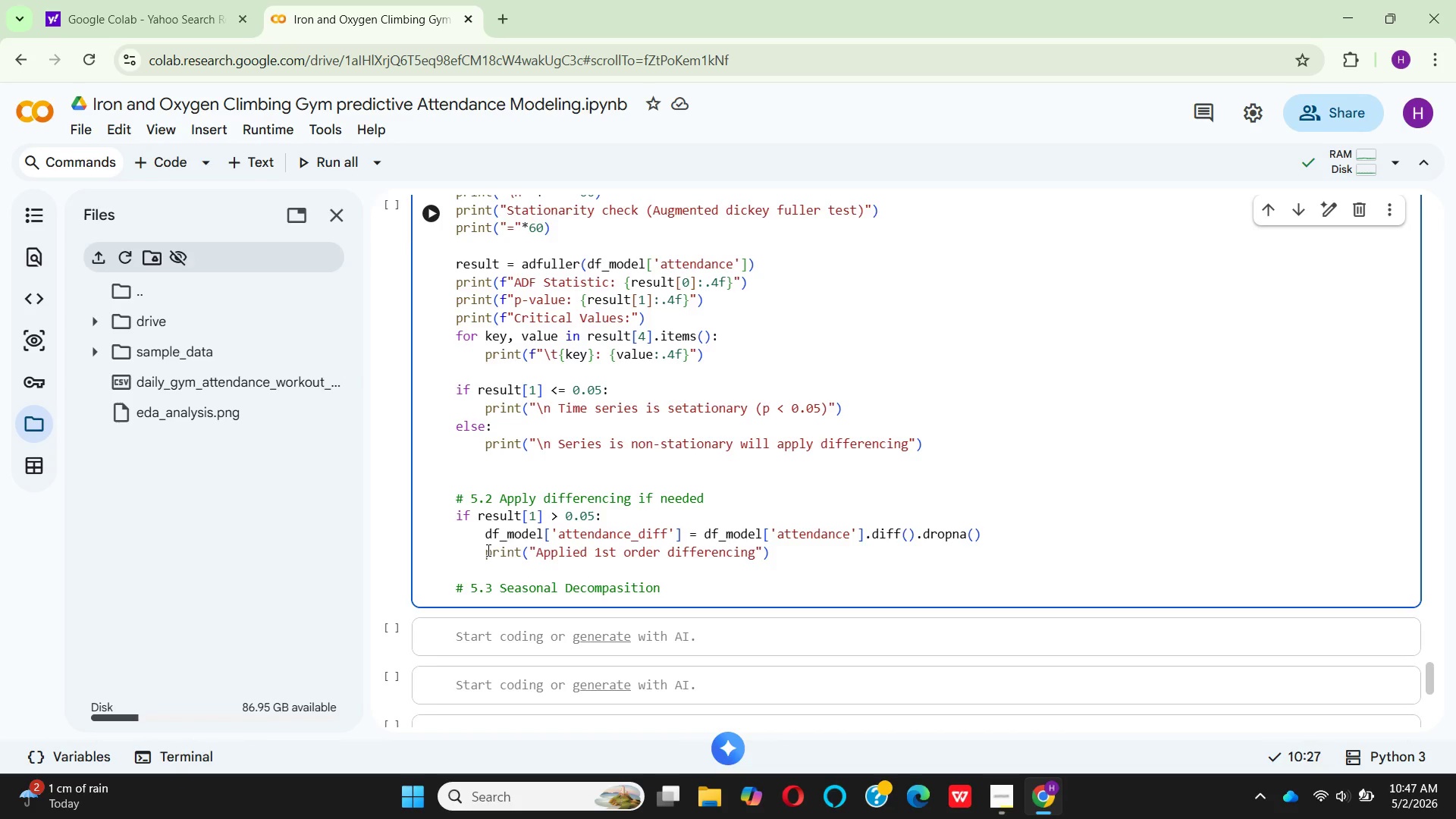 
key(Enter)
 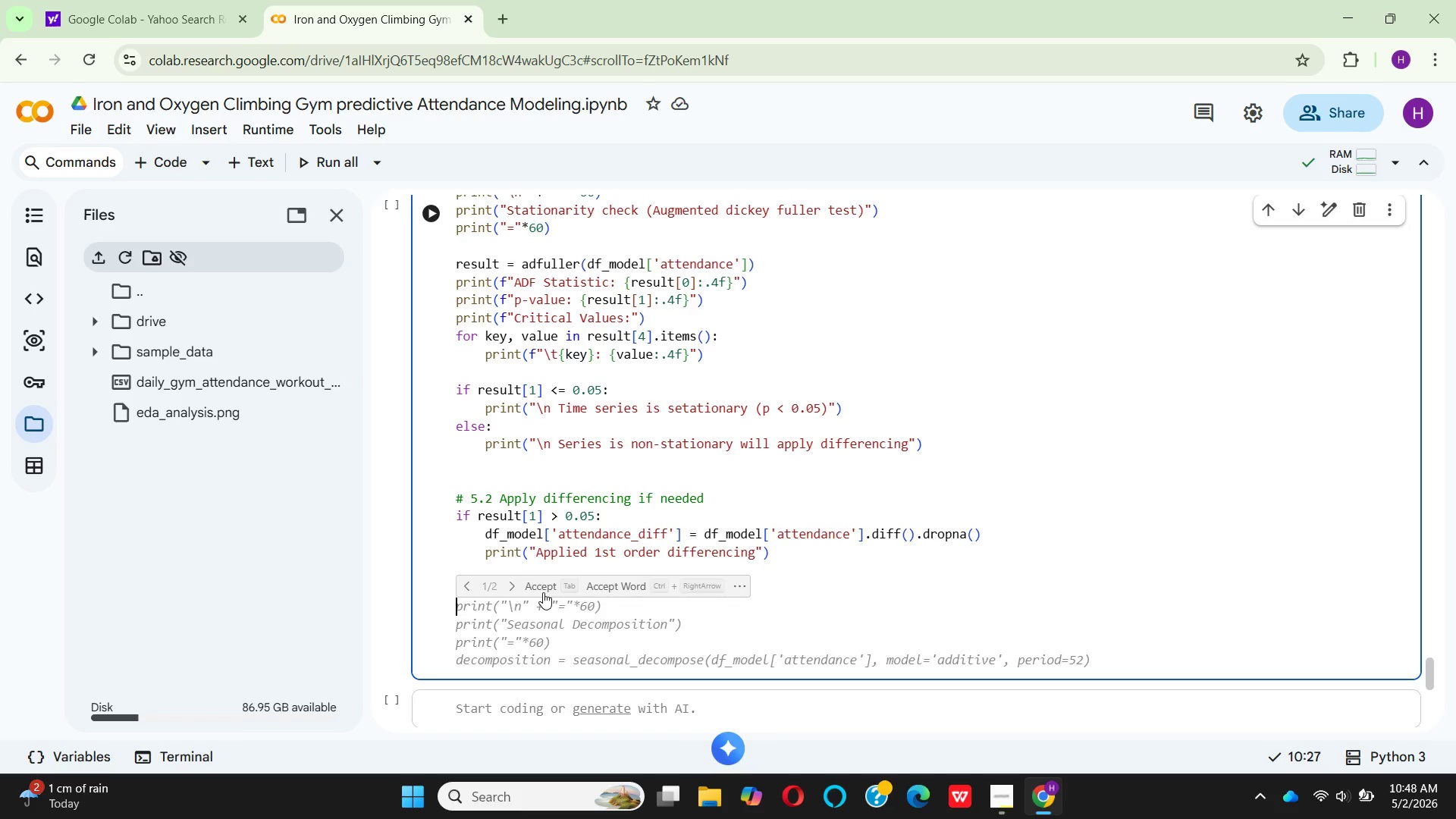 
wait(13.64)
 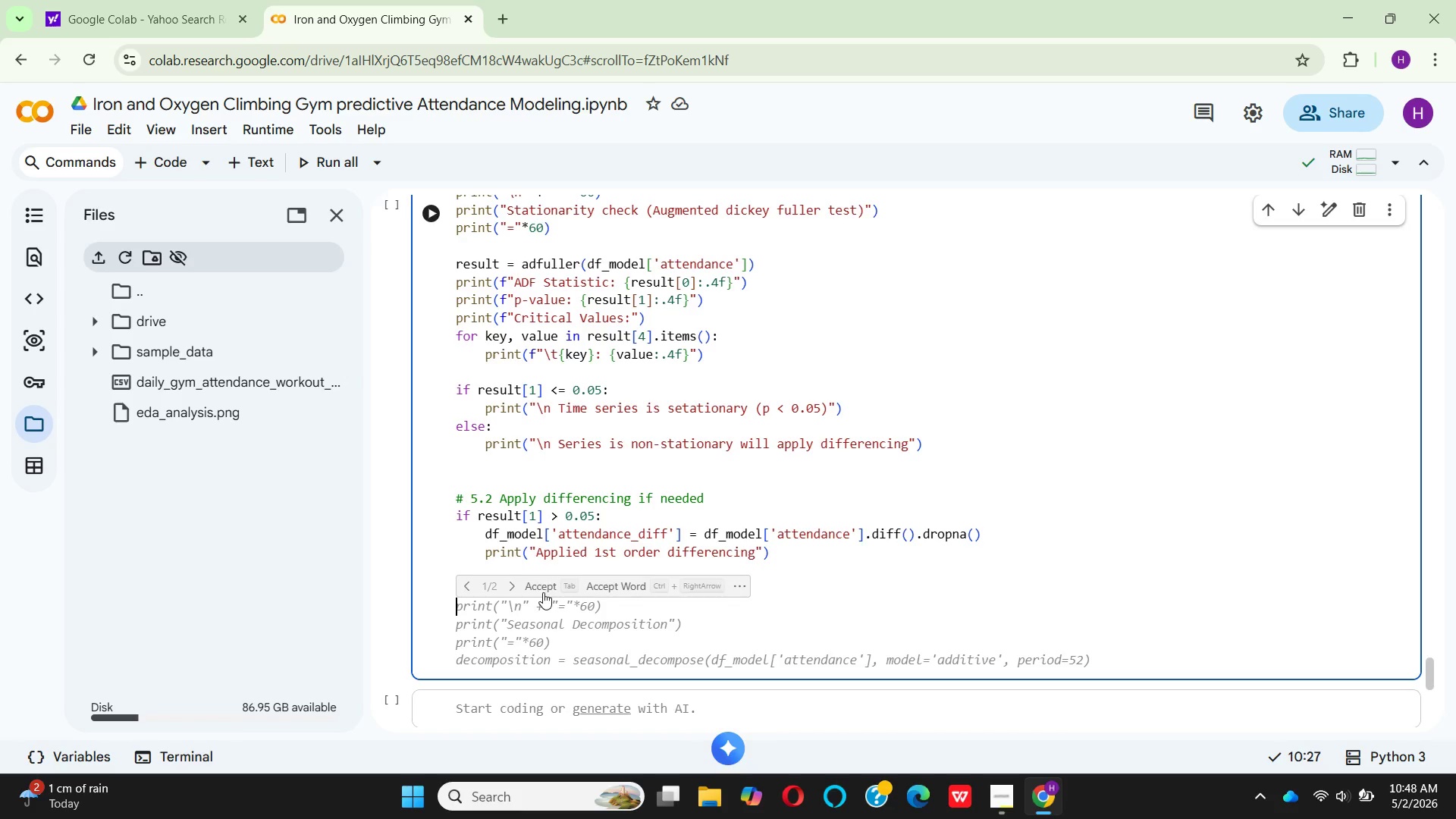 
left_click([565, 644])
 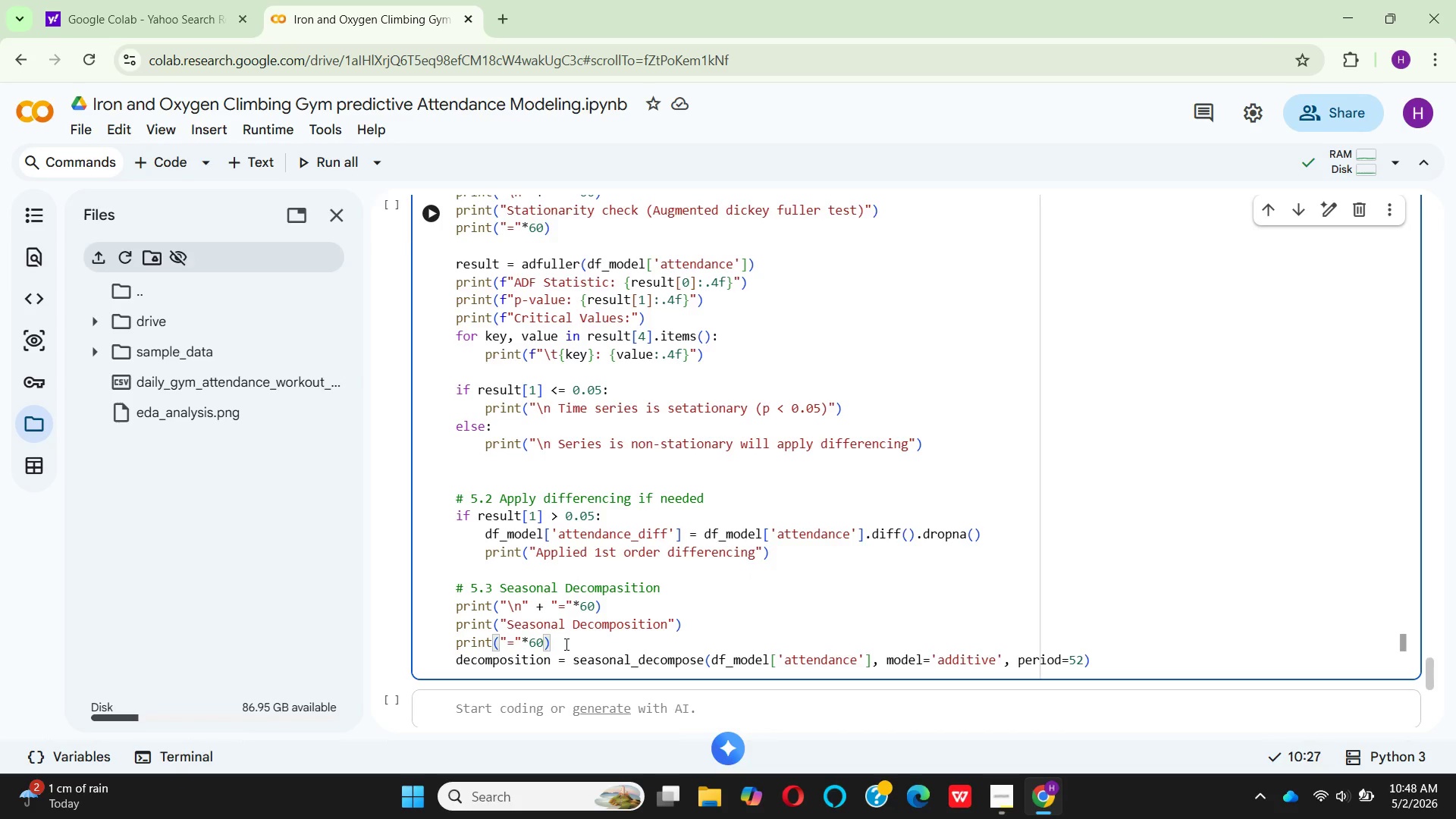 
key(Enter)
 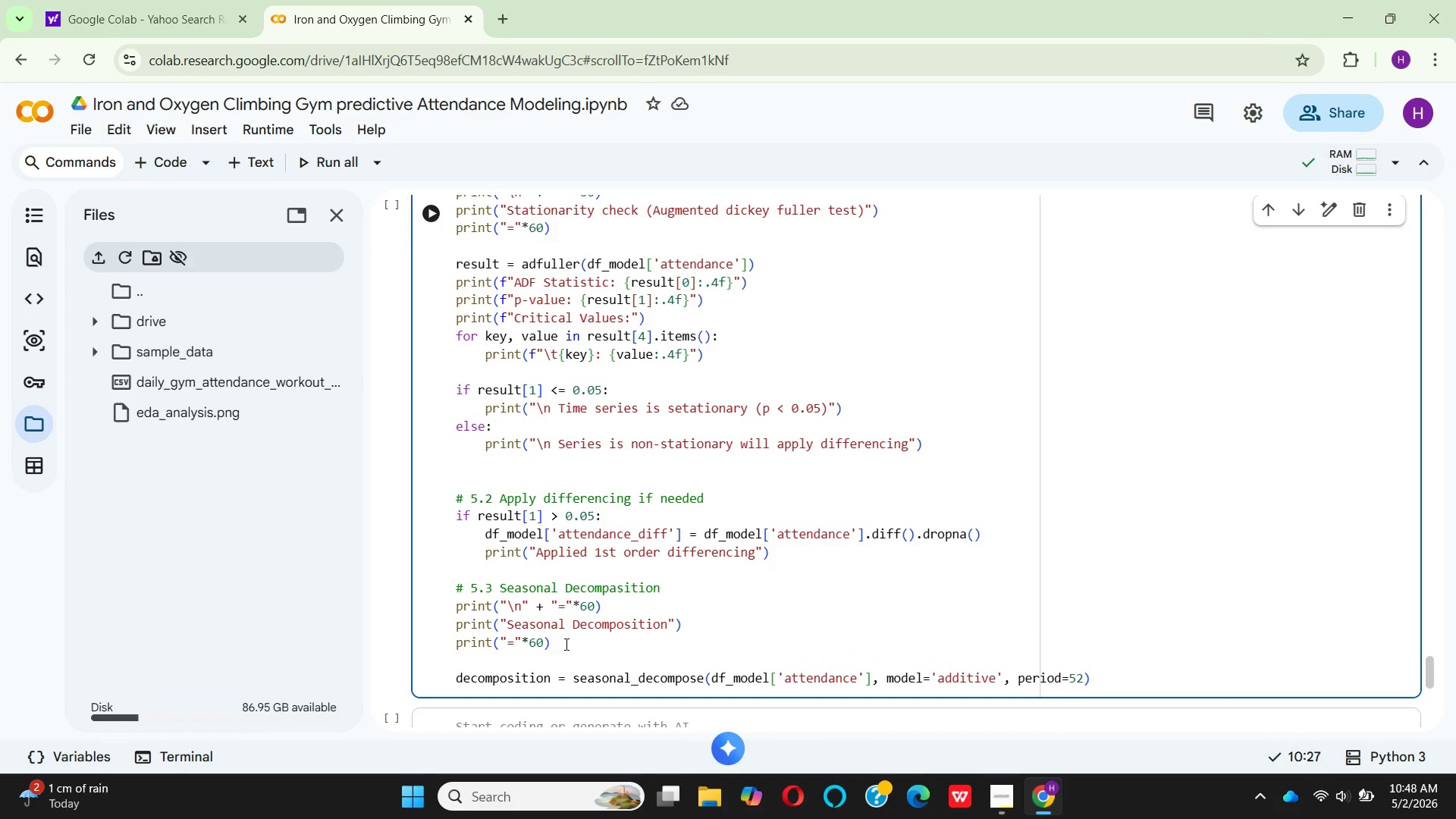 
key(Enter)
 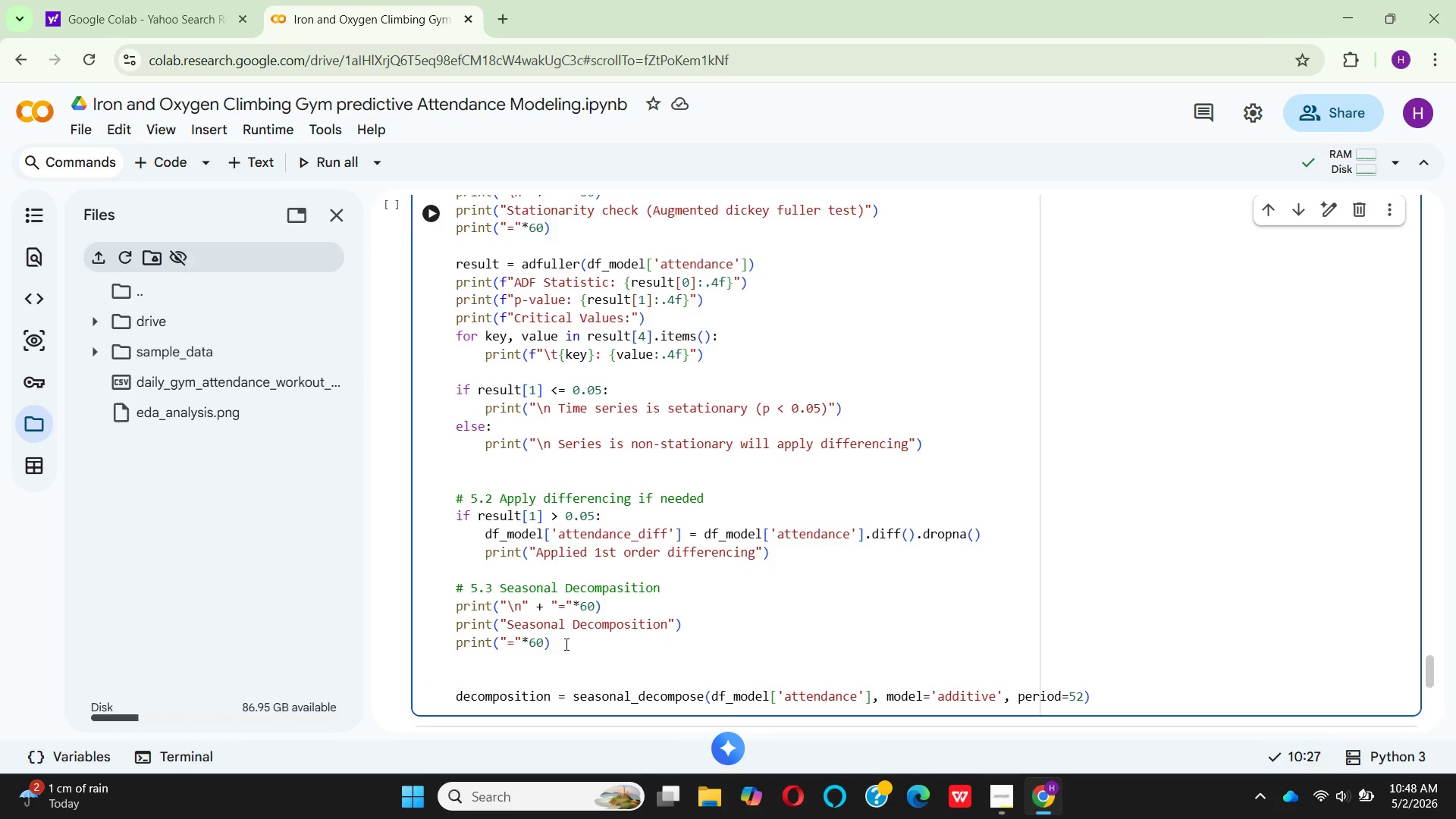 
type(# Ensure we have enough data for 52- )
key(Backspace)
type(week sea)
 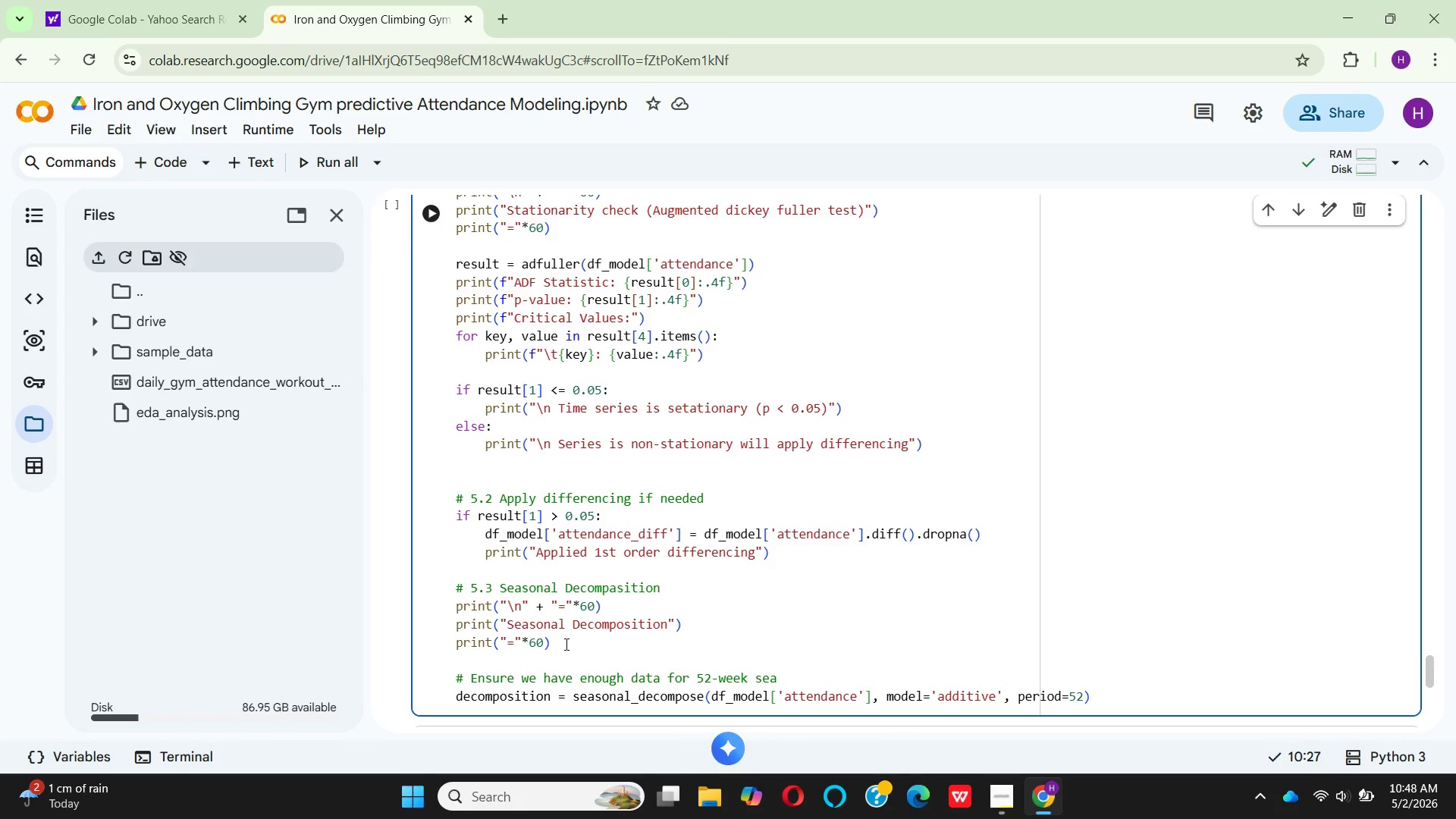 
left_click([565, 644])
 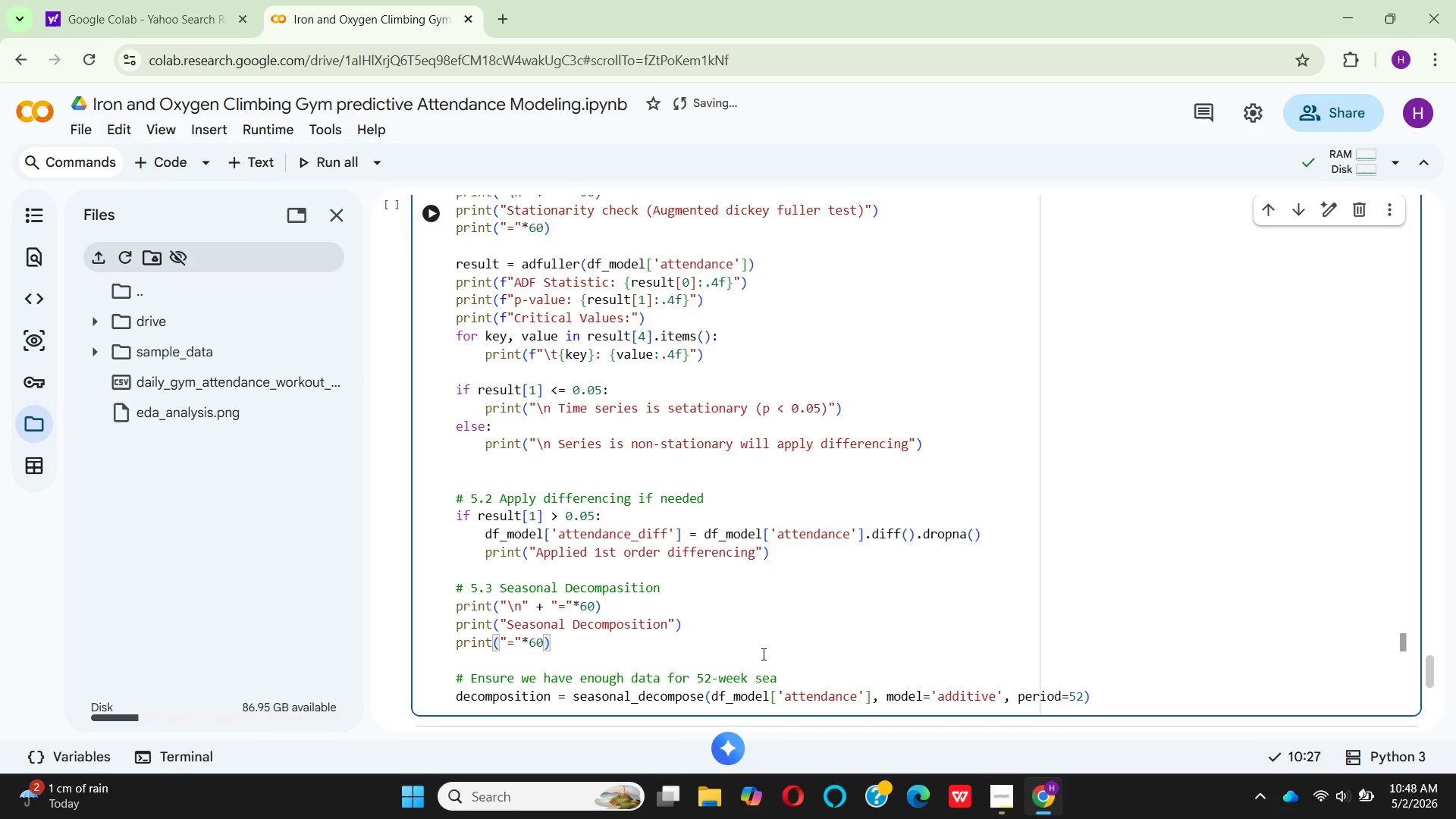 
left_click([792, 673])
 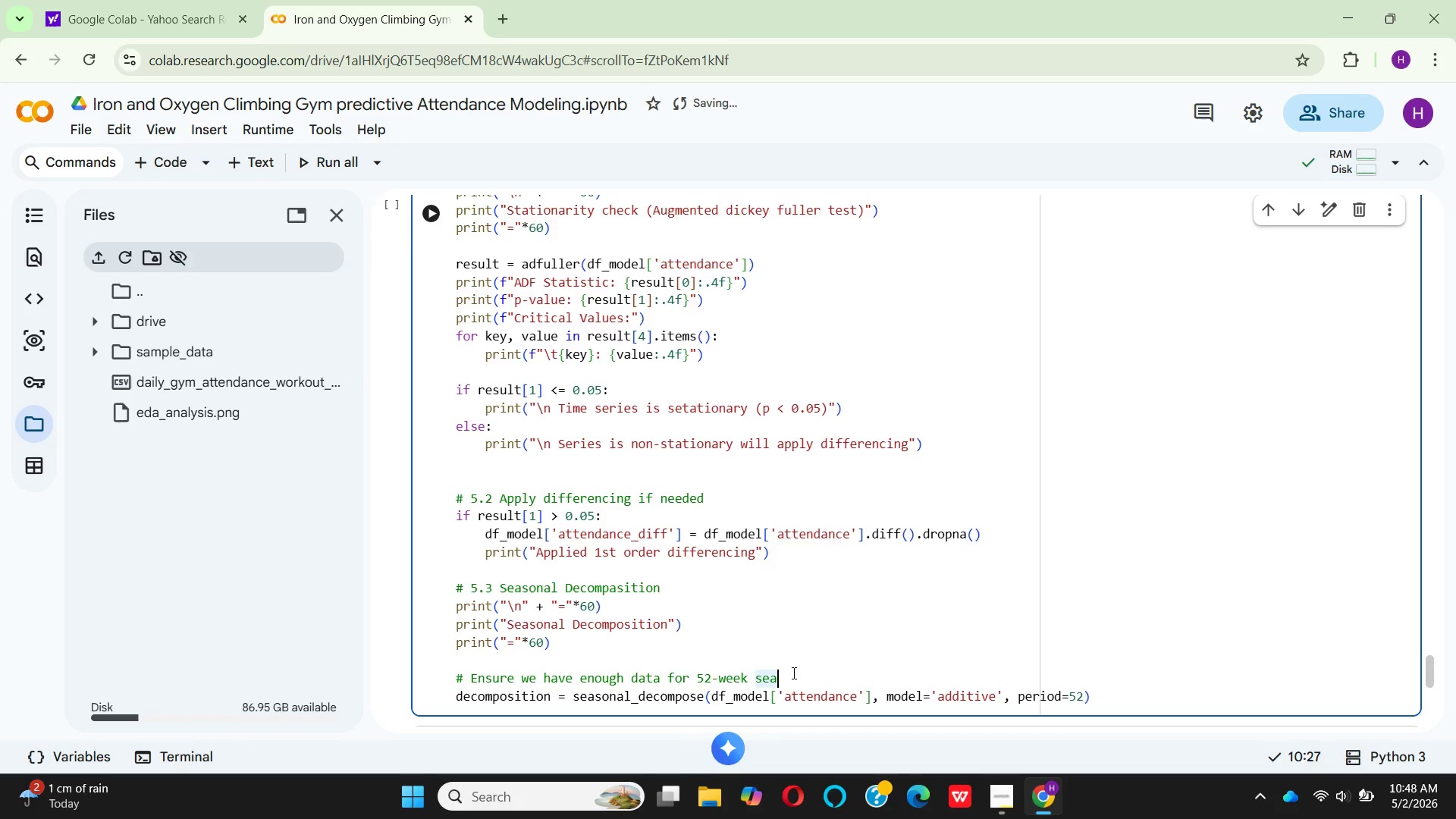 
left_click([792, 673])
 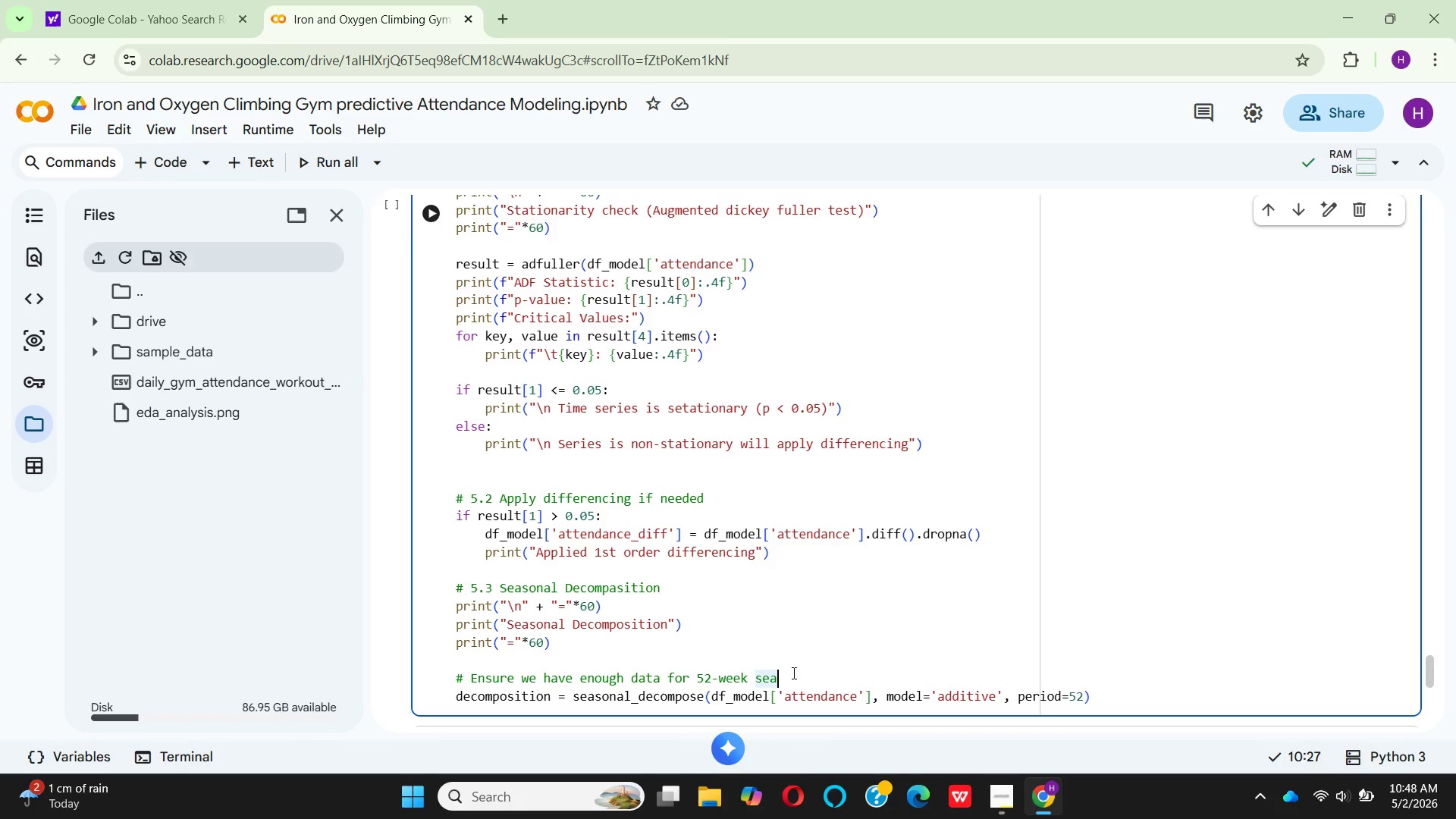 
type(sonality)
 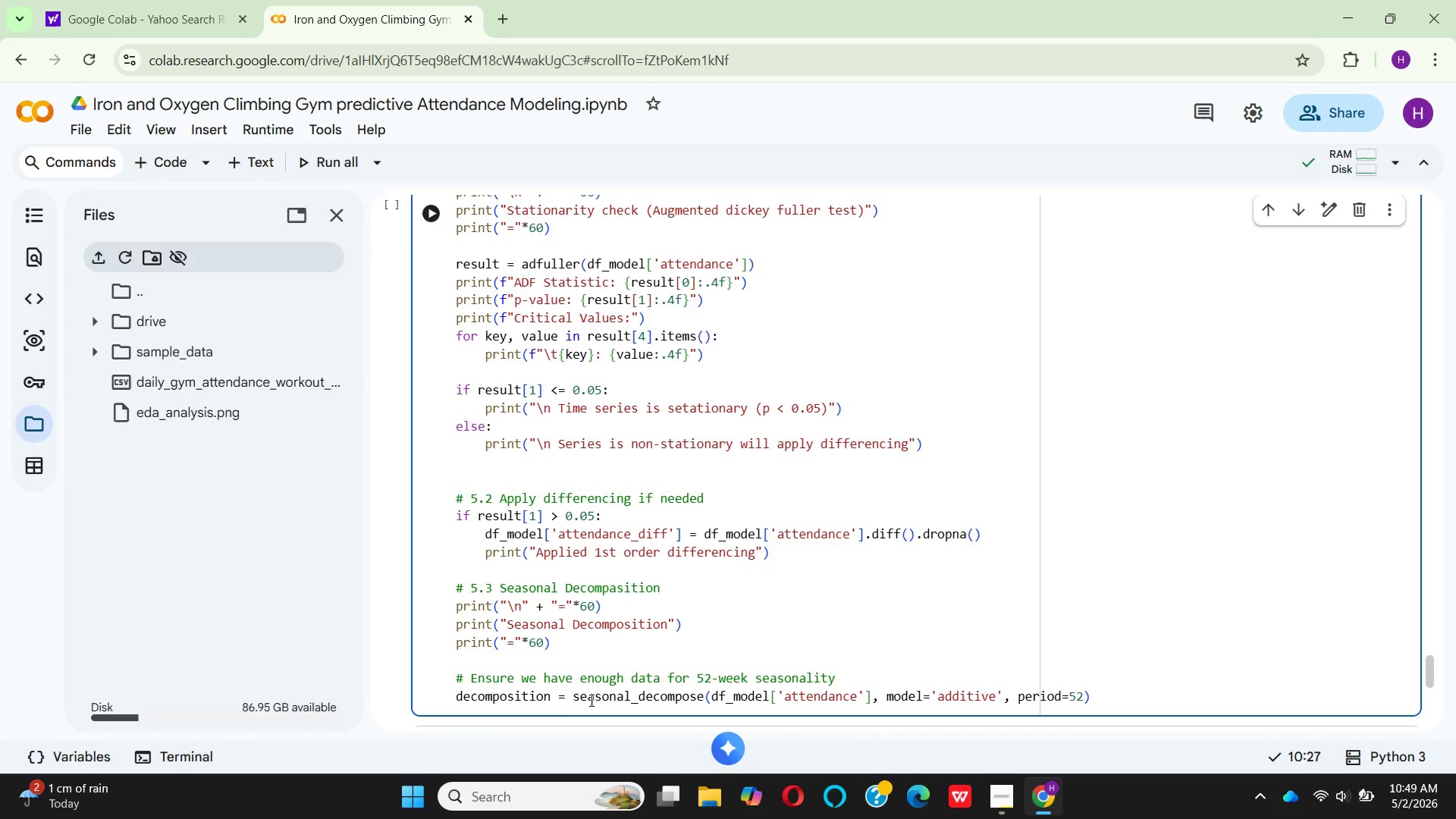 
wait(11.82)
 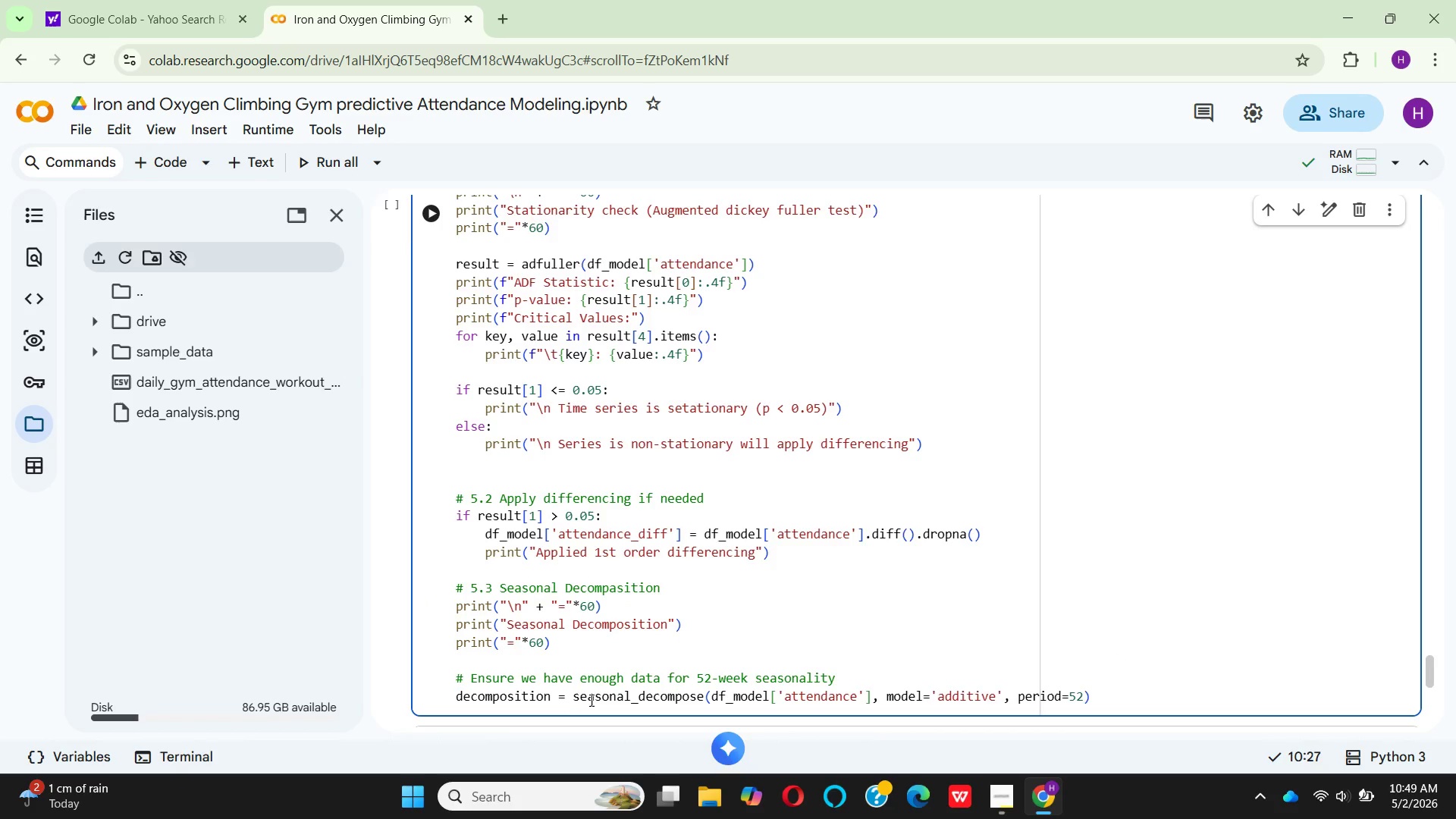 
mouse_move([736, 714])
 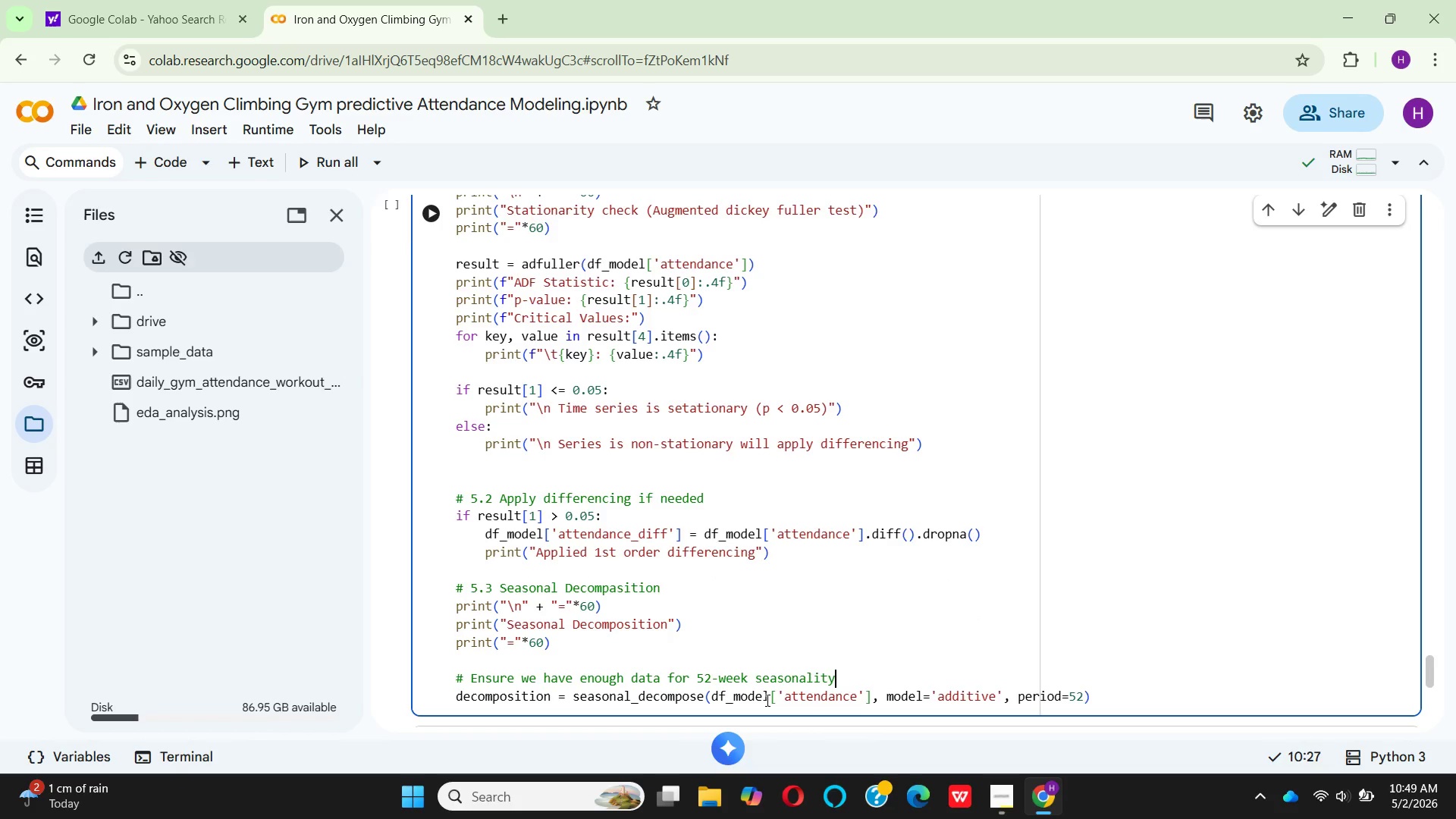 
mouse_move([785, 701])
 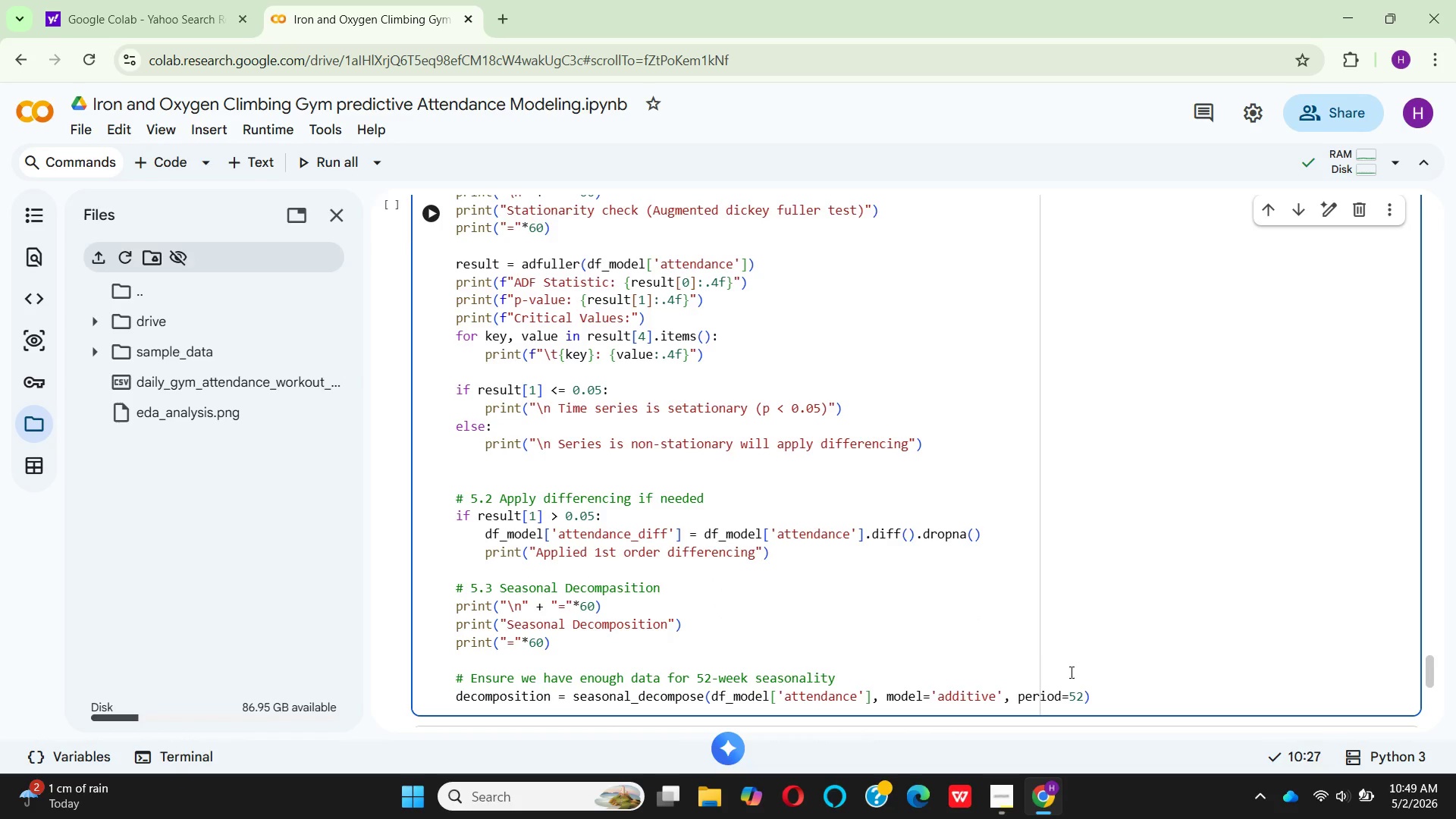 
mouse_move([1077, 717])
 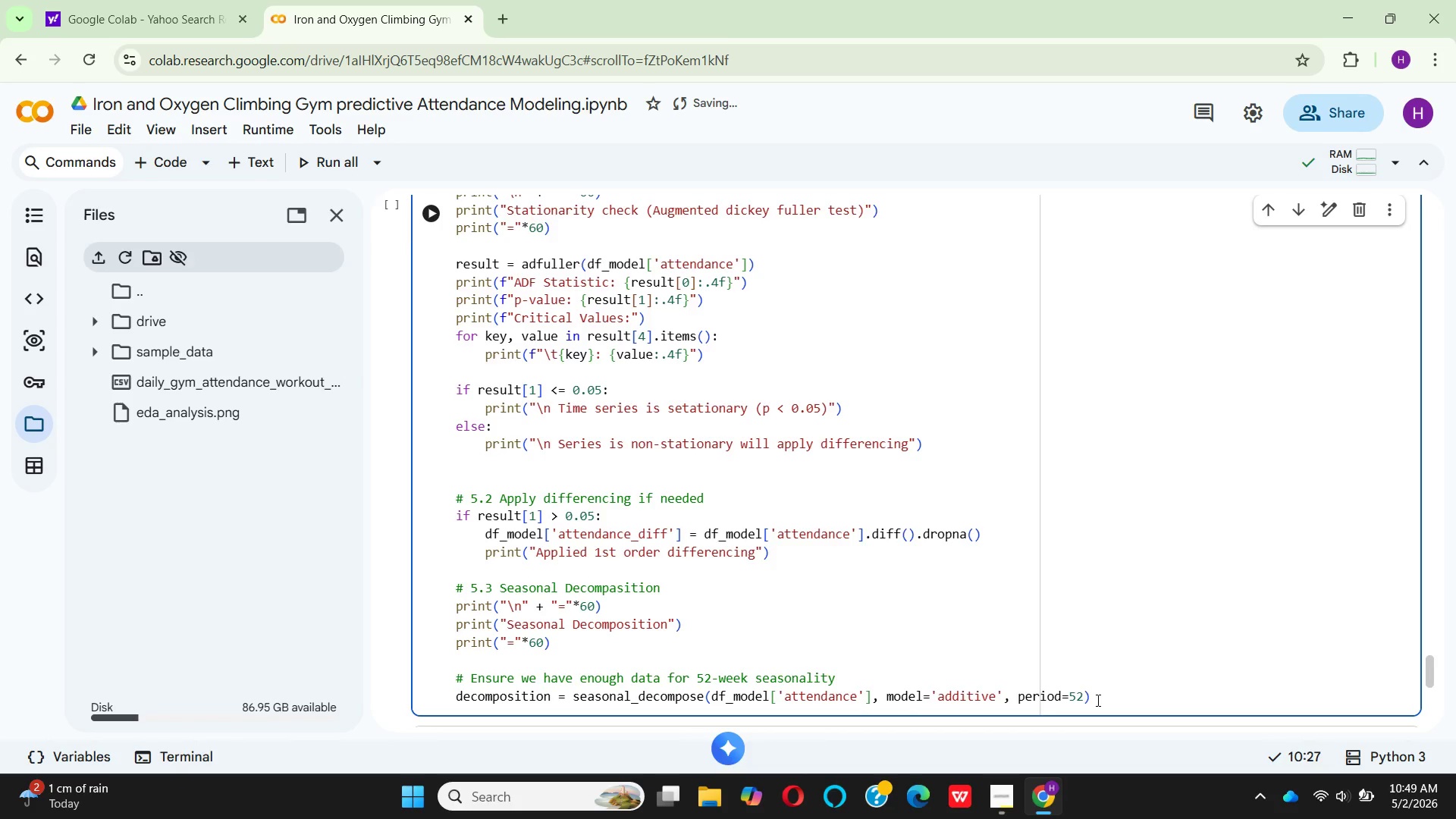 
left_click([1097, 694])
 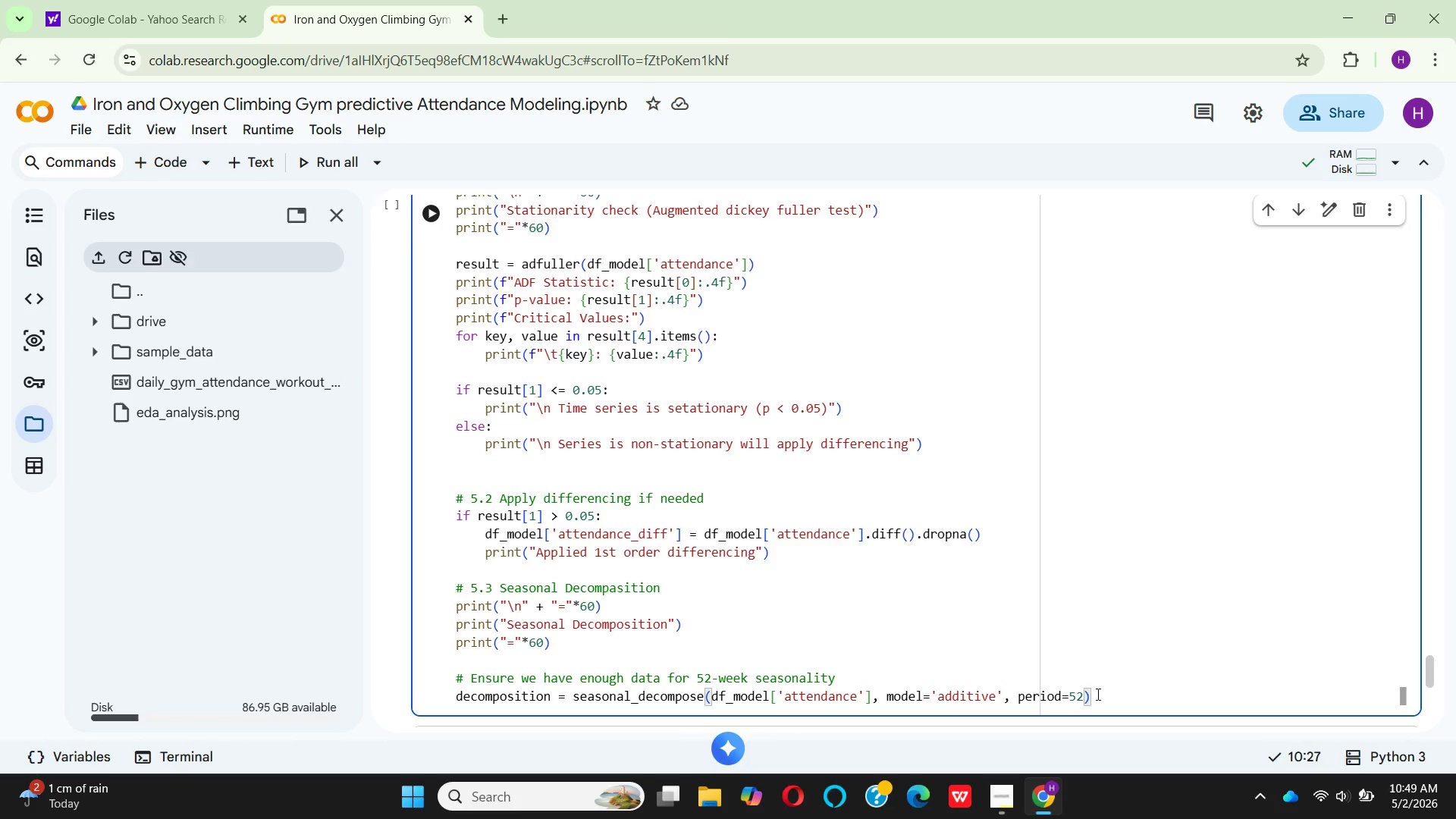 
key(Enter)
 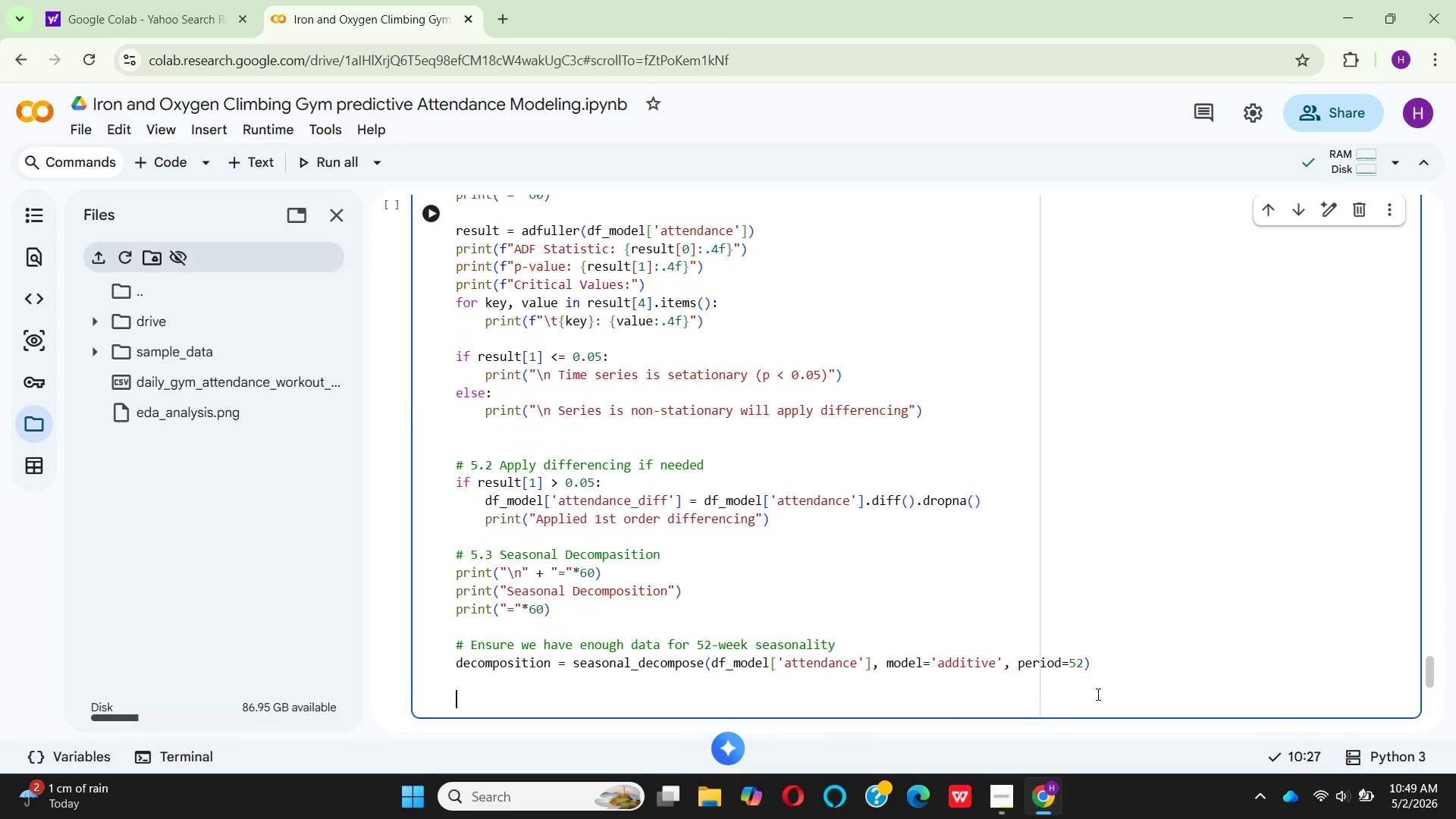 
key(Enter)
 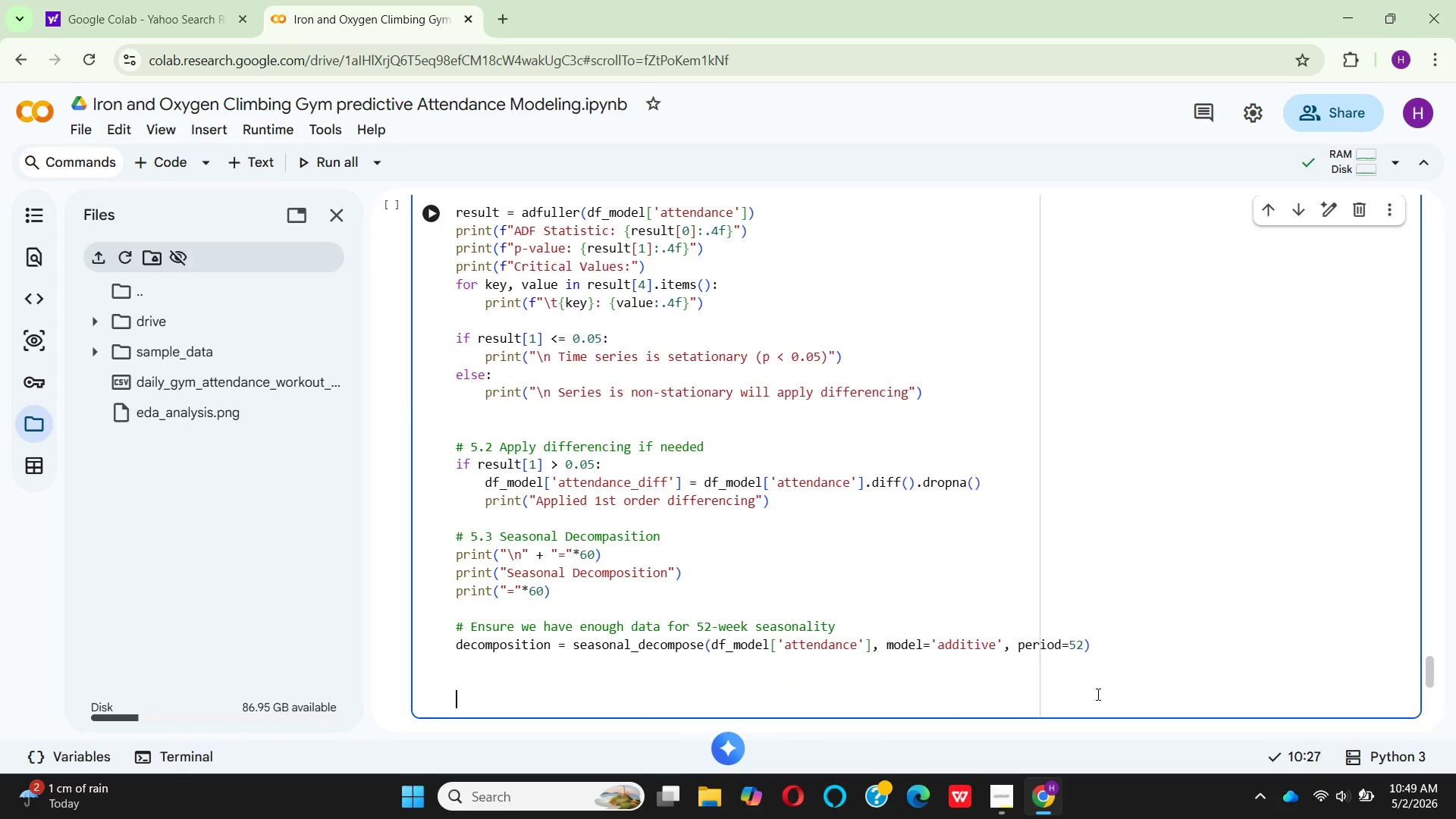 
key(Enter)
 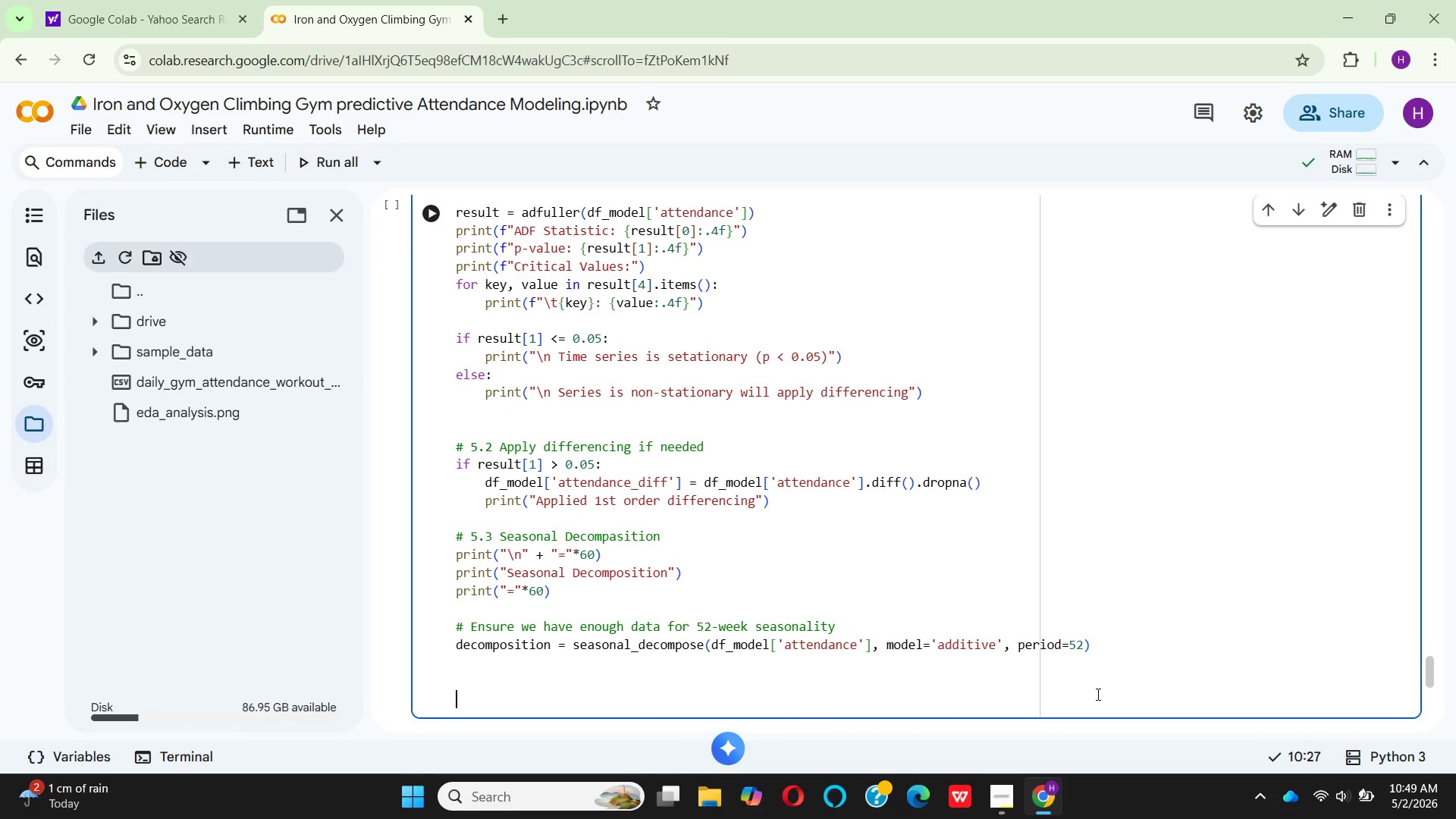 
type(fig)
 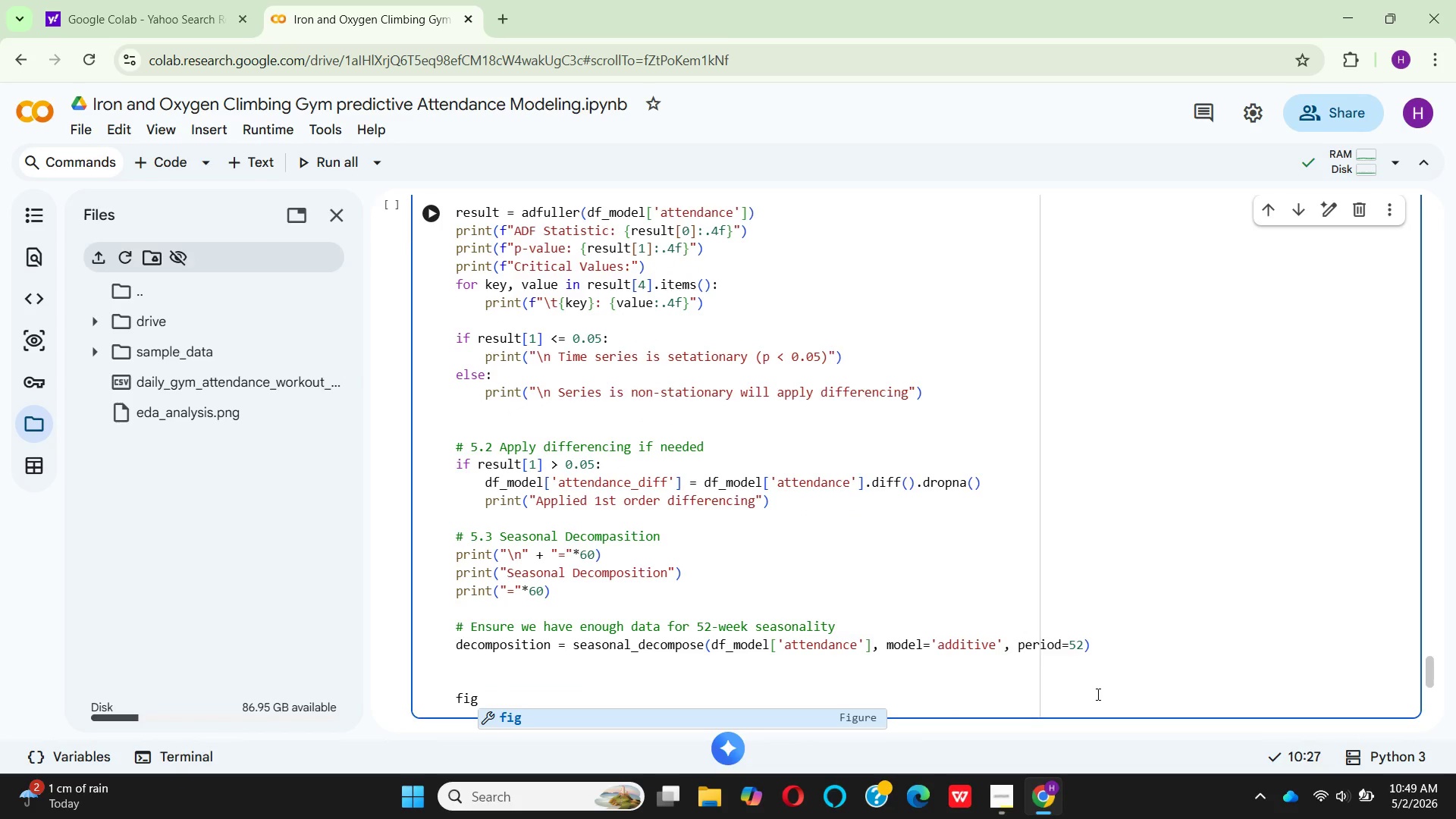 
key(Enter)
 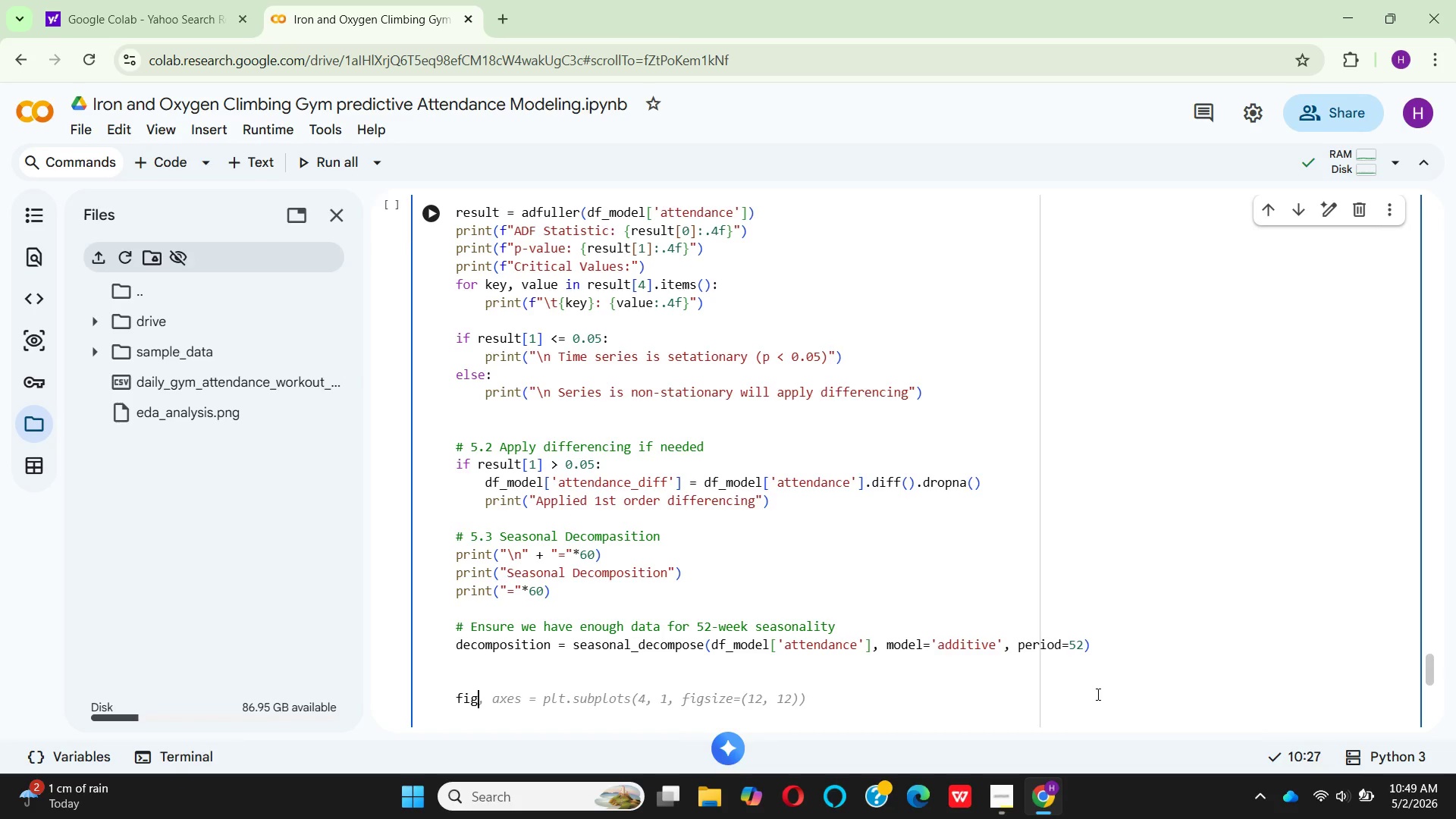 
type(, axes)
 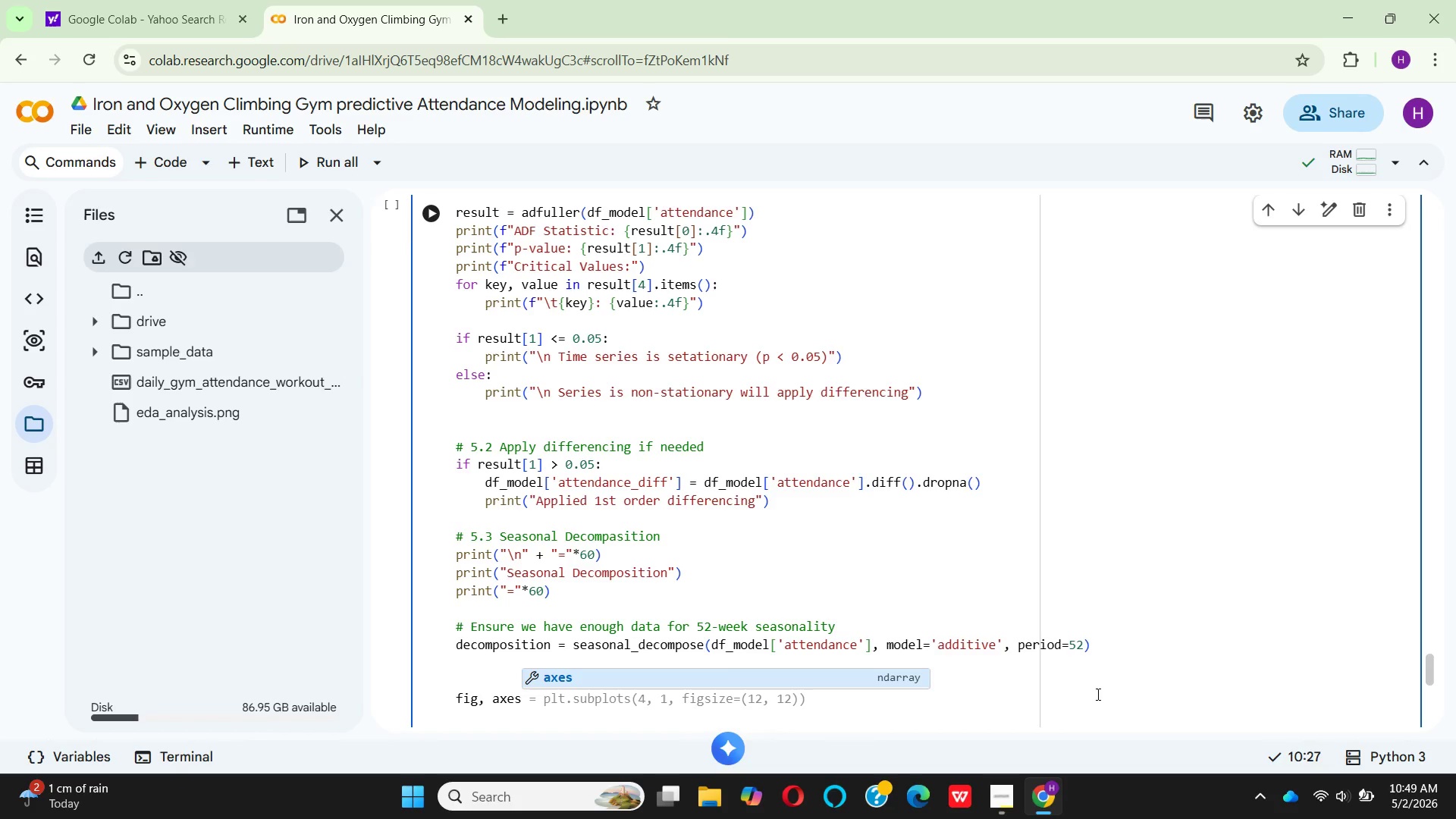 
key(Enter)
 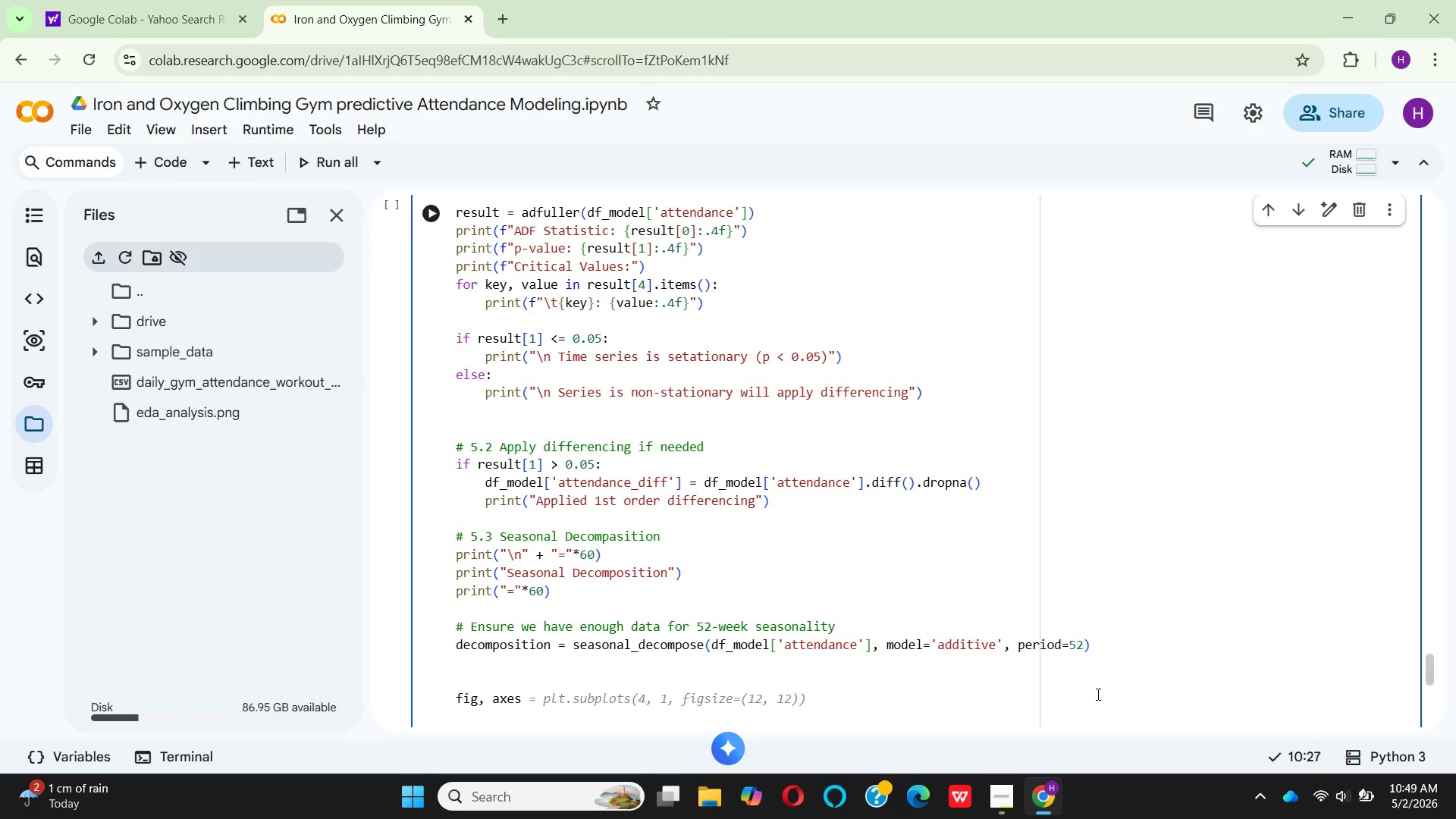 
type( = plt.)
 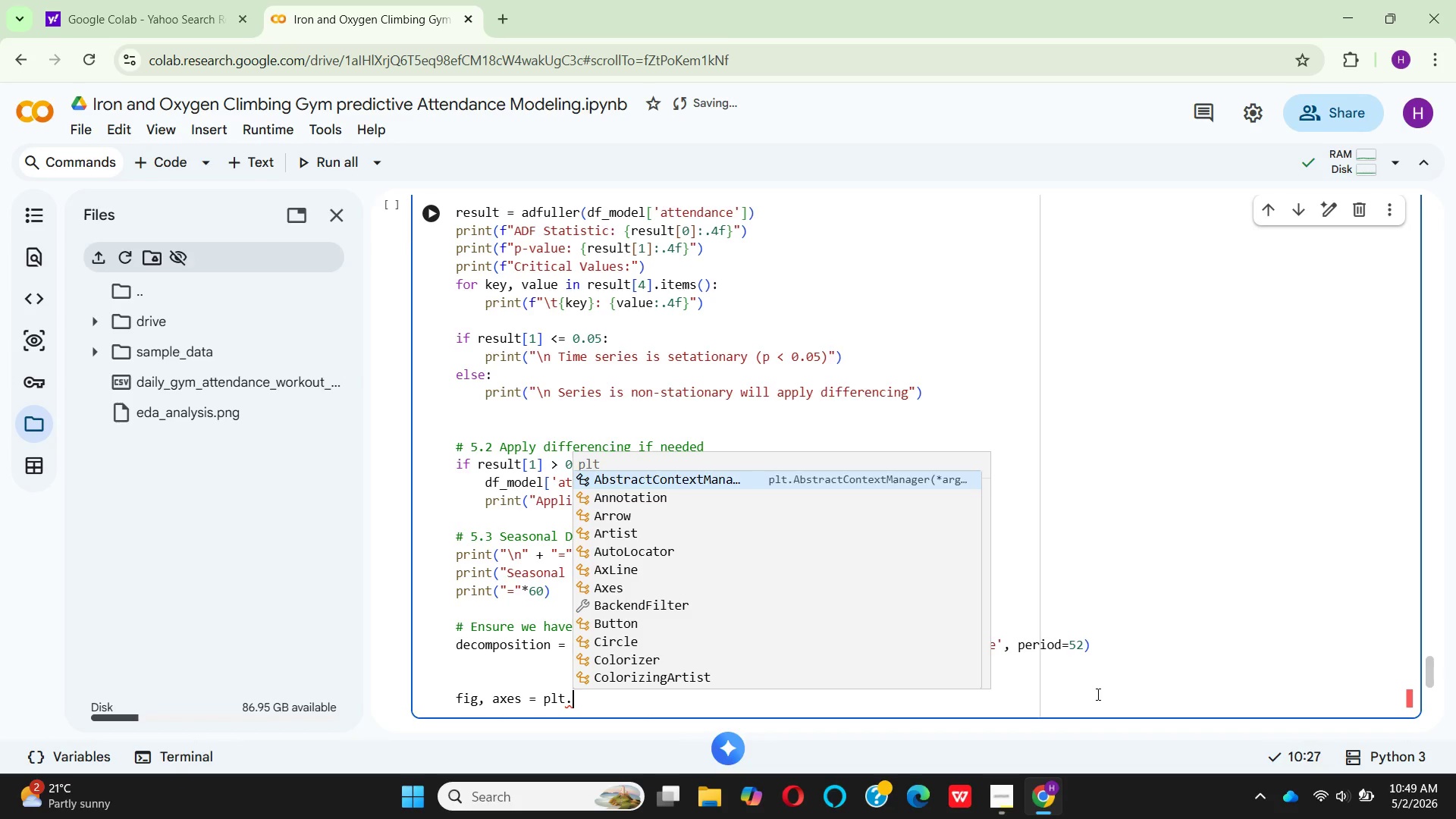 
wait(18.27)
 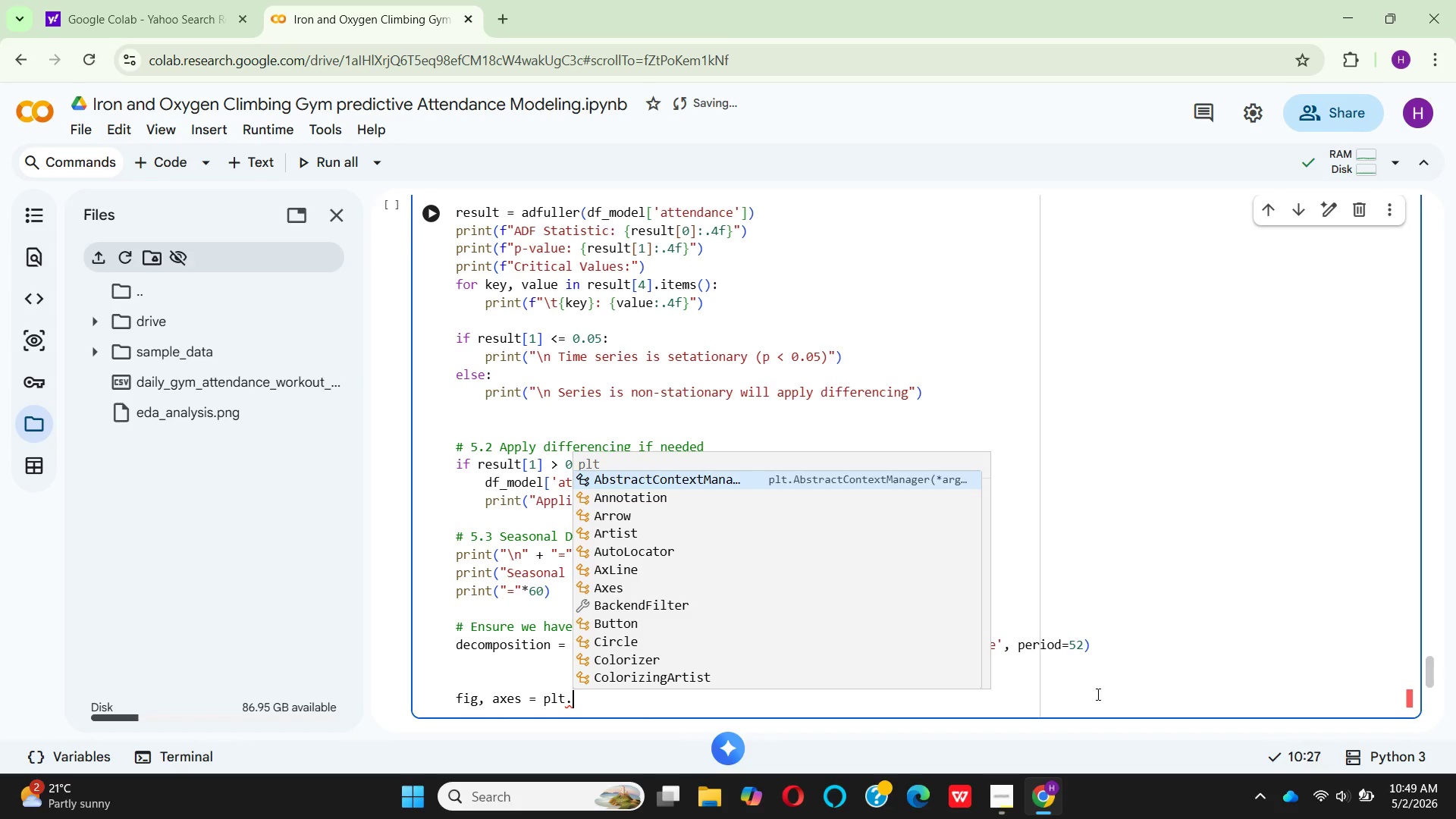 
type(su)
 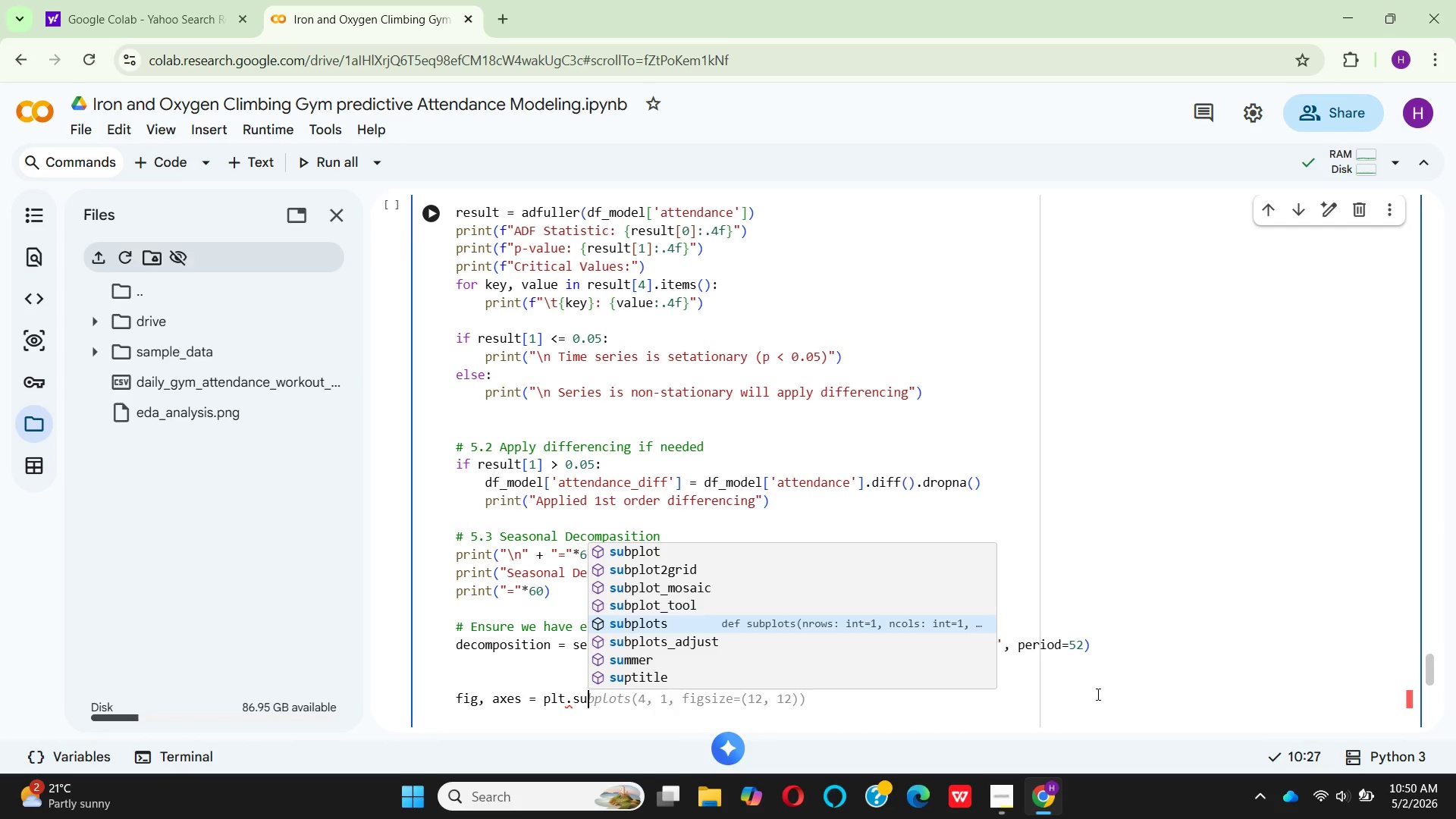 
key(Enter)
 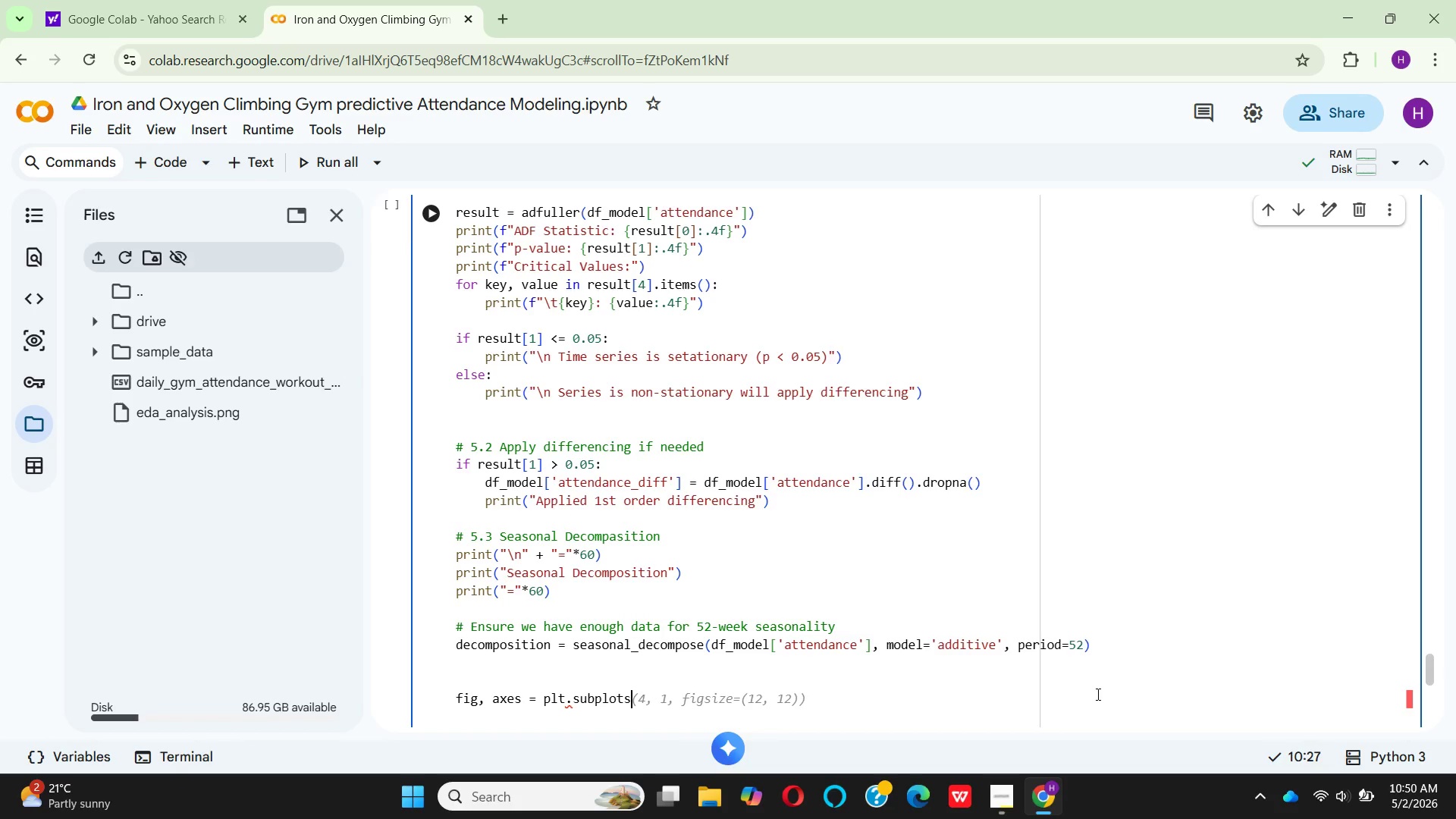 
type((4)
 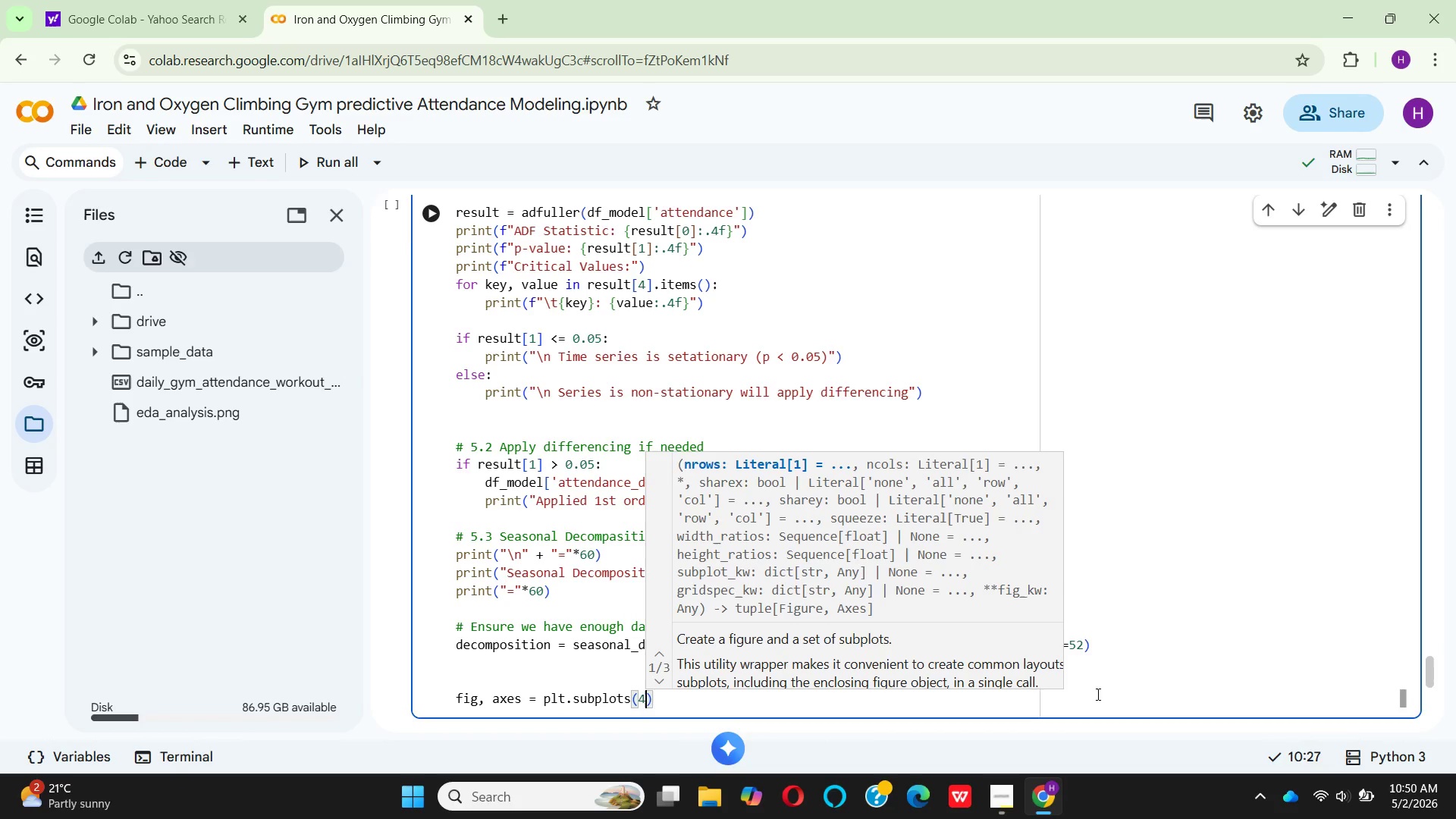 
wait(5.77)
 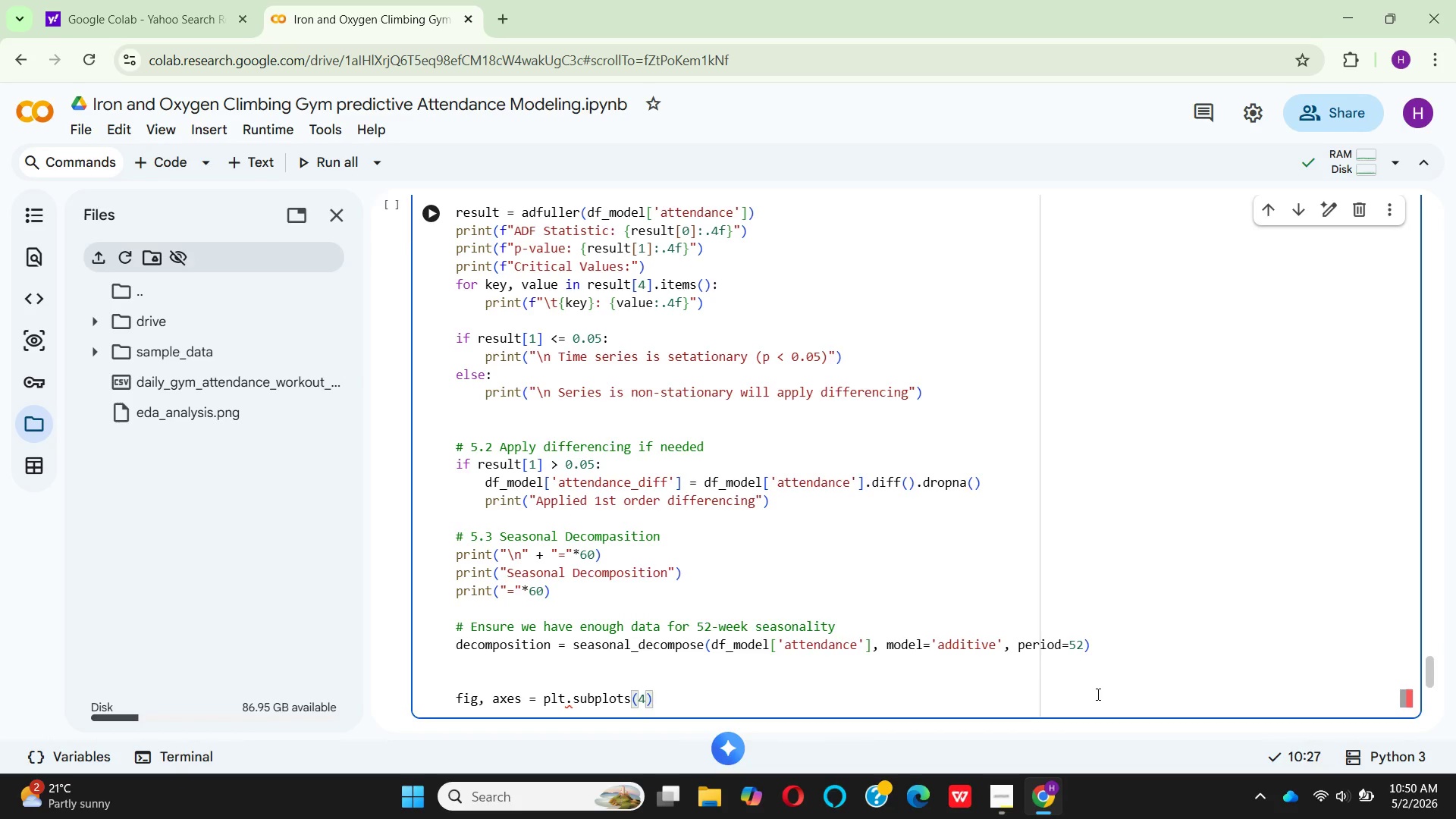 
key(Comma)
 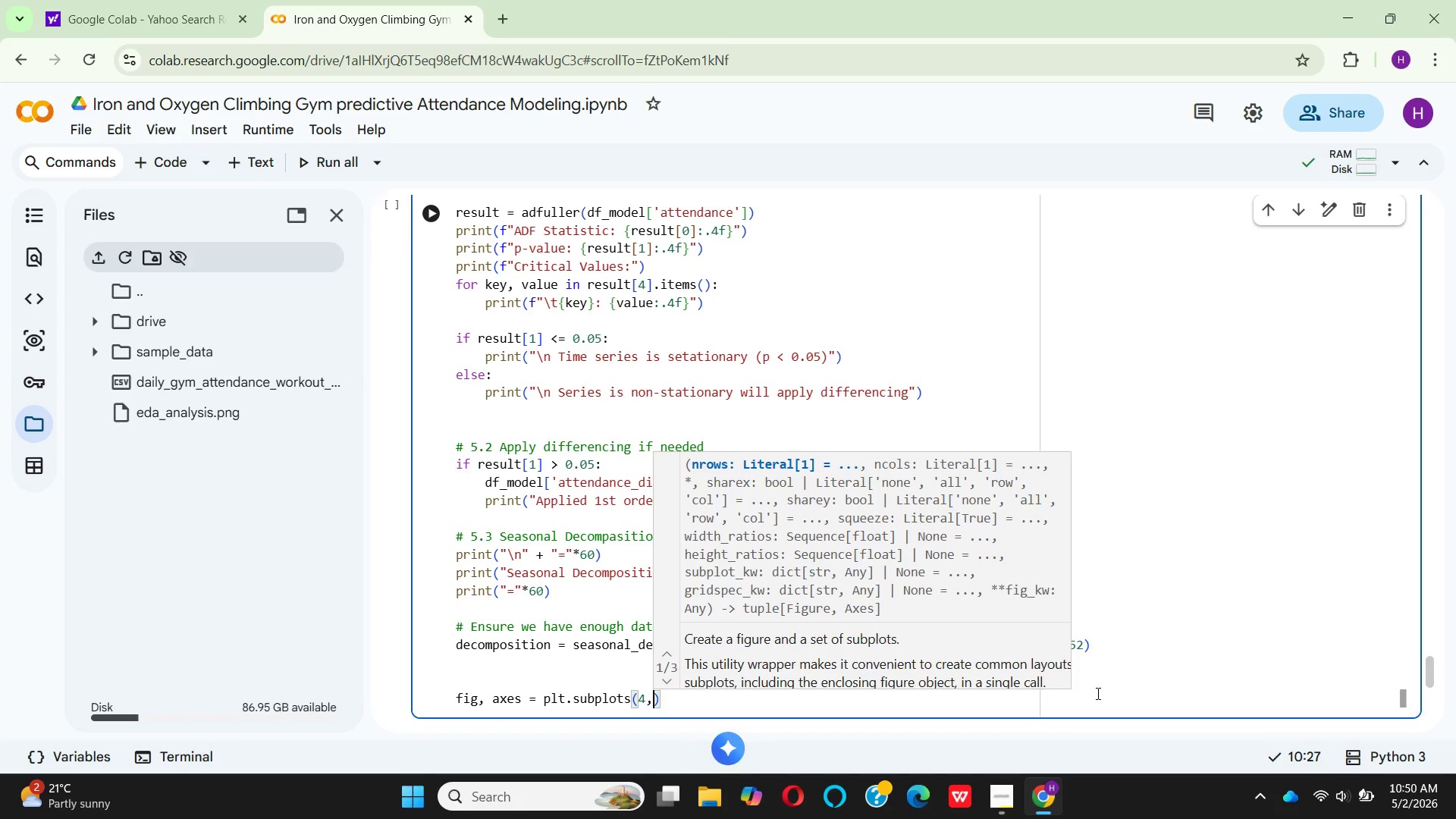 
key(Space)
 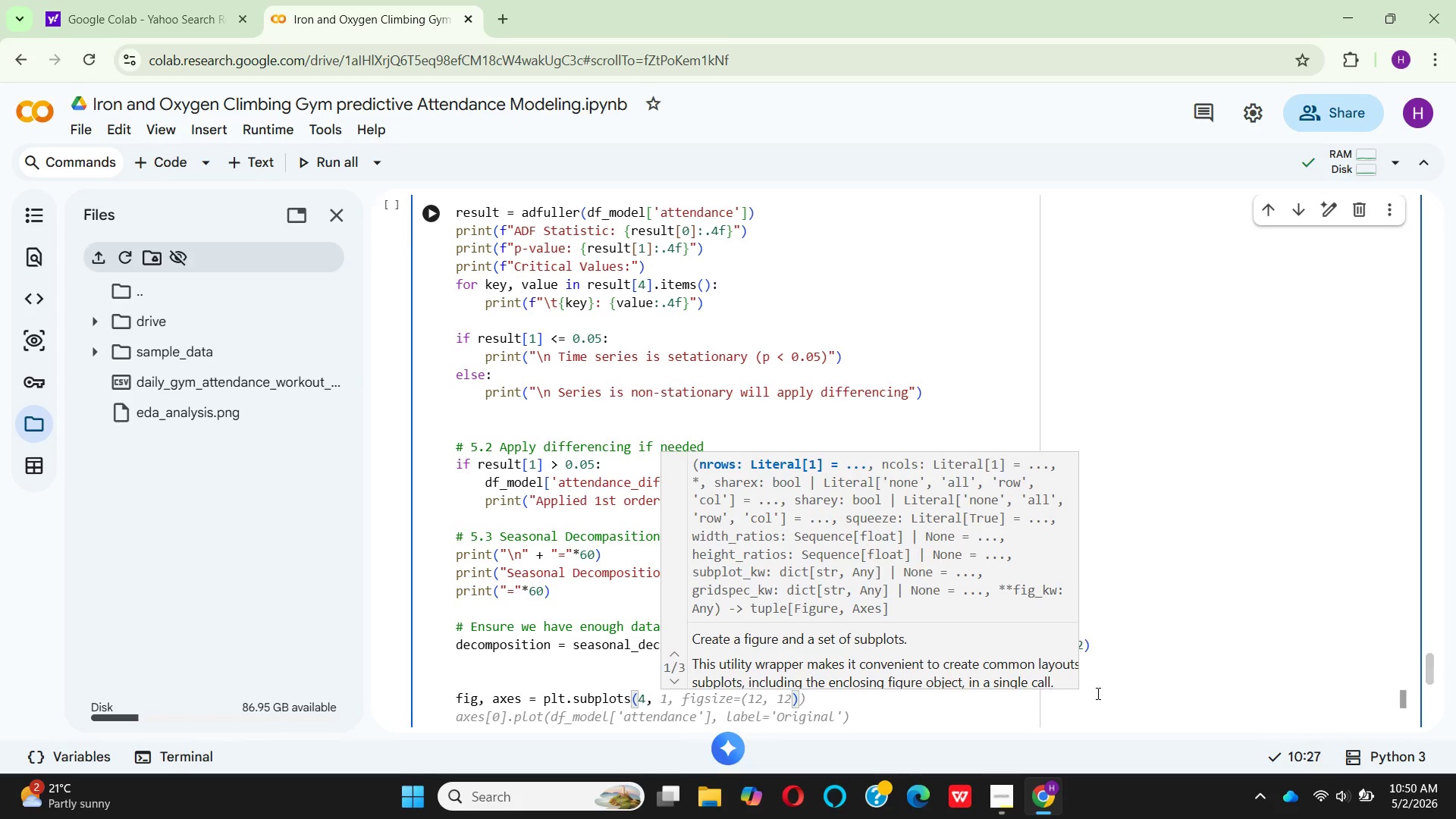 
key(1)
 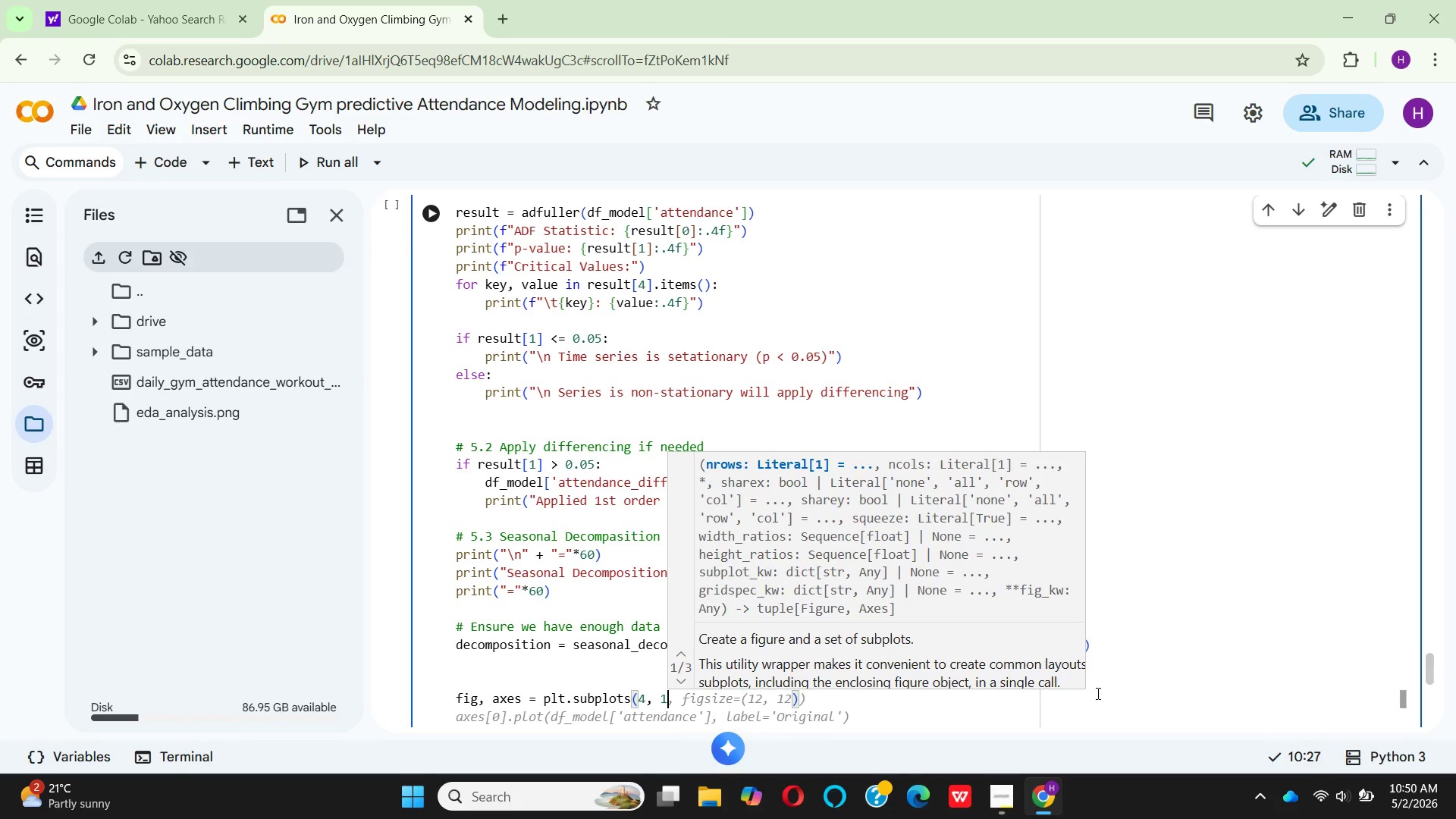 
key(Comma)
 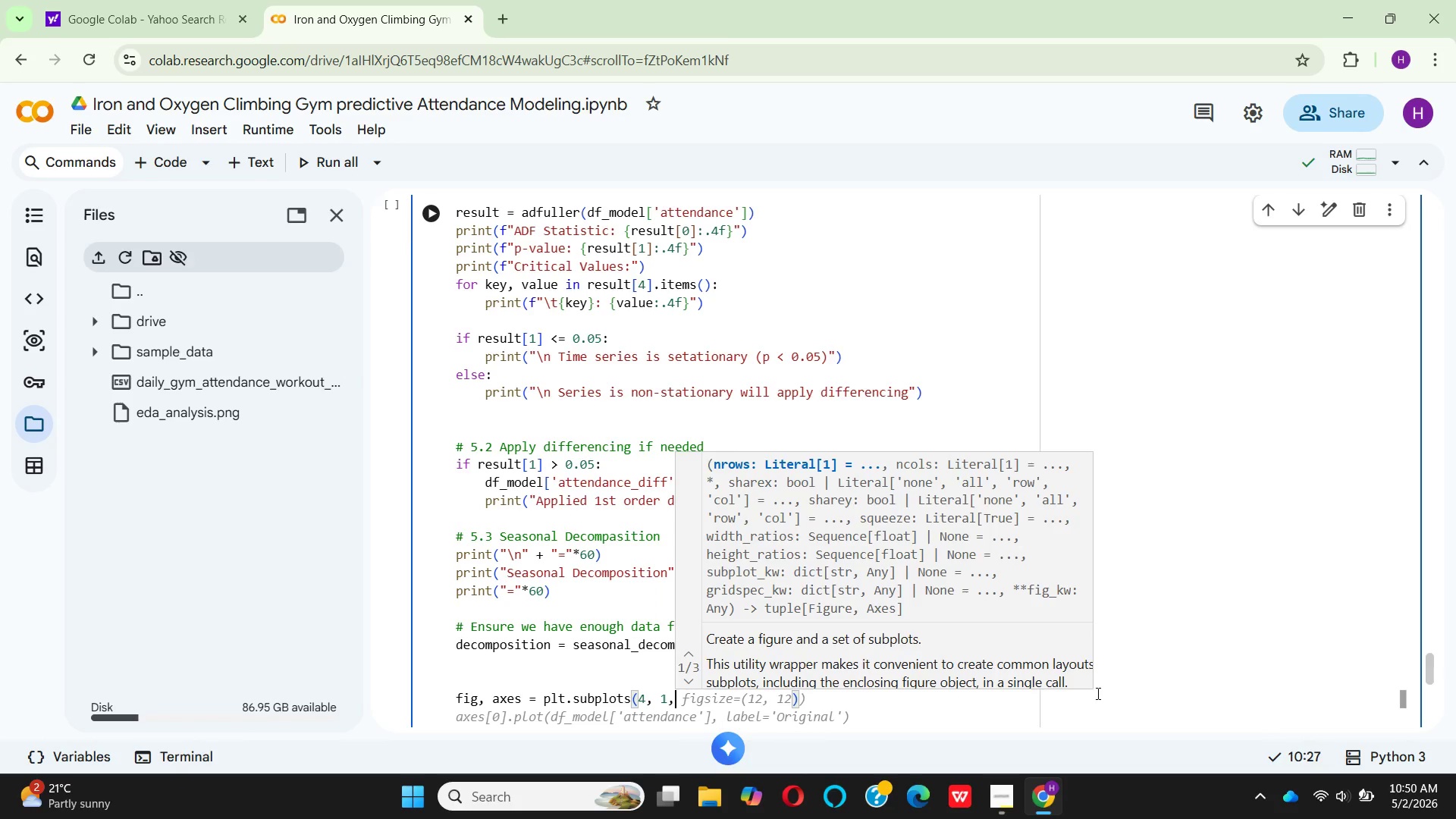 
key(Space)
 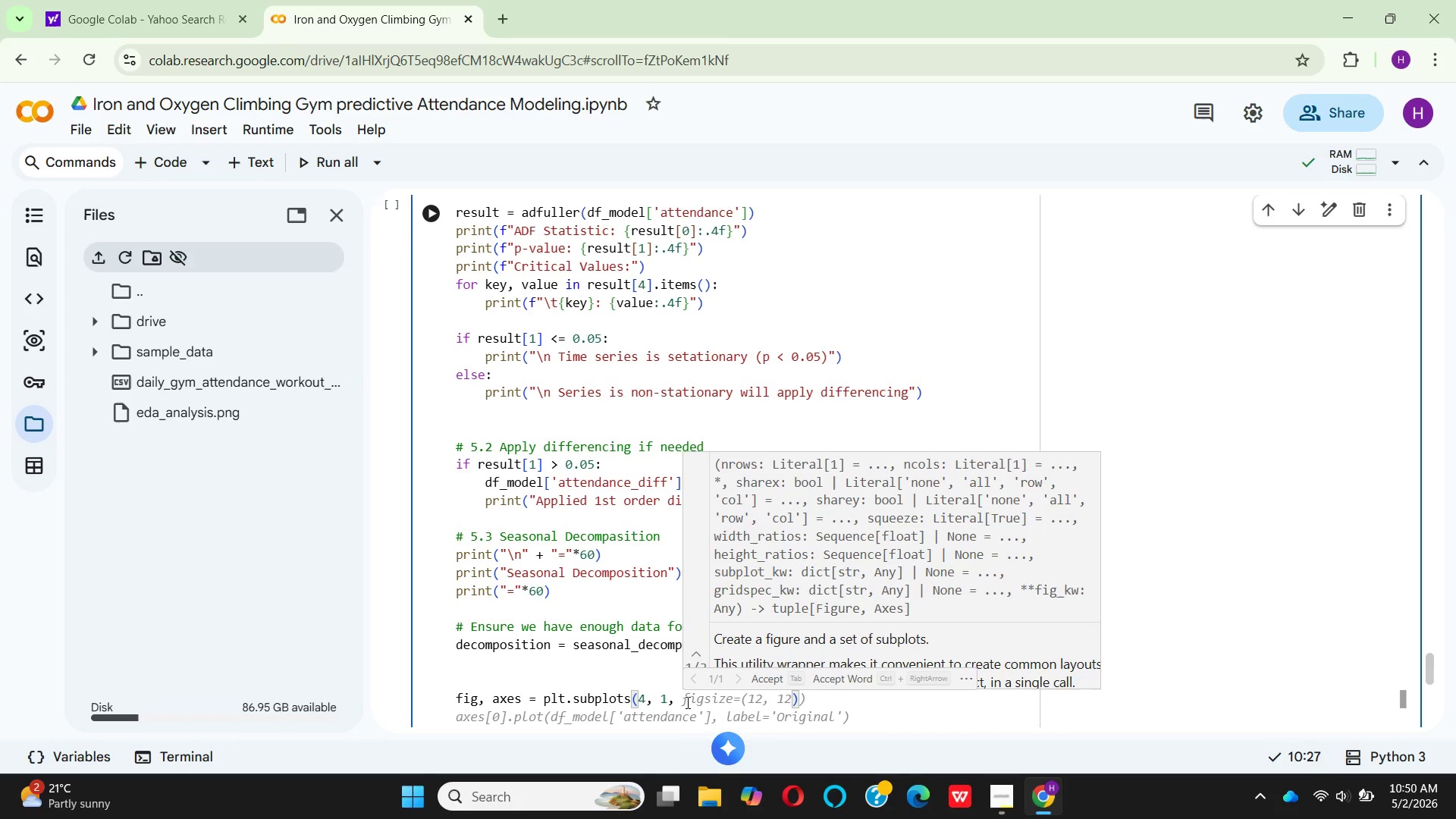 
wait(5.11)
 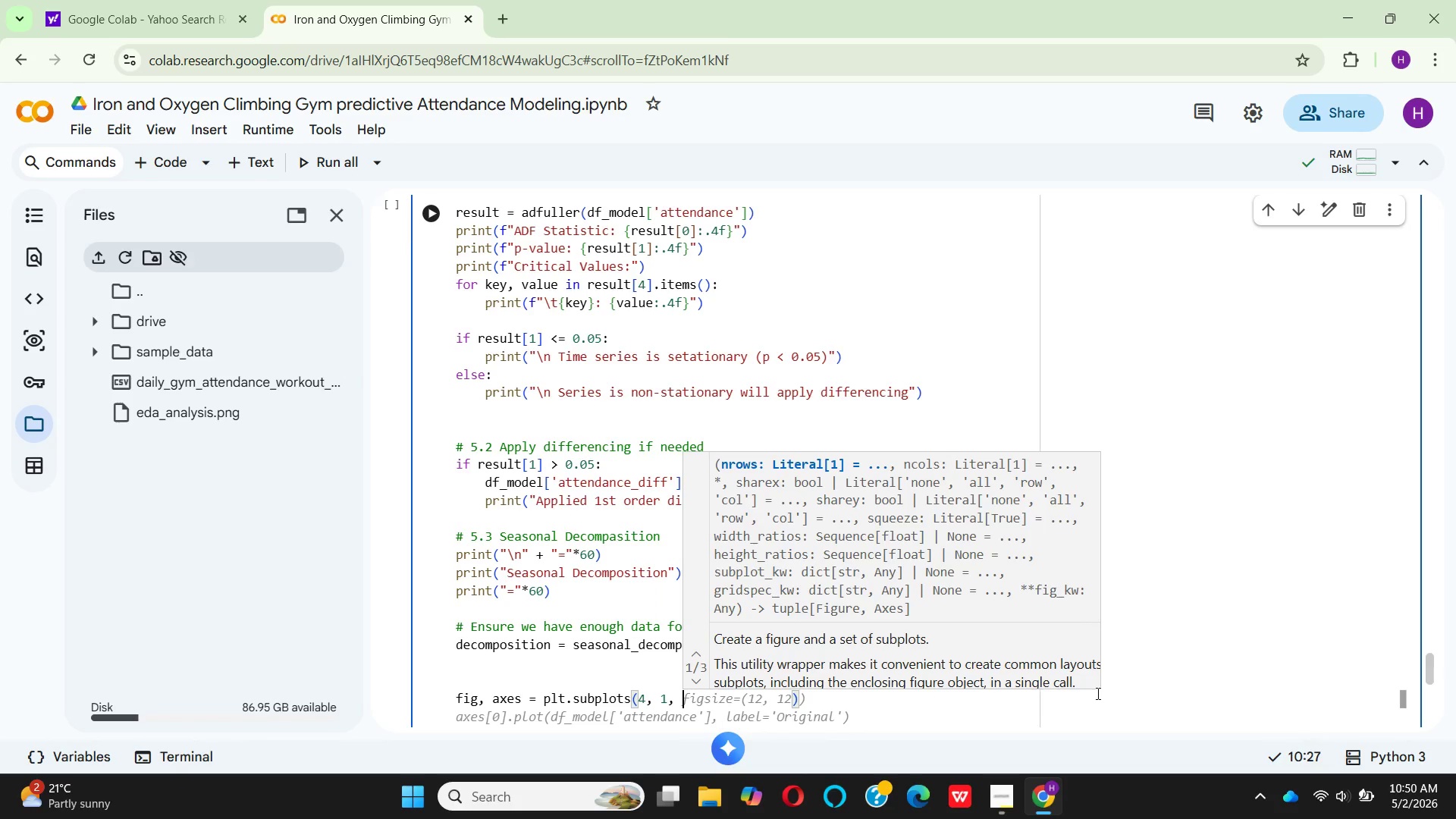 
left_click([764, 675])
 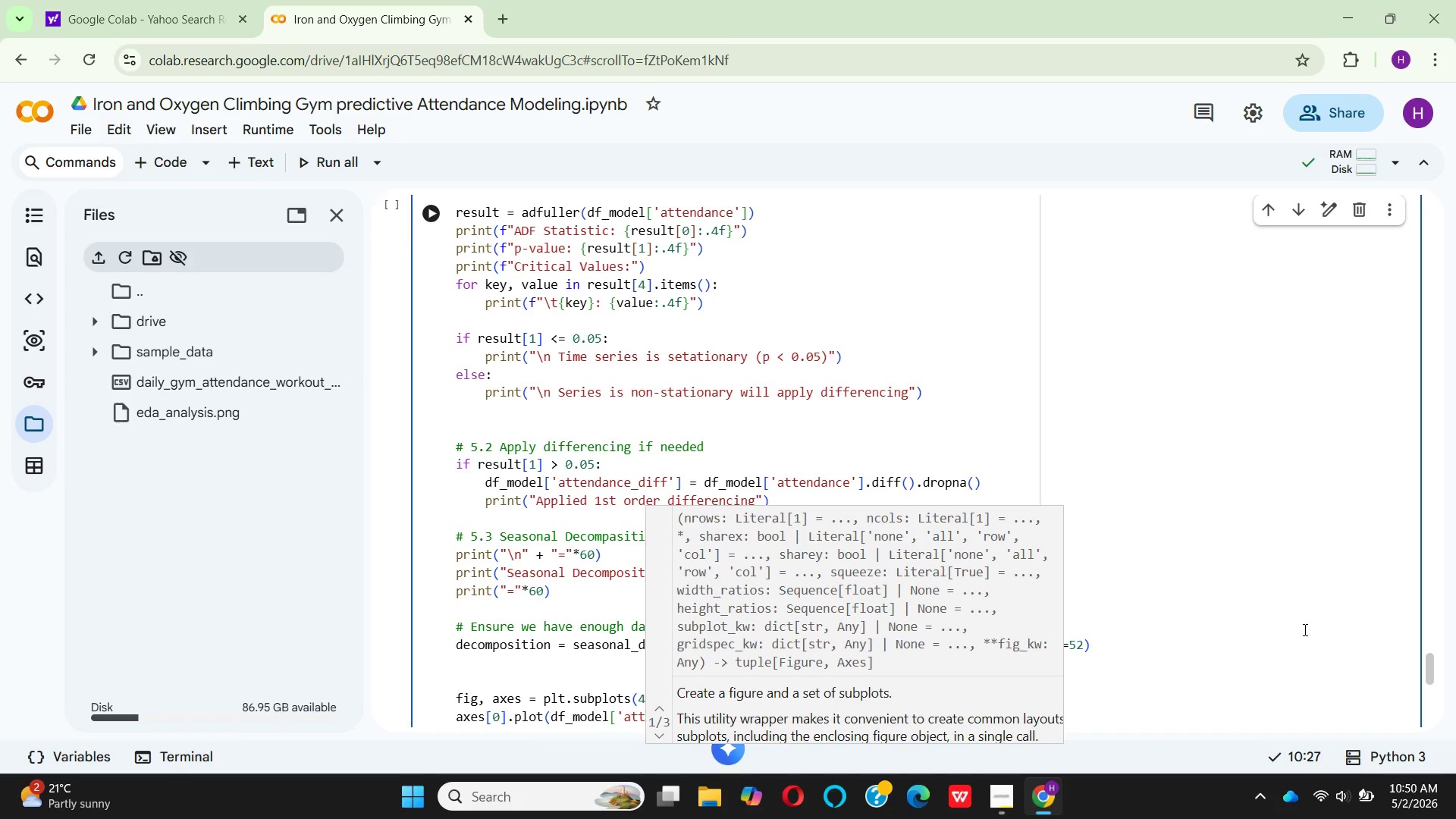 
left_click([1287, 629])
 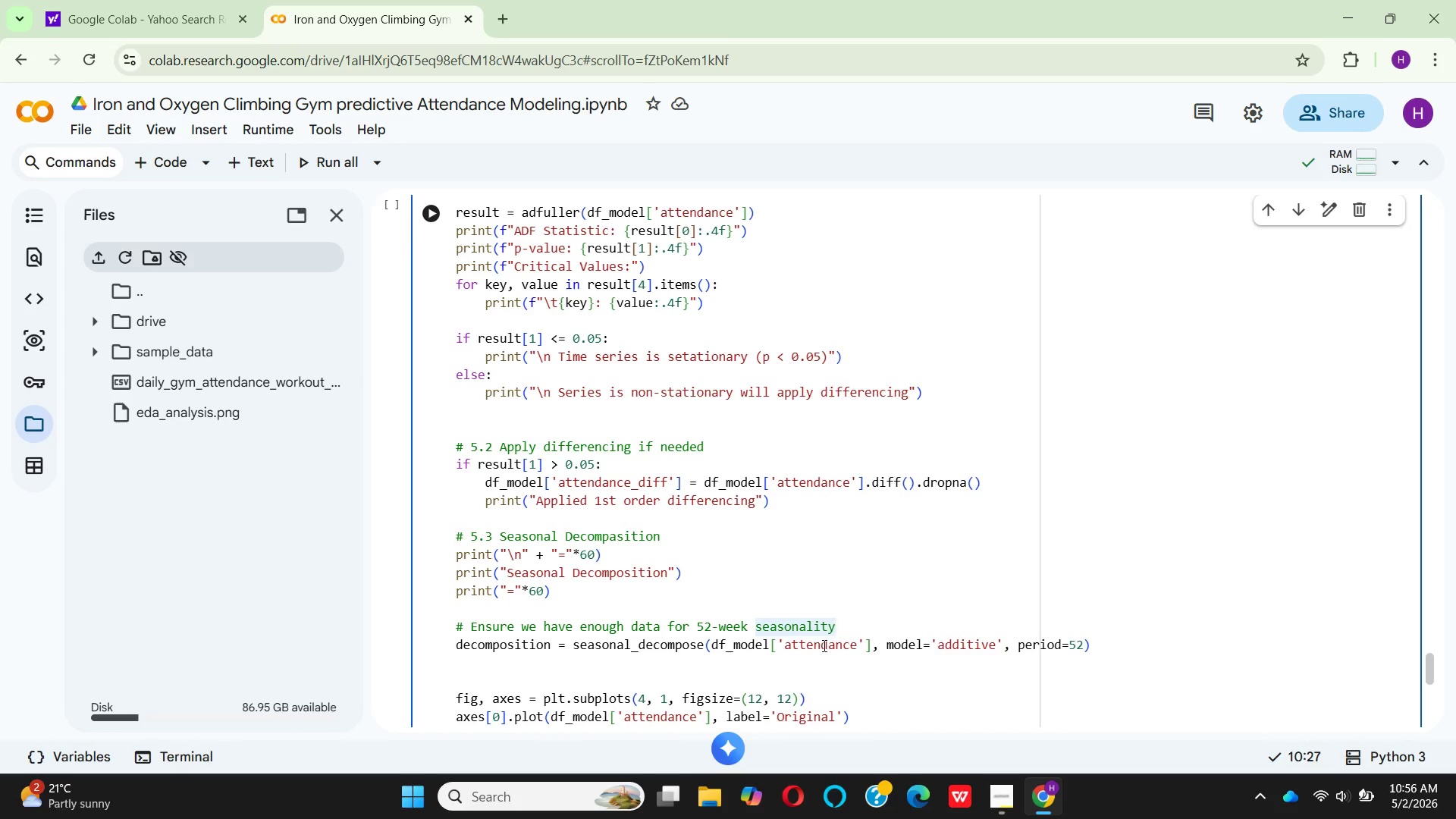 
wait(370.44)
 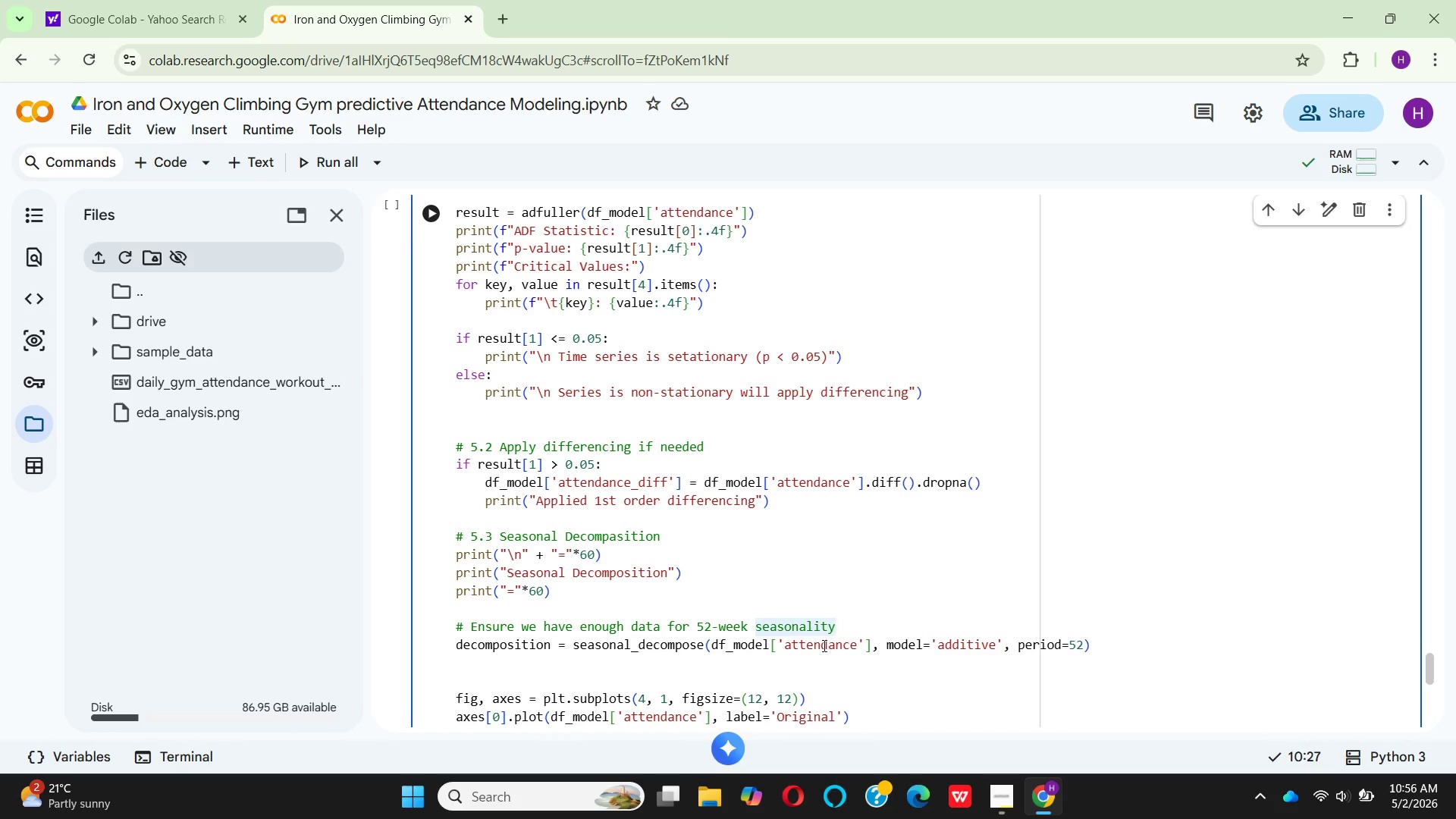 
left_click([1075, 647])
 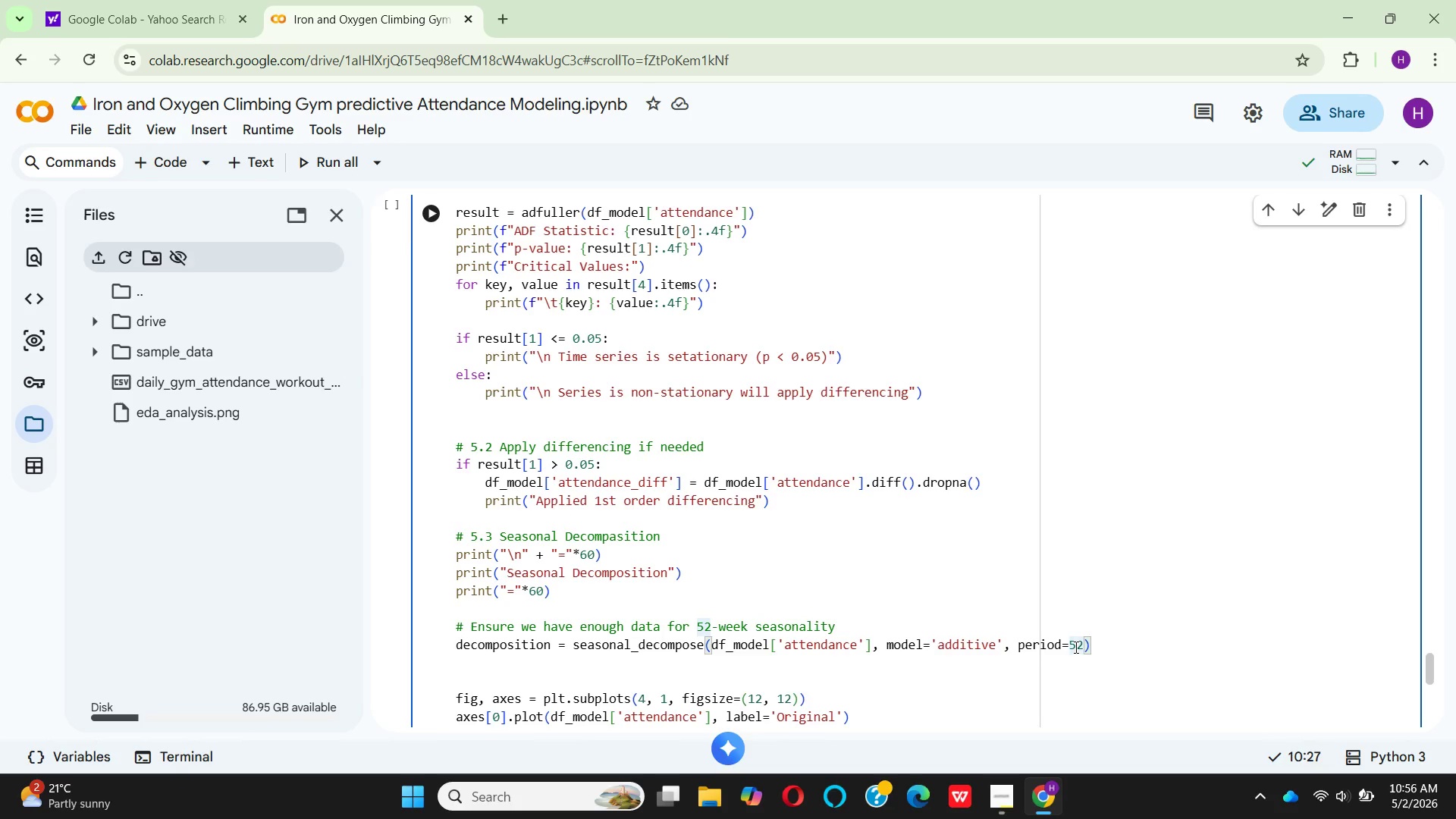 
key(Backspace)
 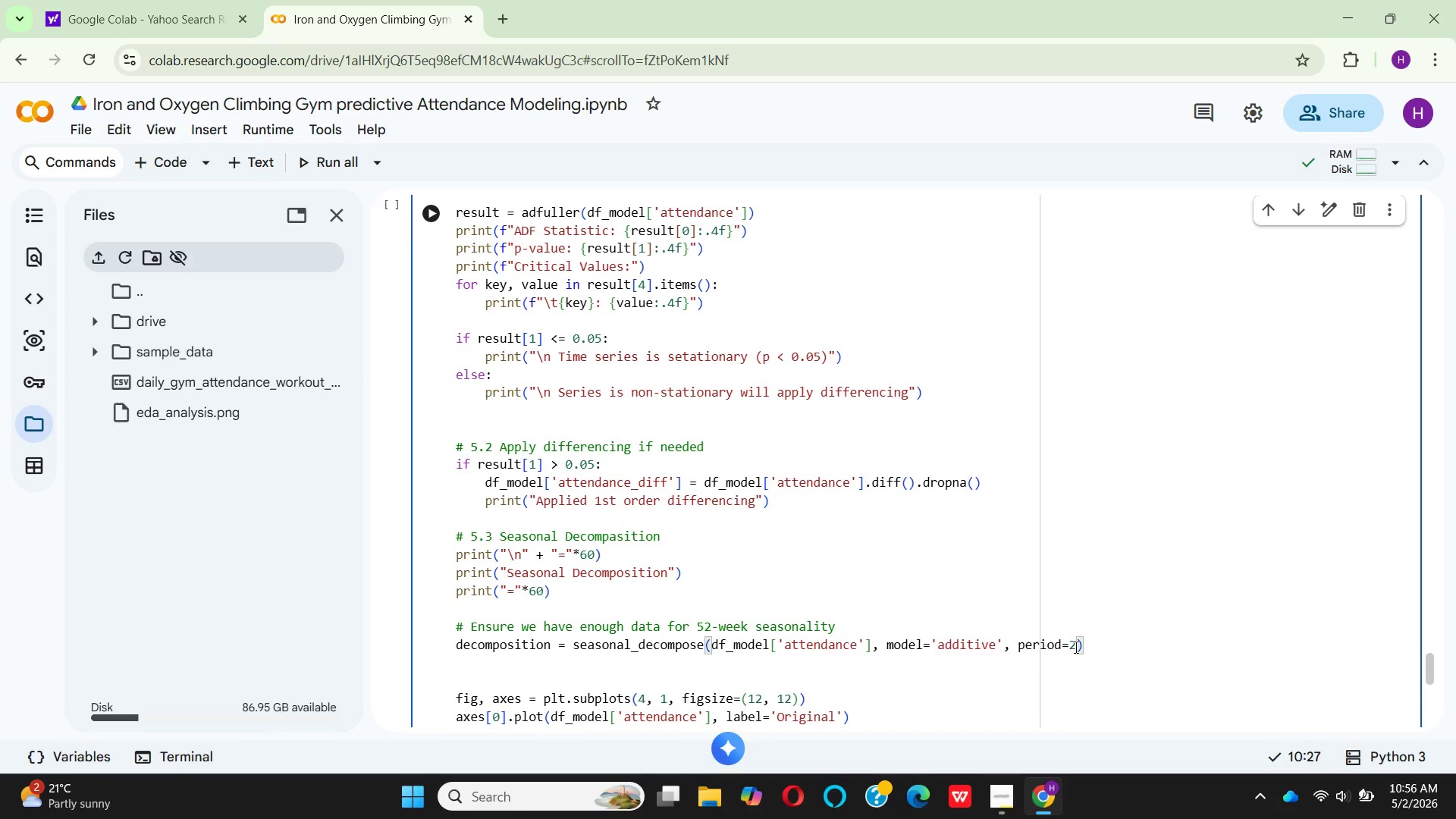 
key(1)
 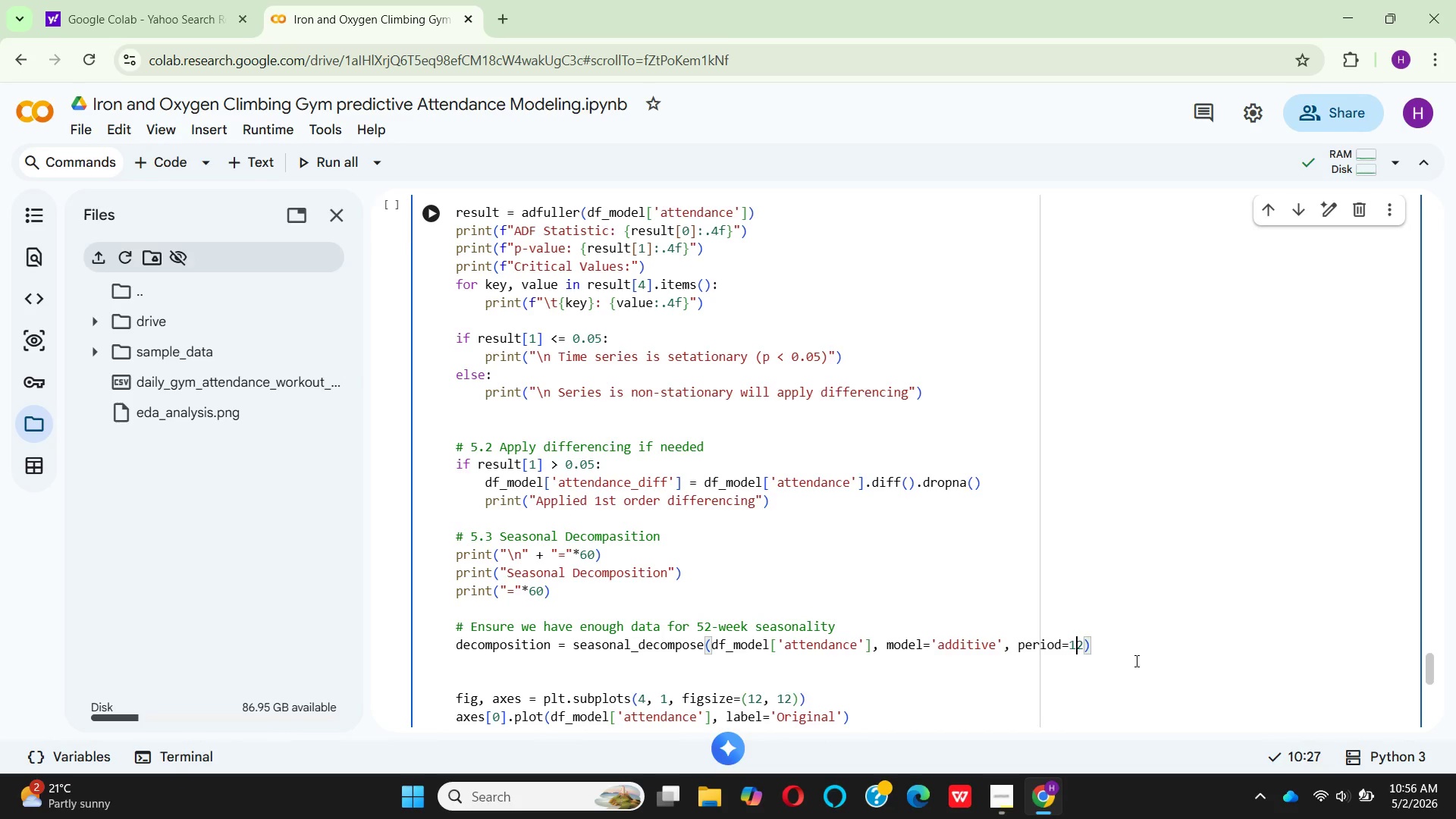 
scroll: coordinate [999, 692], scroll_direction: down, amount: 2.0
 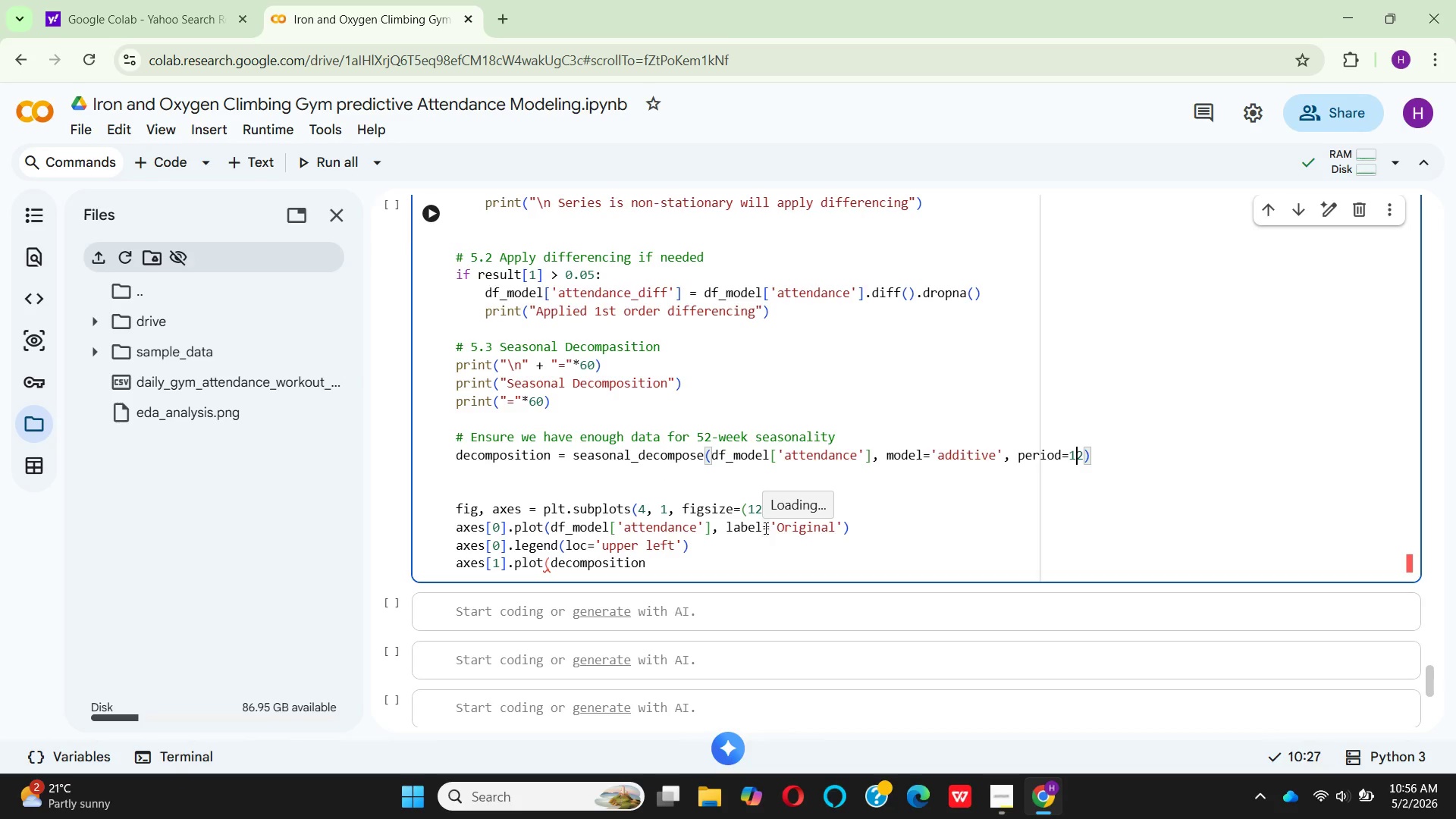 
wait(6.35)
 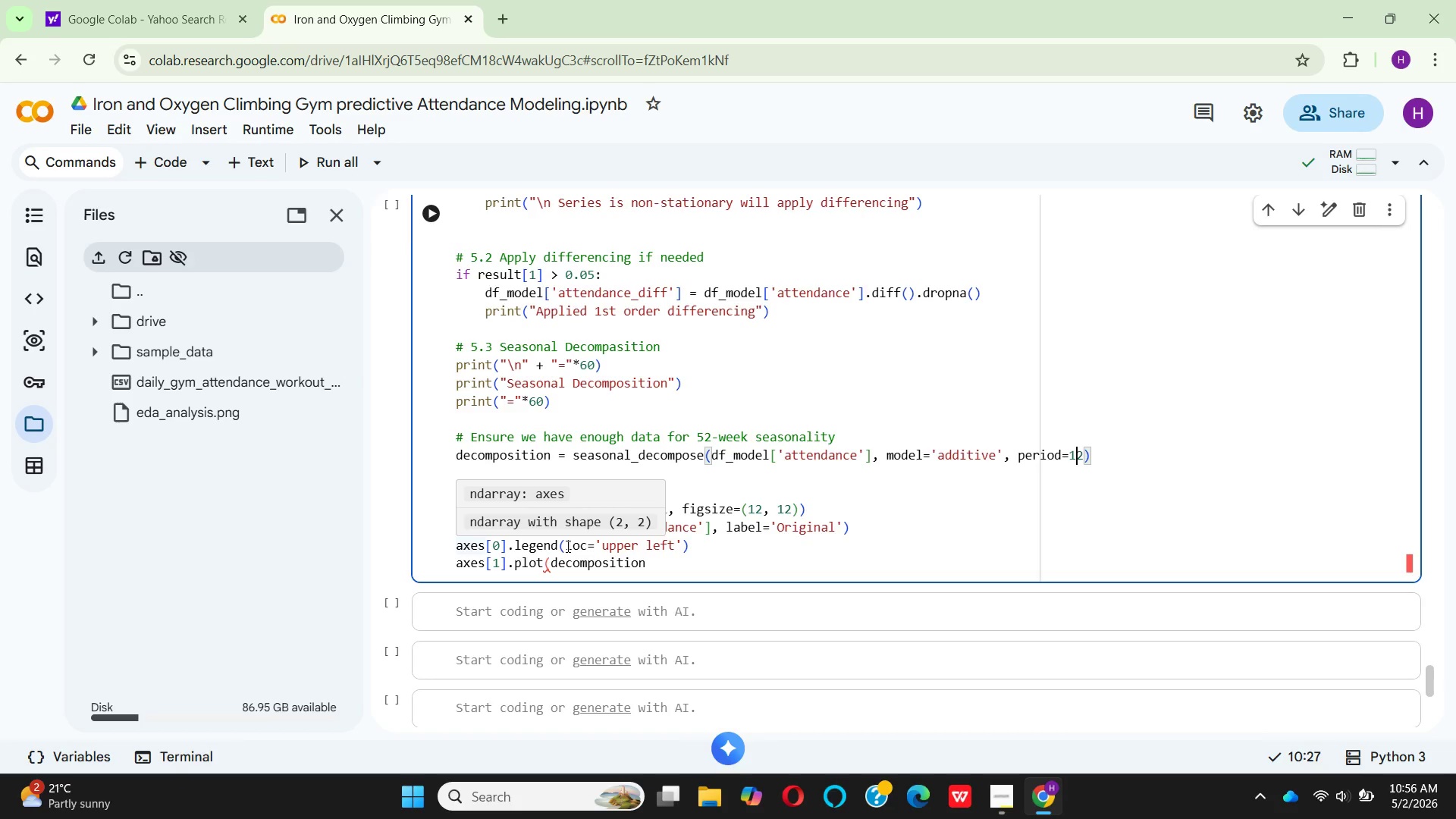 
left_click([759, 513])
 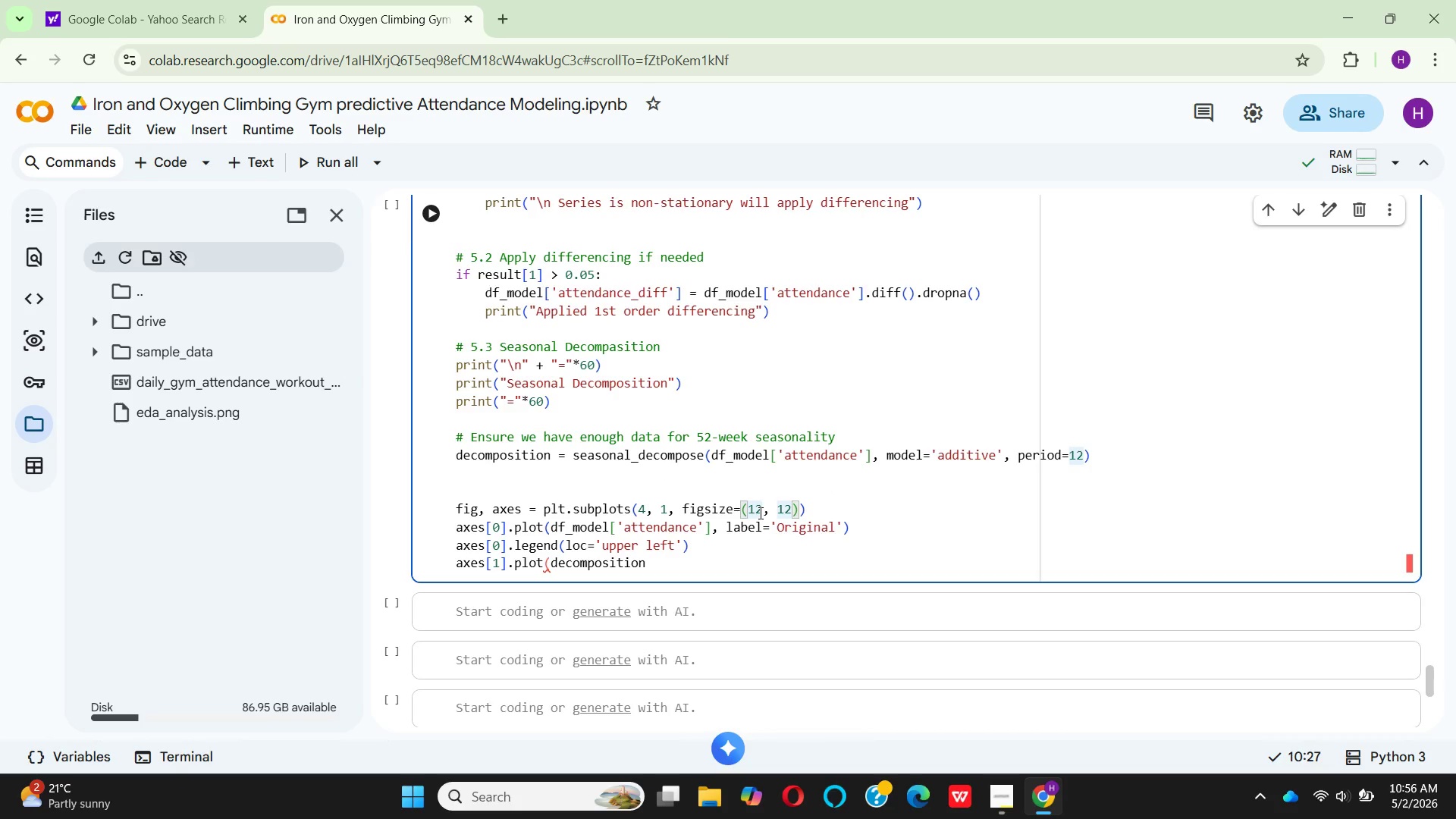 
key(ArrowRight)
 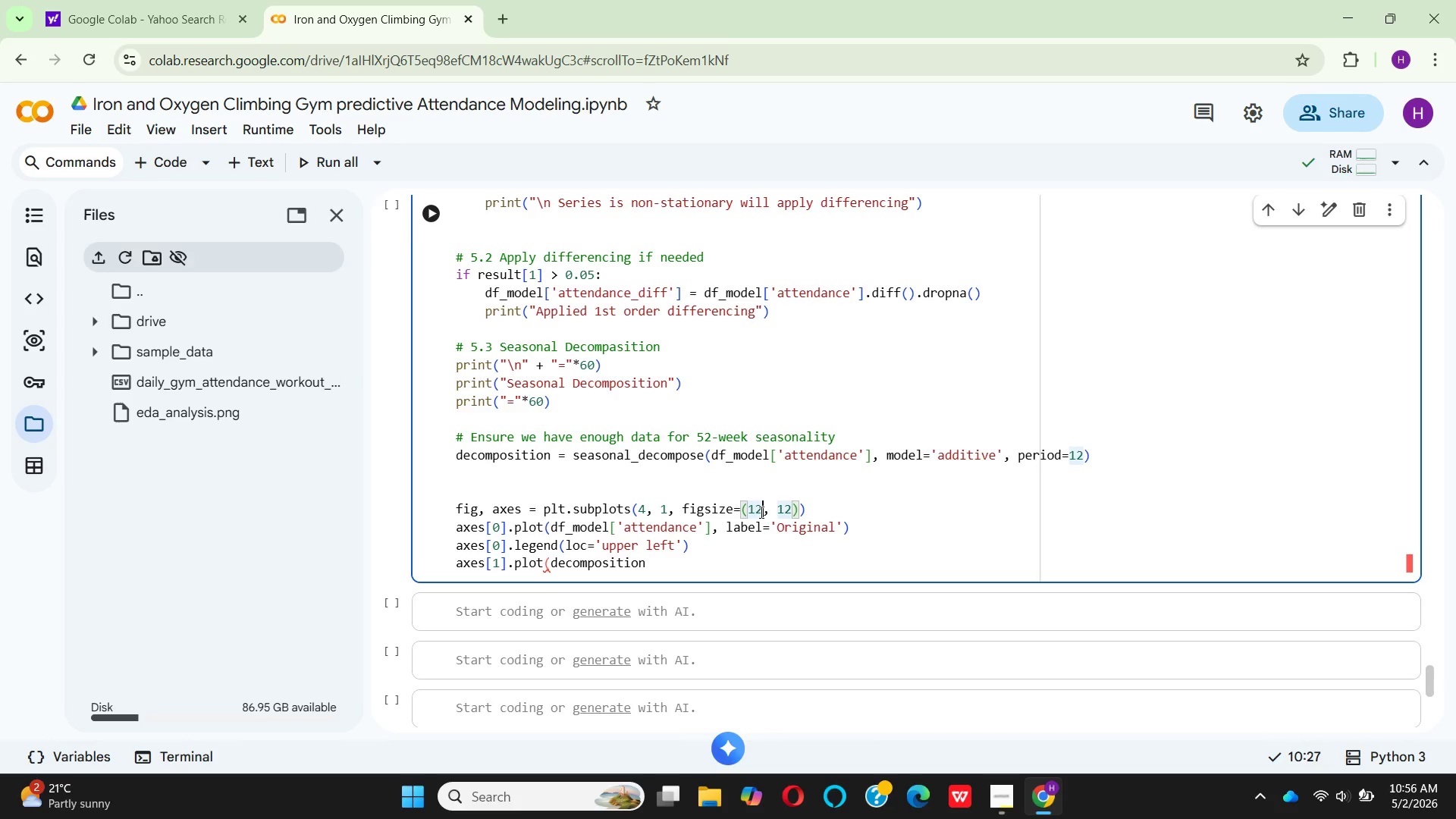 
key(Backspace)
 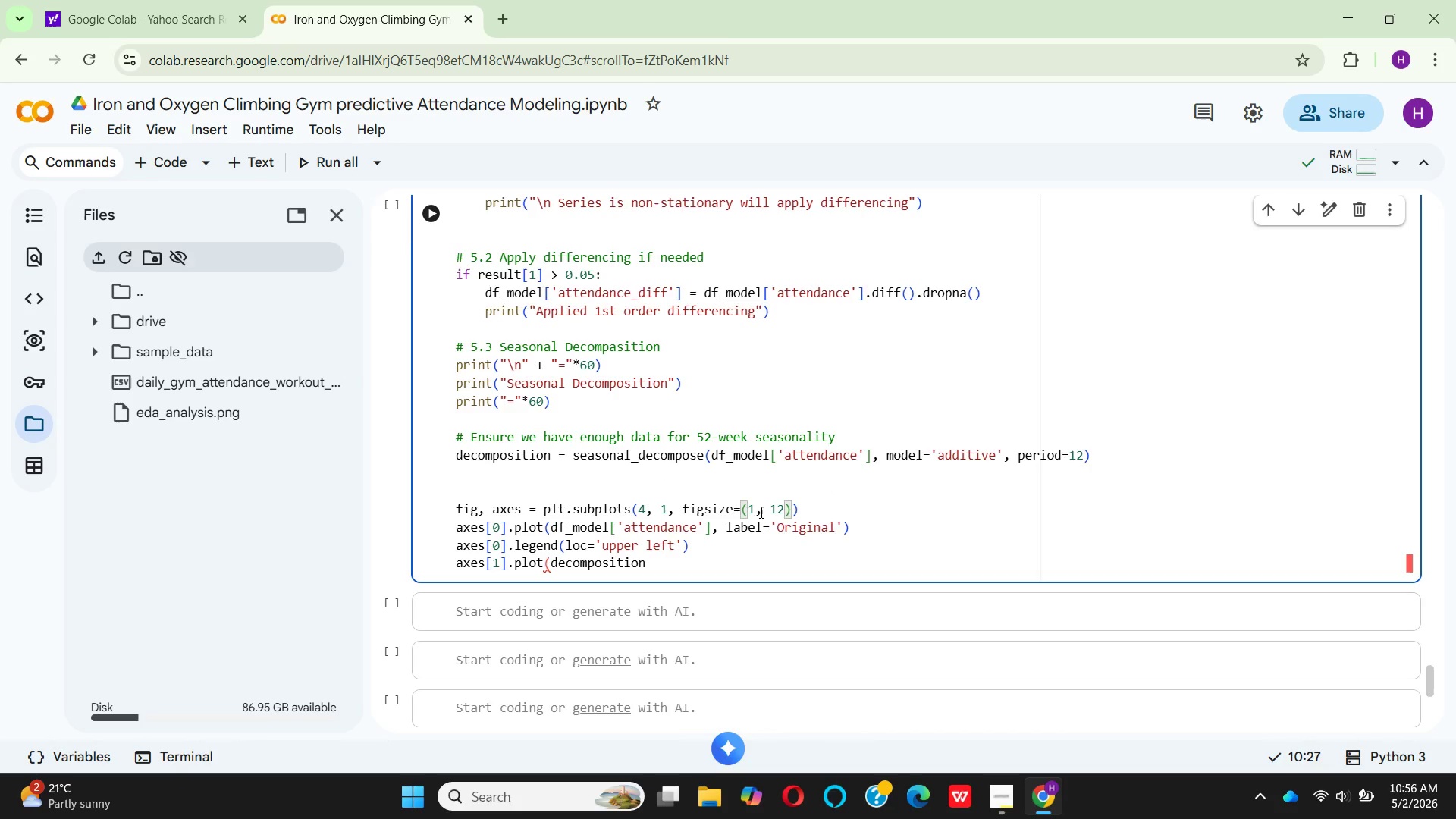 
key(4)
 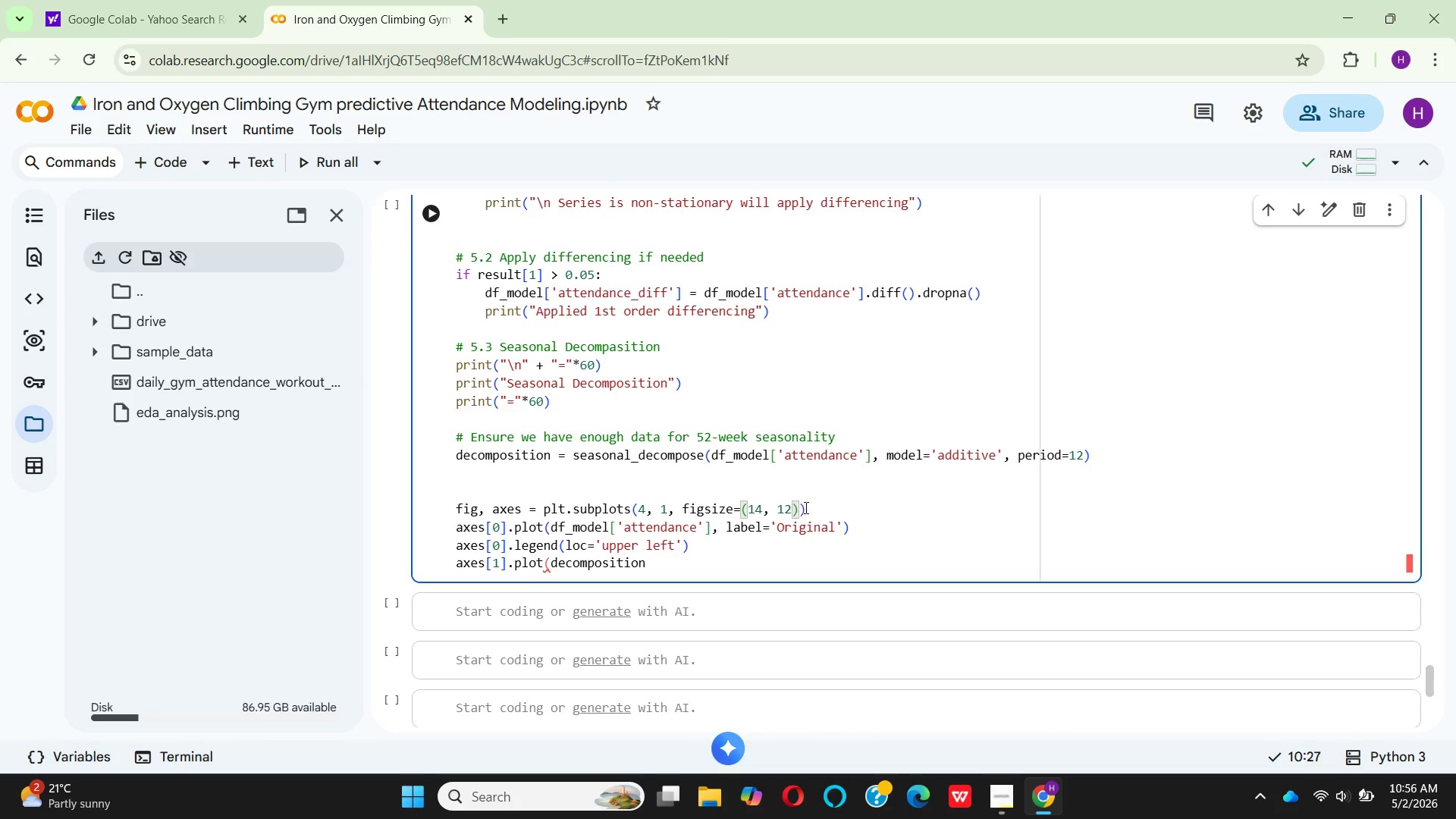 
left_click([793, 505])
 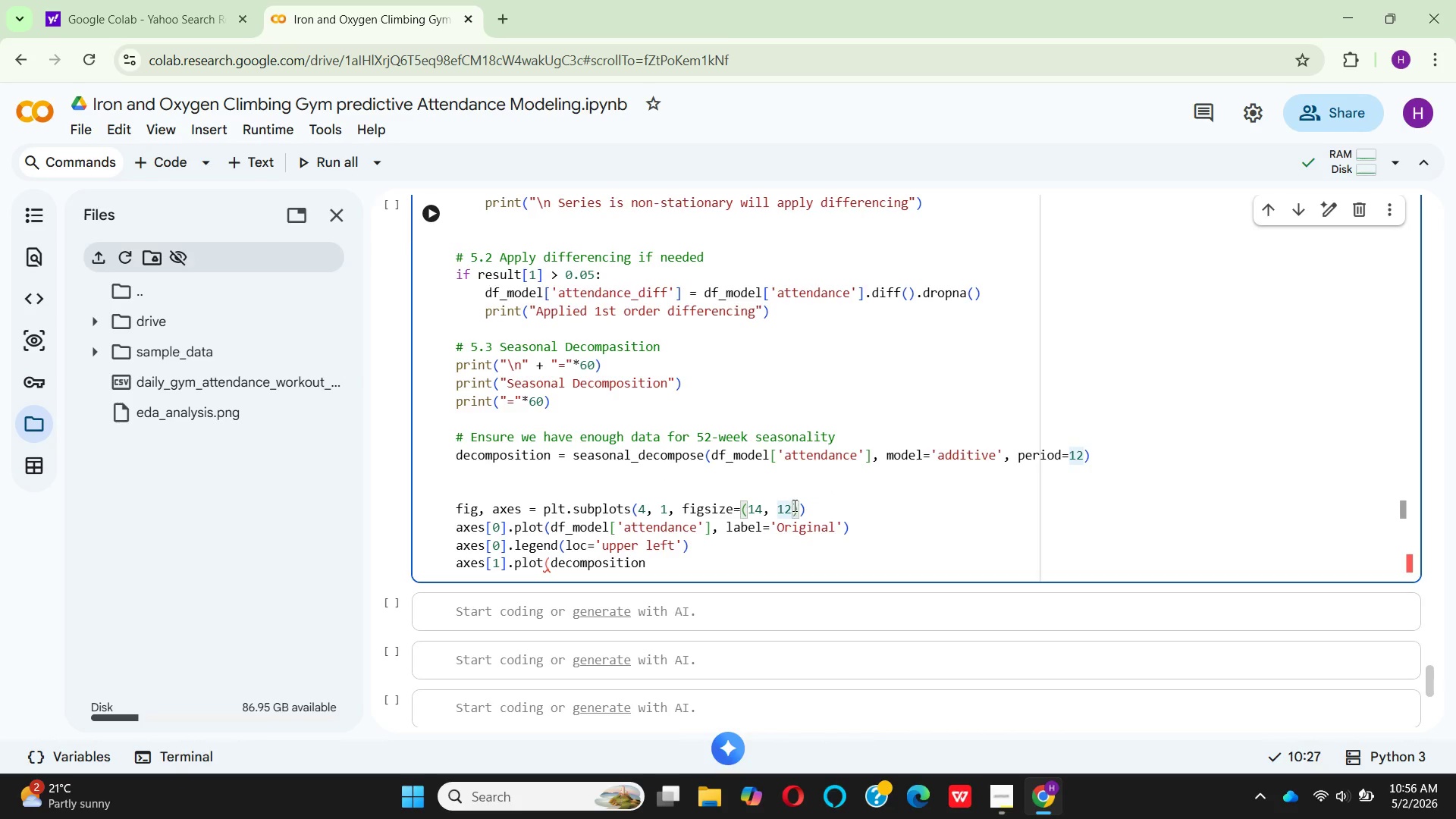 
key(Backspace)
 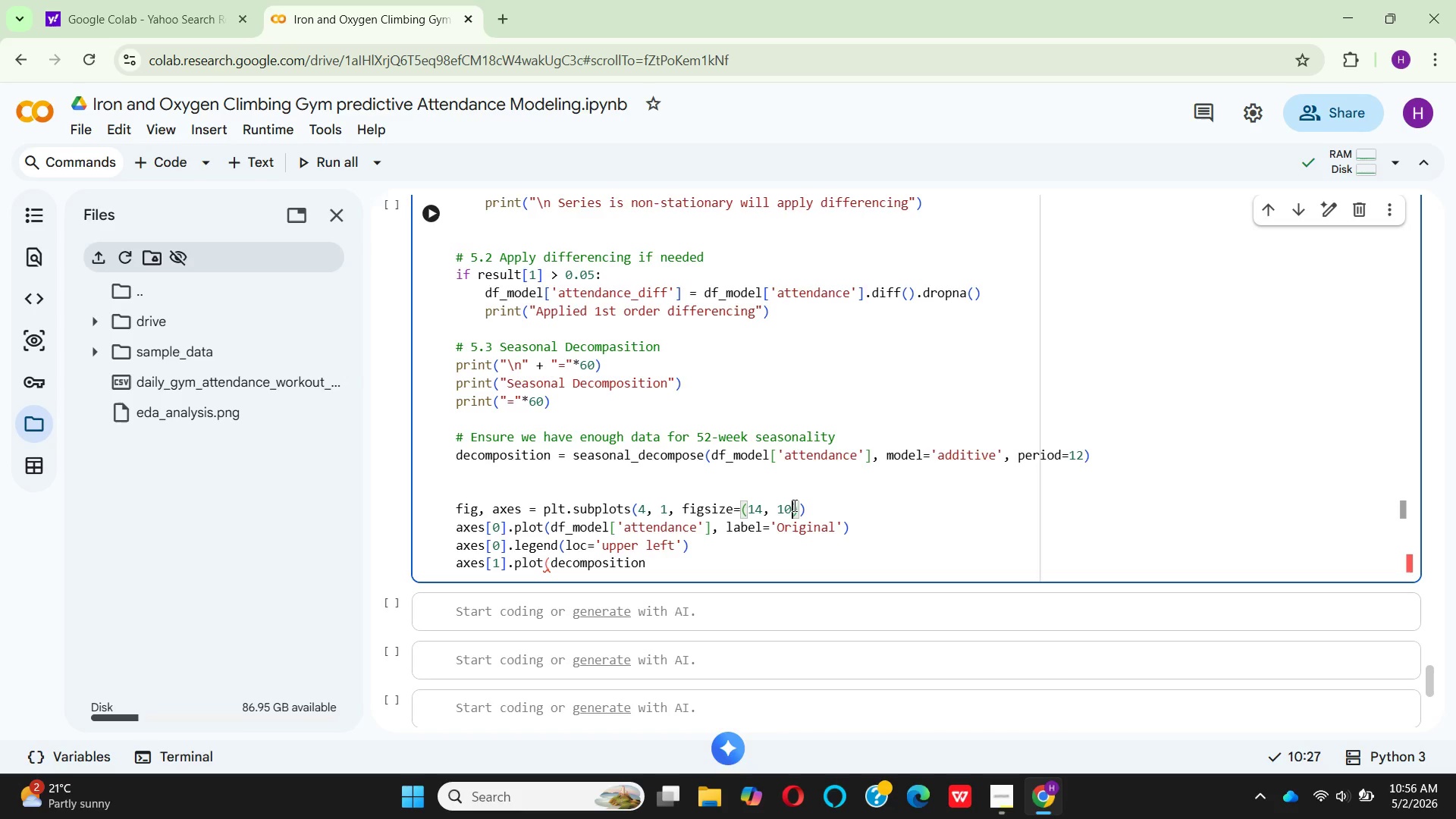 
key(0)
 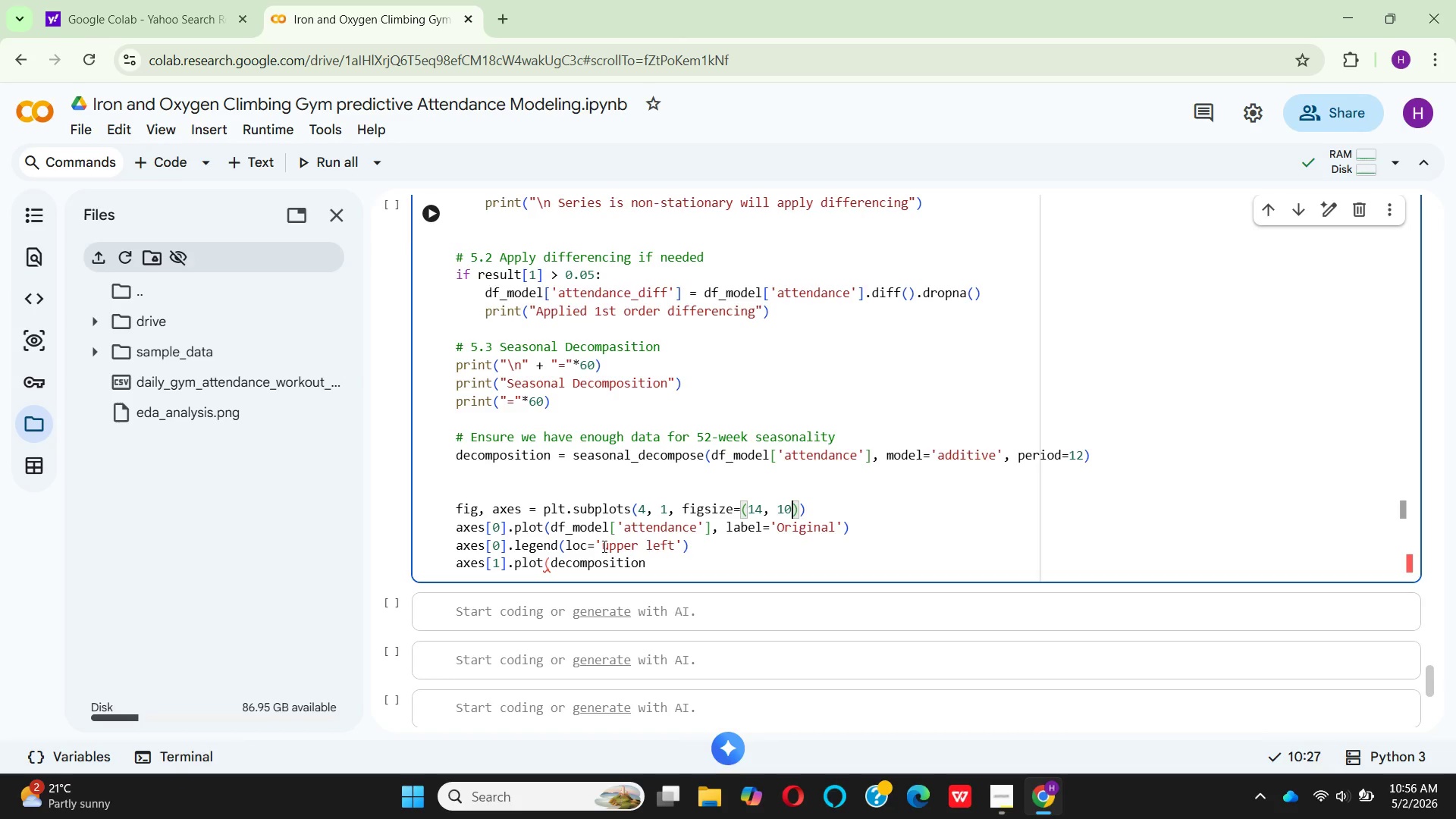 
mouse_move([552, 551])
 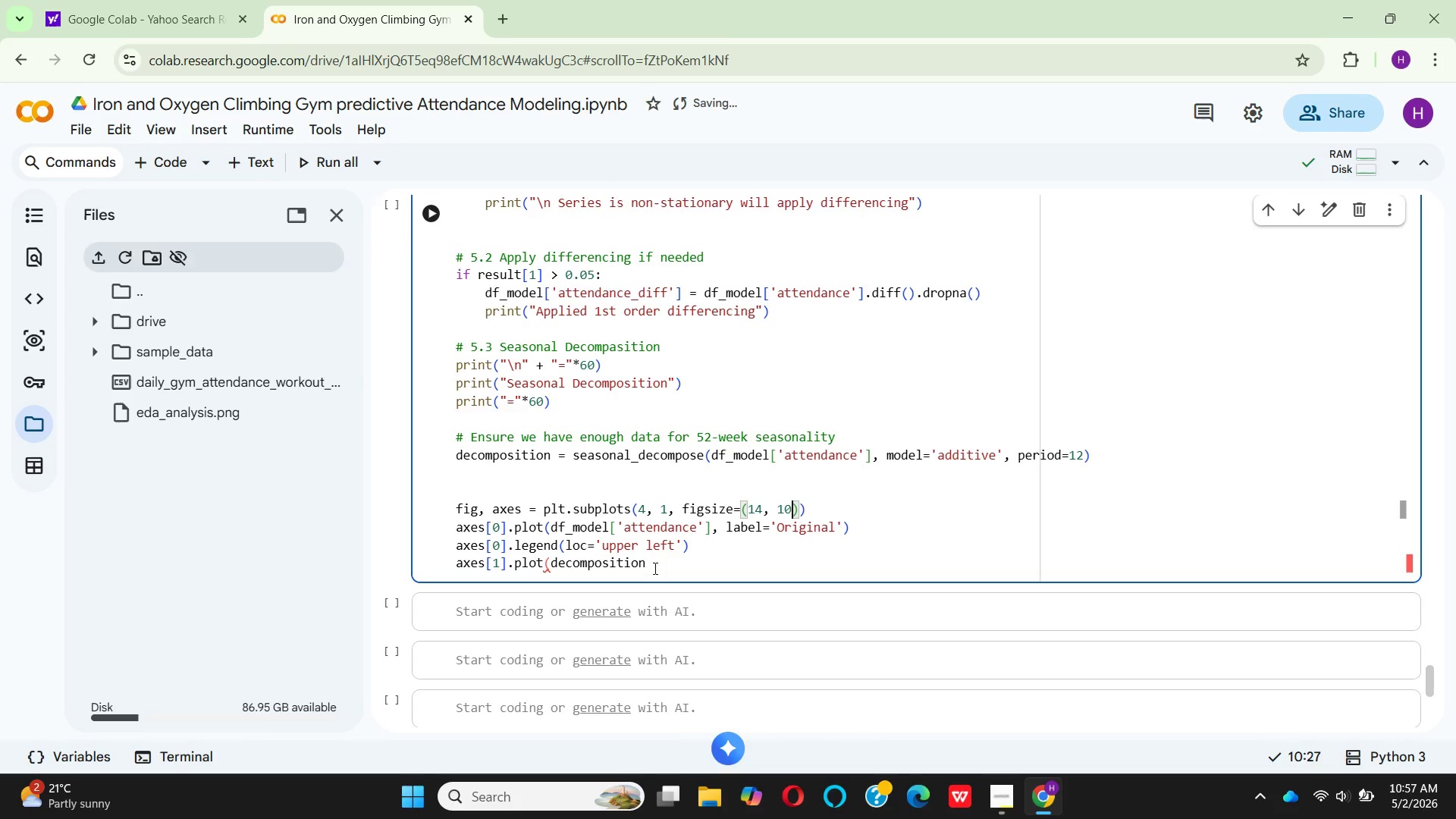 
left_click_drag(start_coordinate=[657, 565], to_coordinate=[453, 532])
 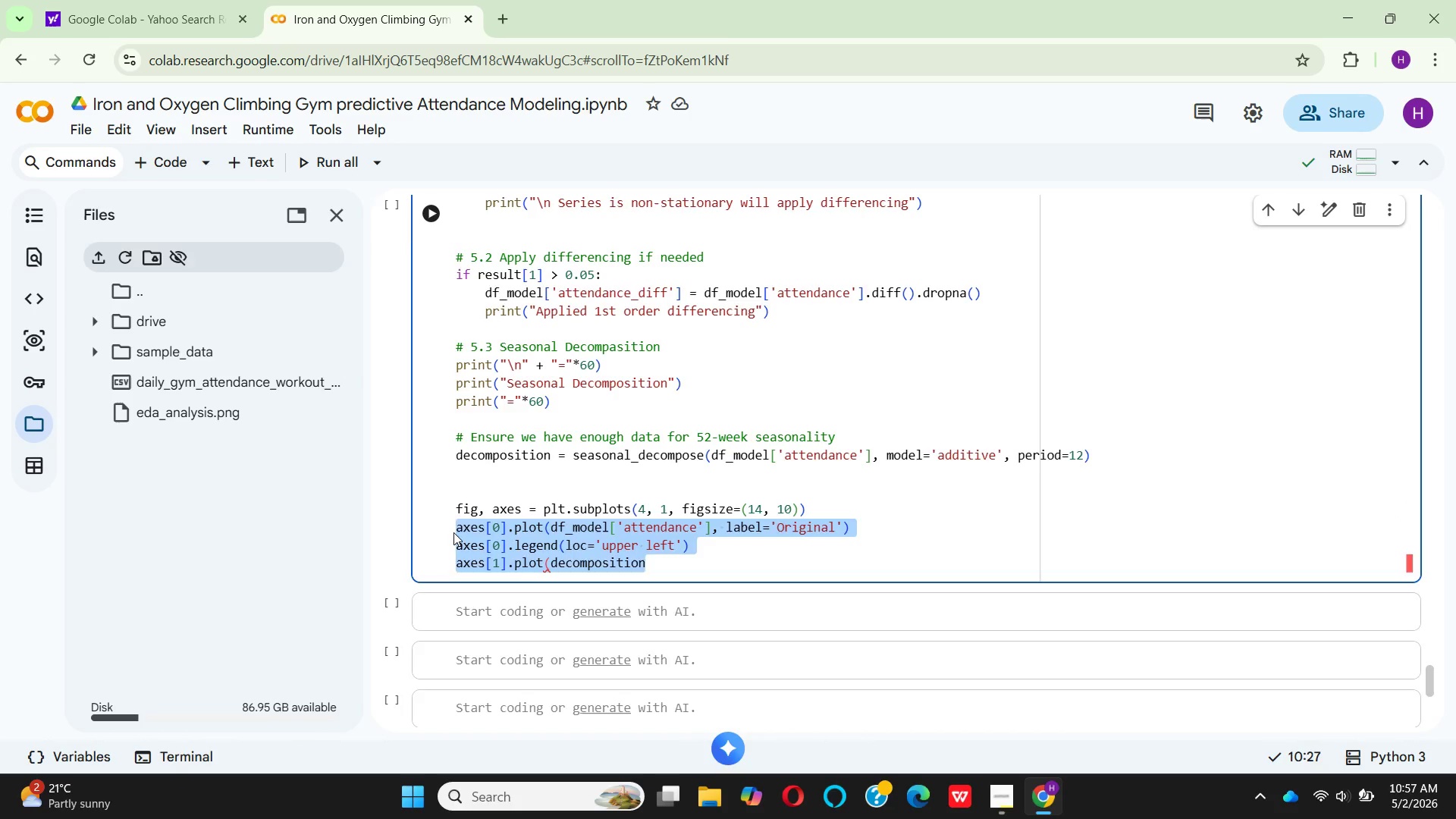 
key(Backspace)
type(decompositio)
 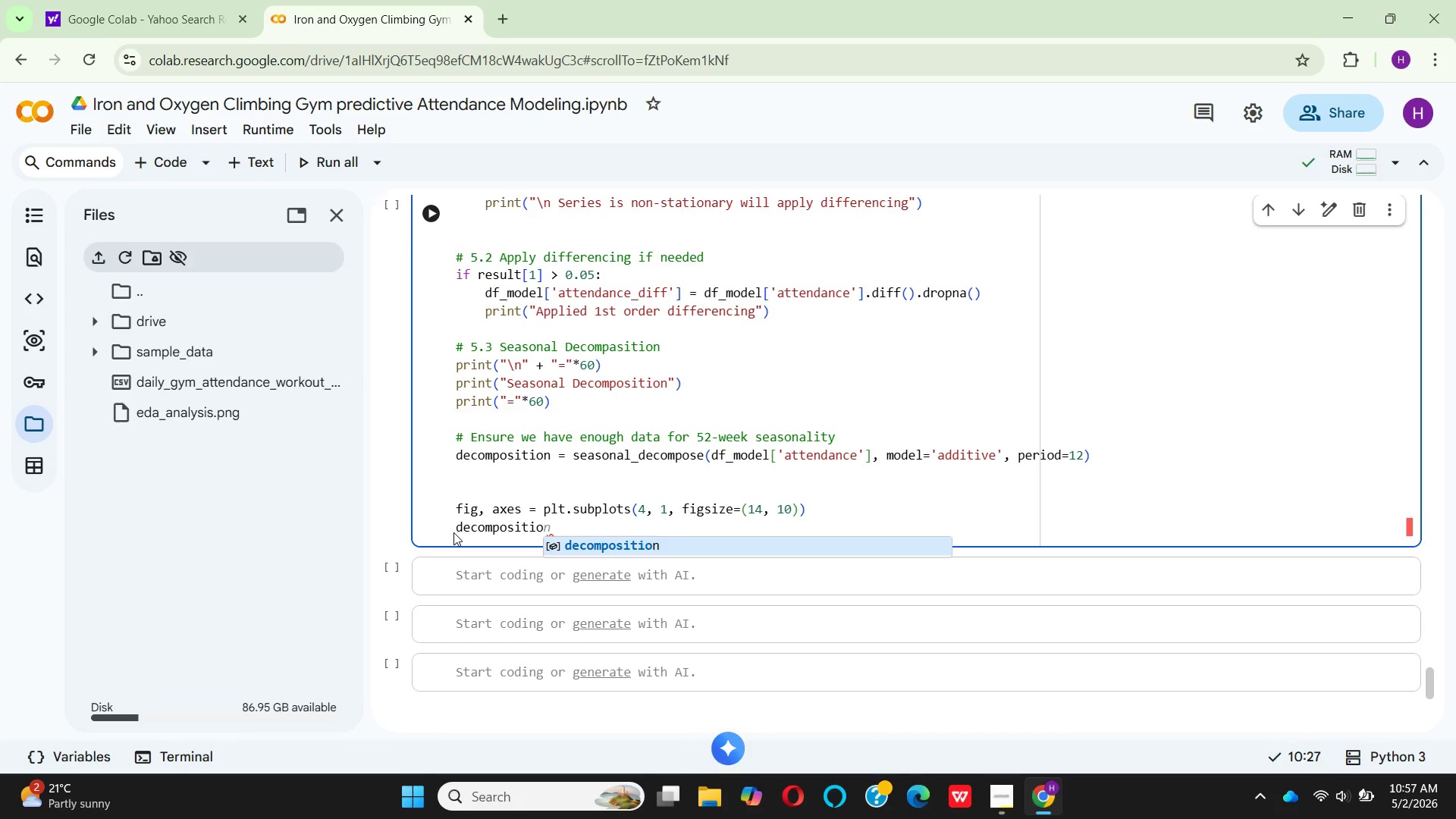 
key(Enter)
 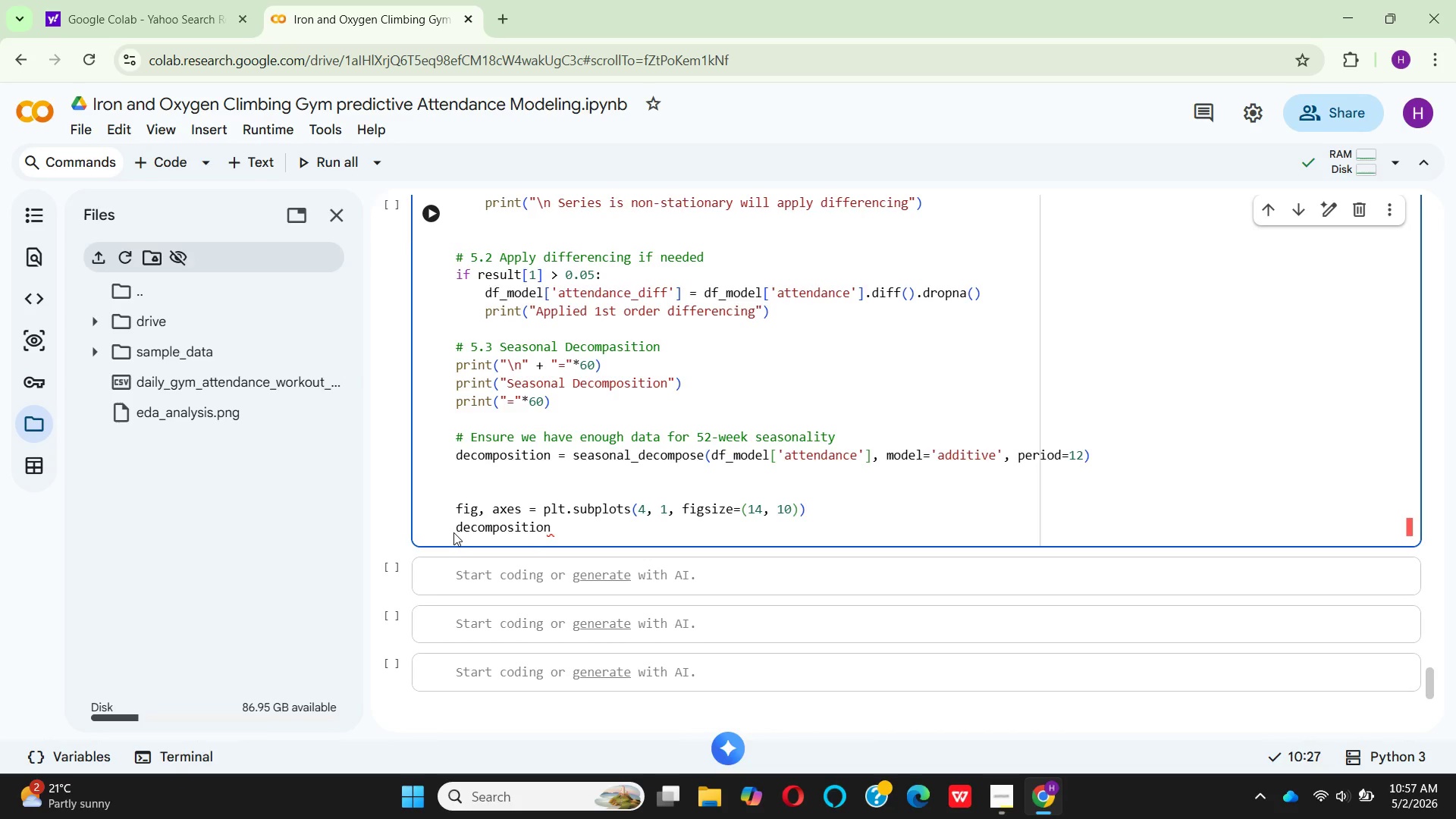 
type(.observed)
 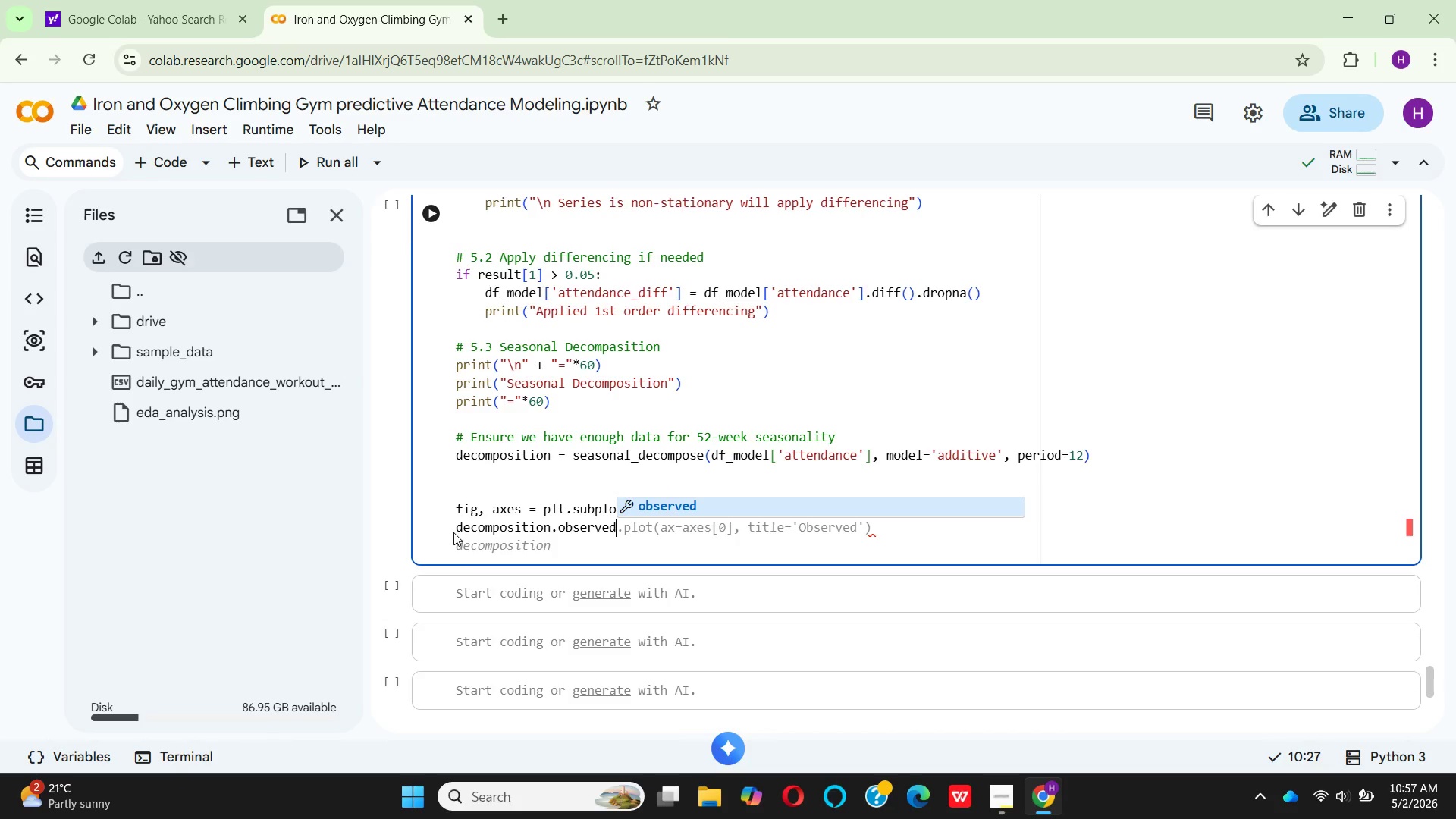 
type(.plot(ax=axes[0)
 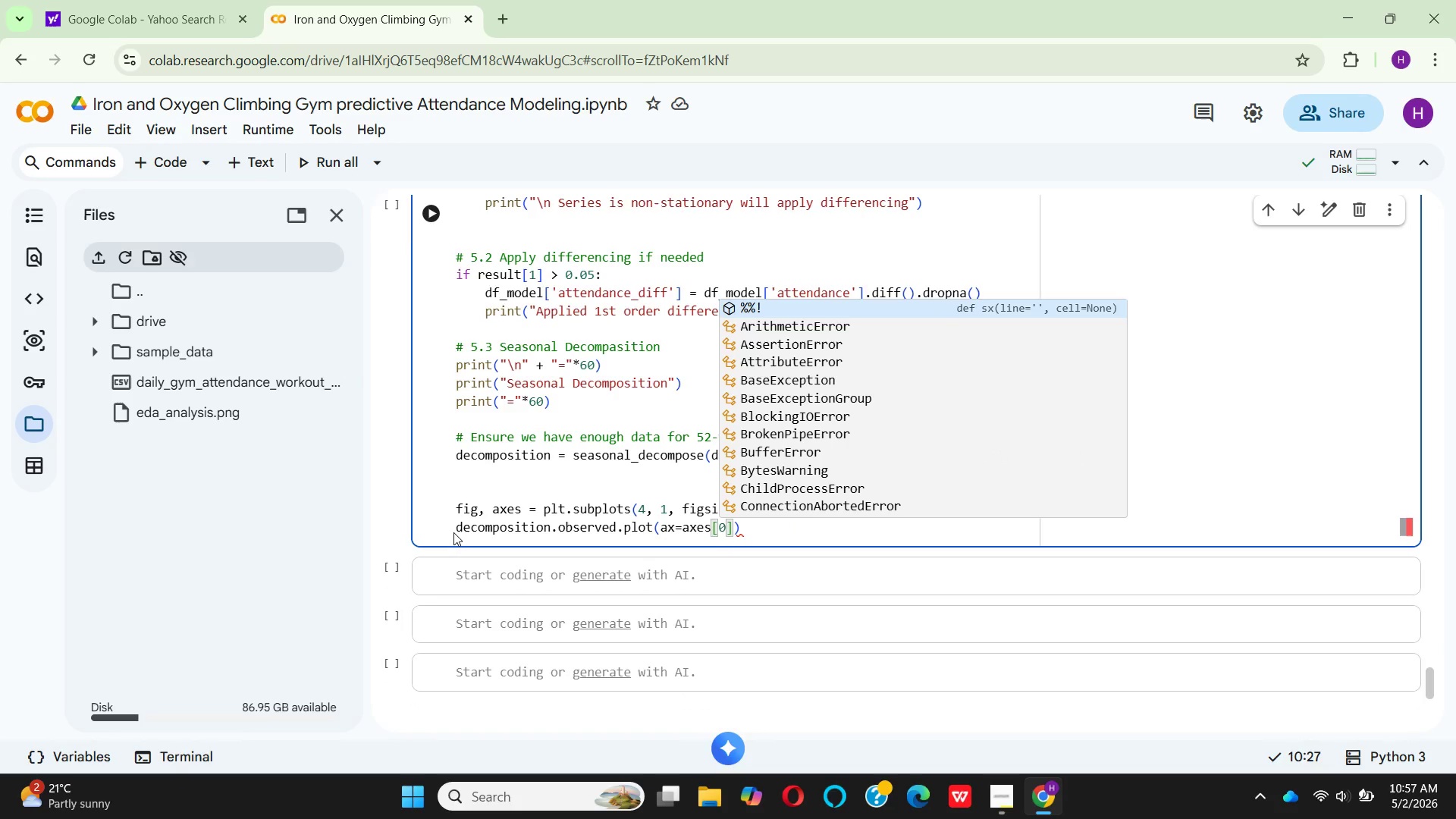 
key(ArrowRight)
 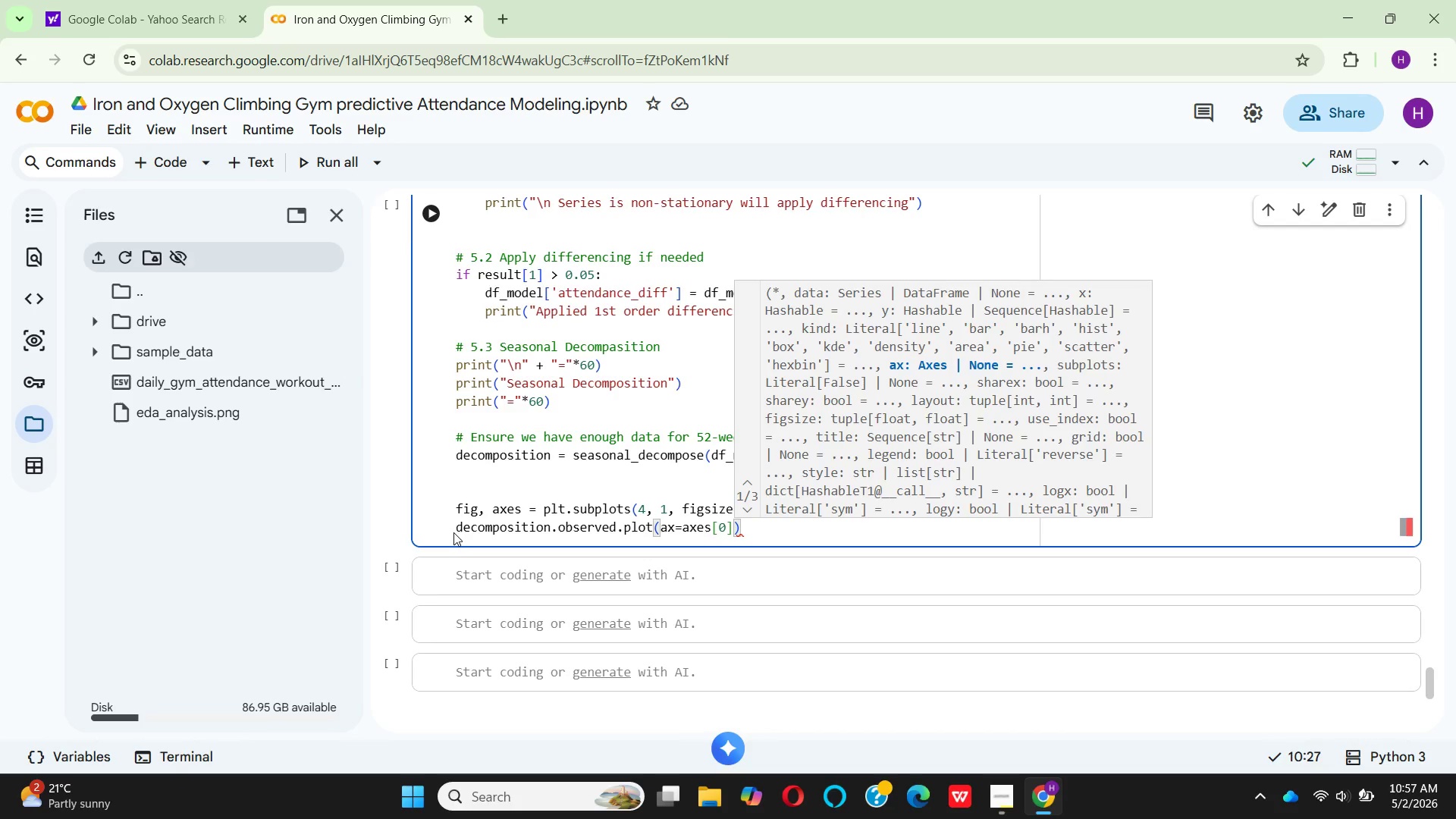 
key(Comma)
 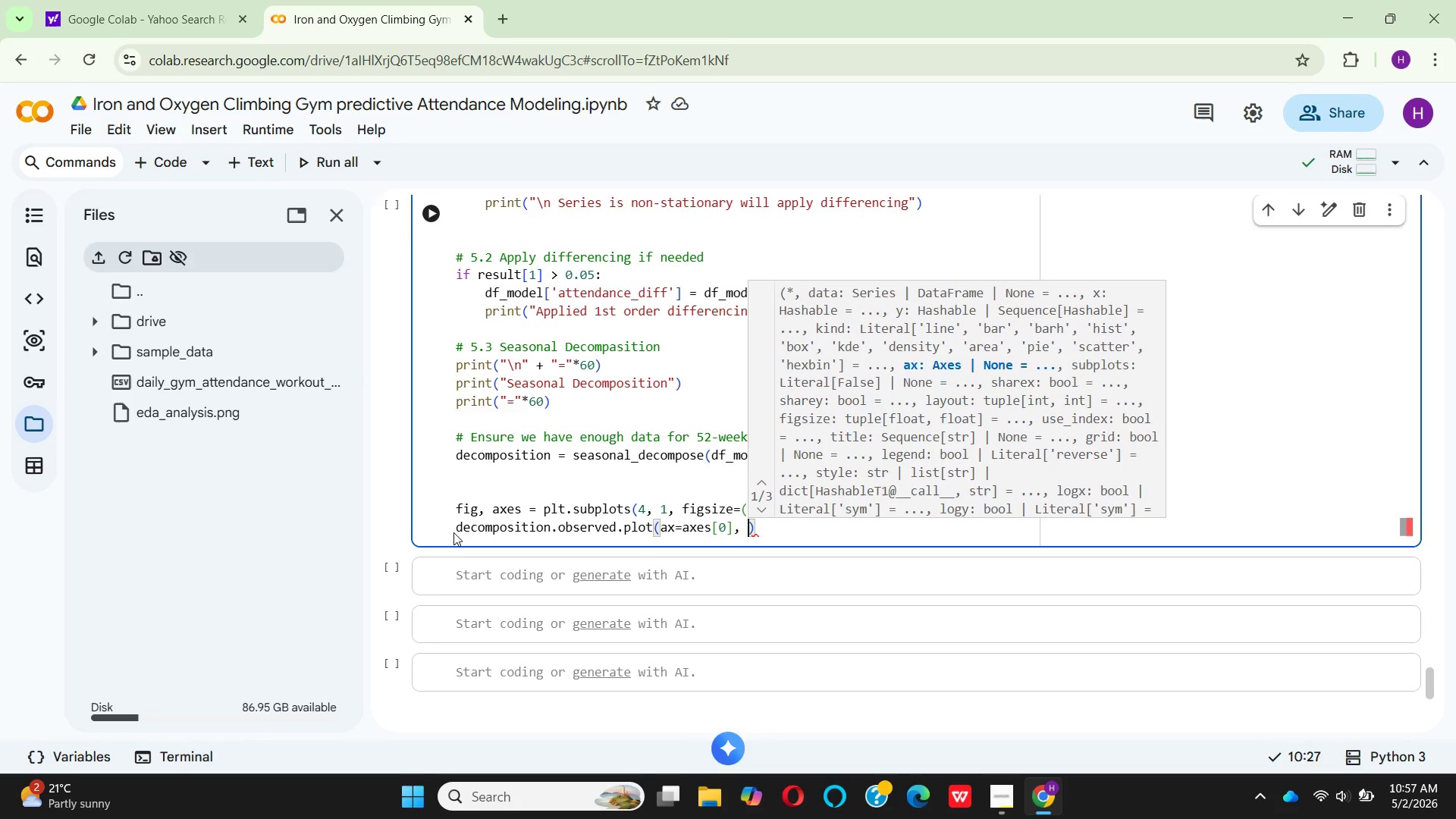 
key(Space)
 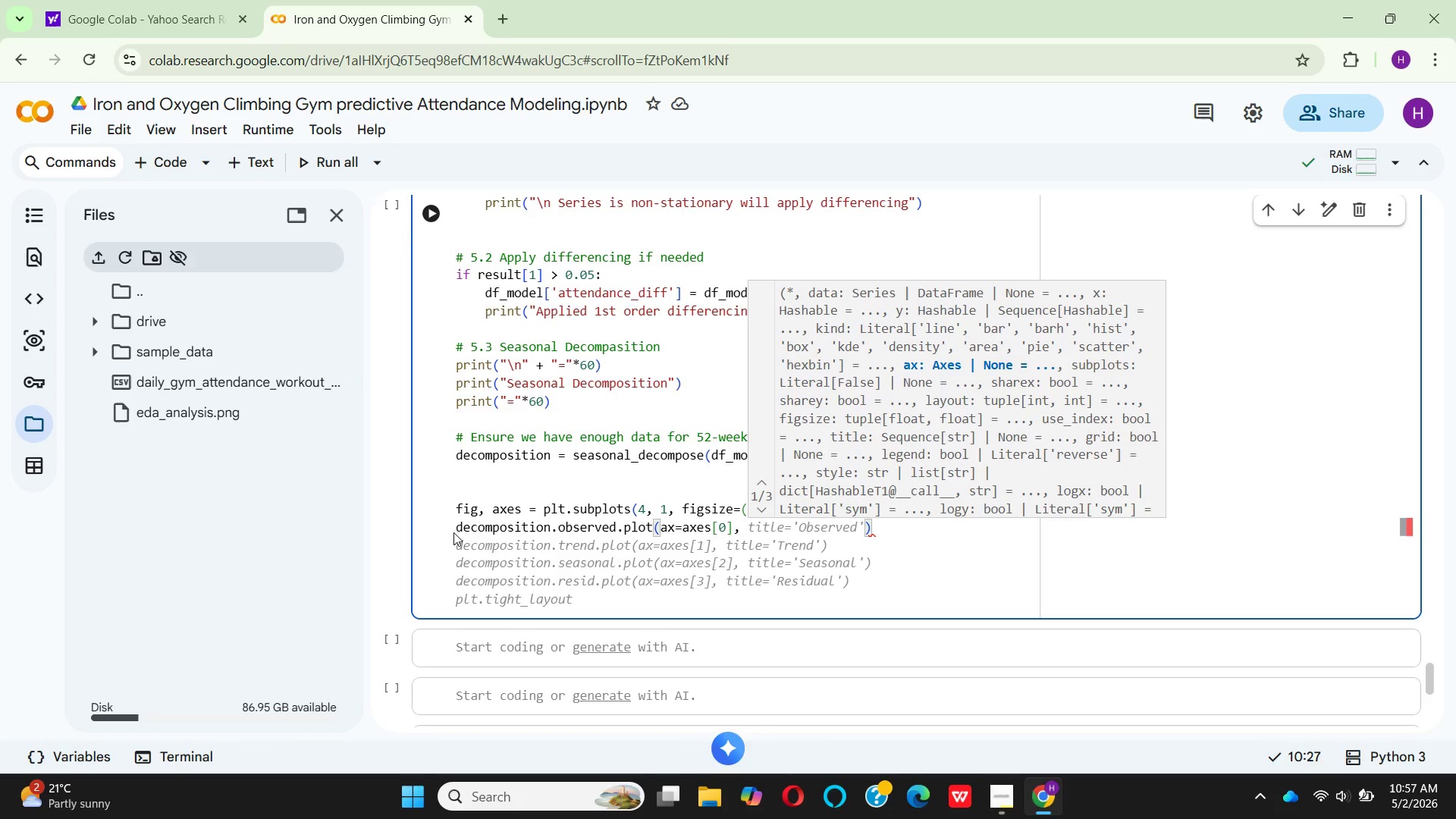 
type(legend=tR)
 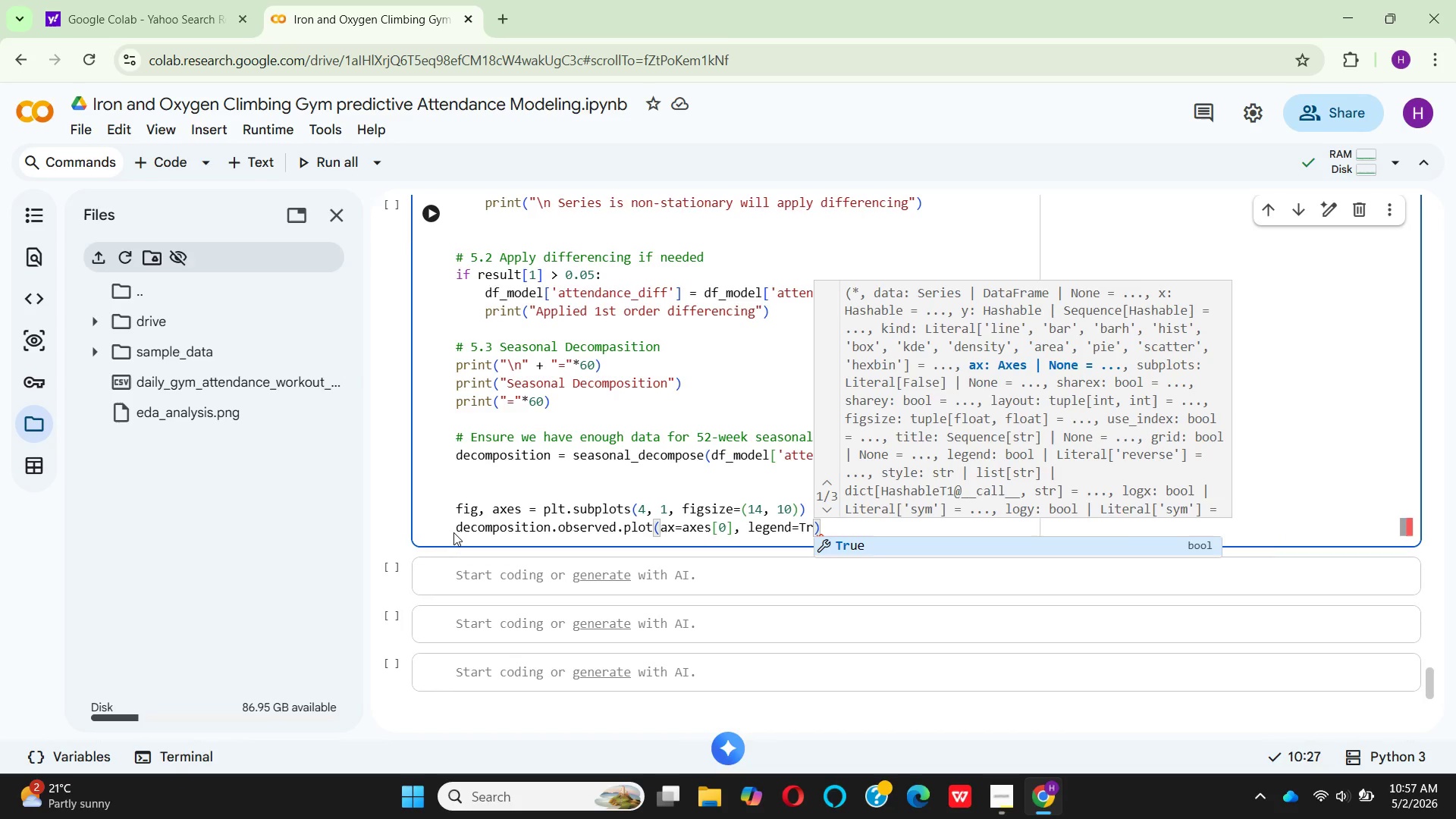 
hold_key(key=CapsLock, duration=0.34)
 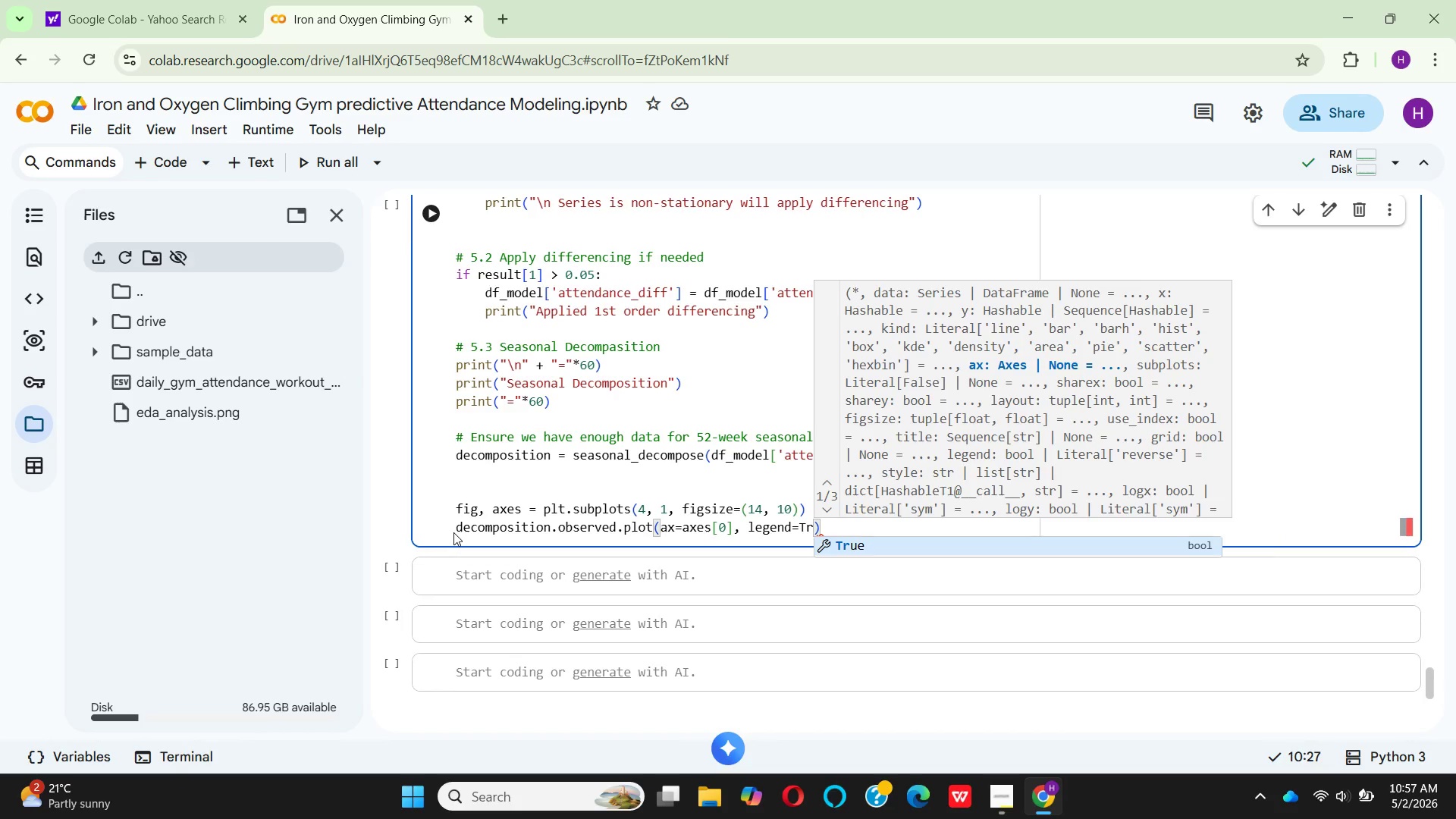 
key(Enter)
 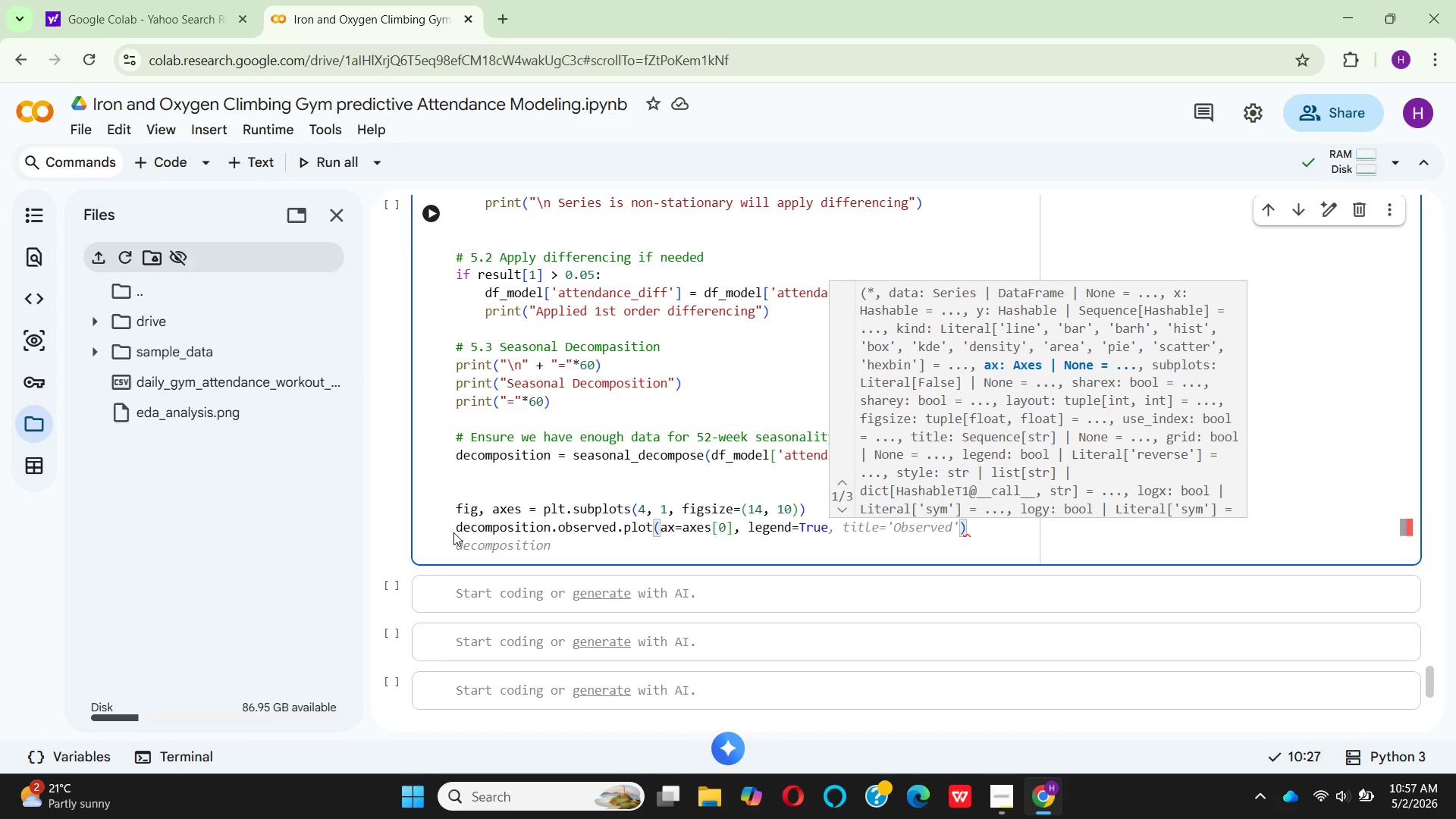 
key(Period)
 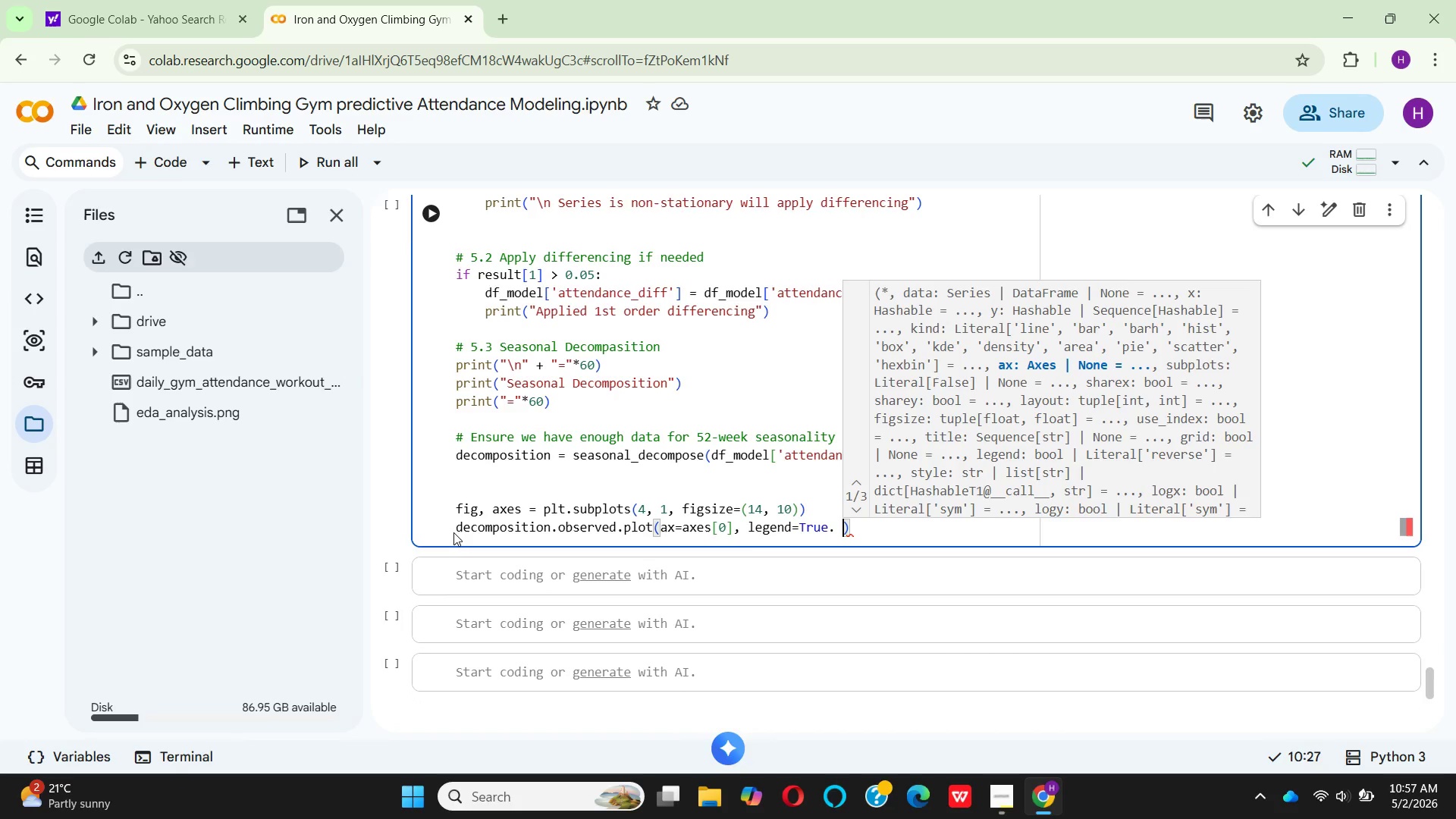 
key(Space)
 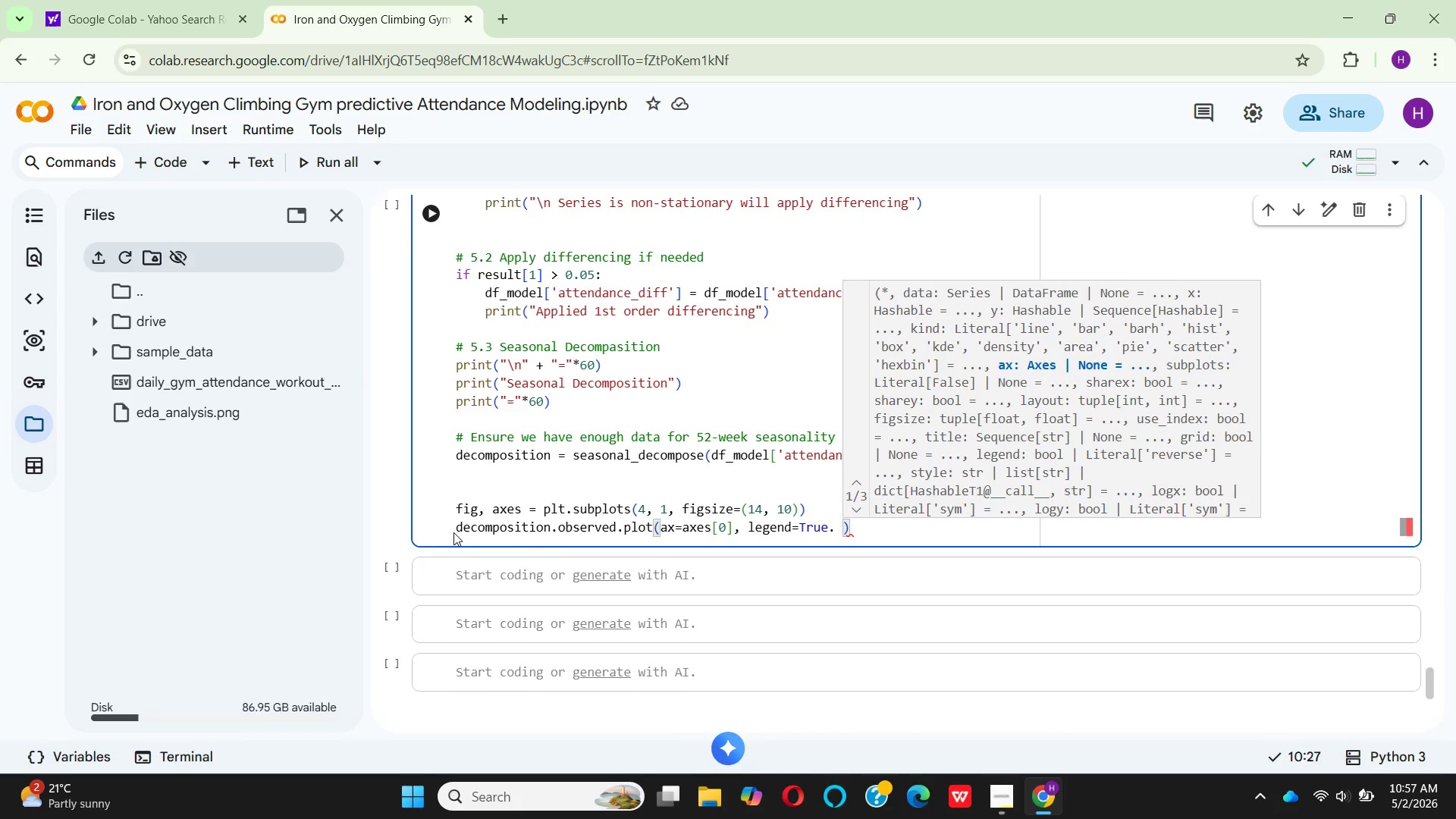 
key(Backspace)
 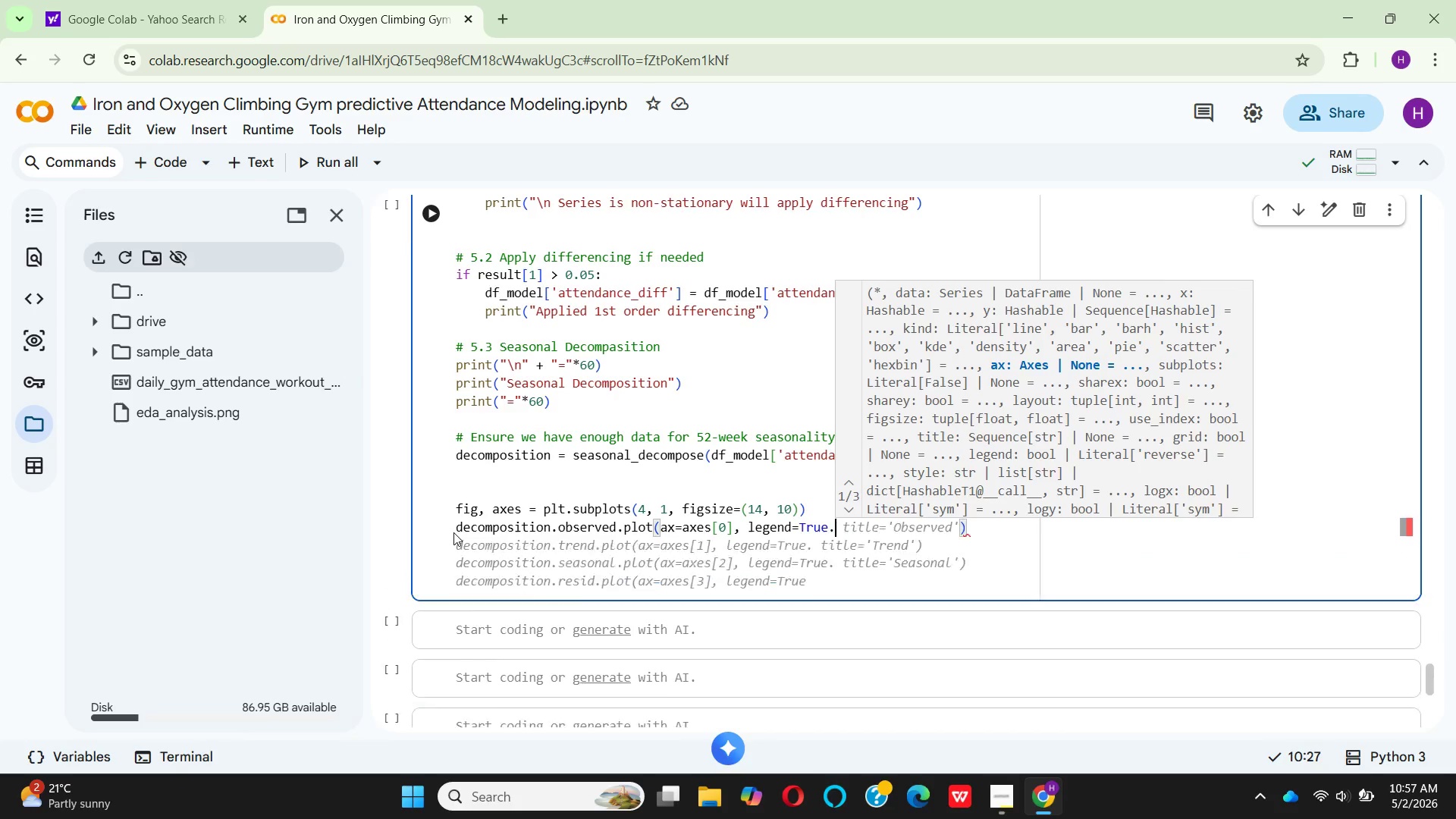 
key(Backspace)
 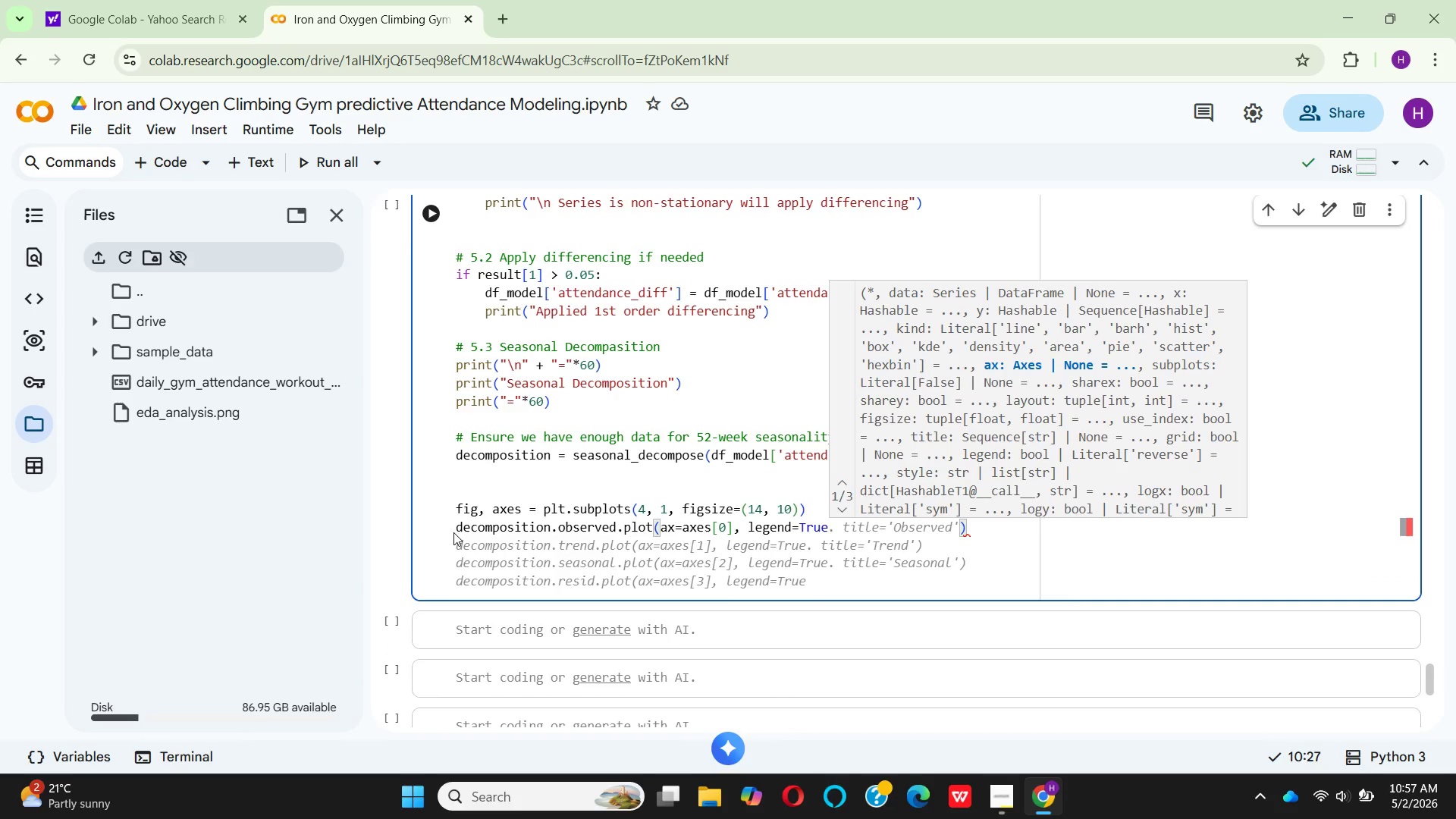 
key(Comma)
 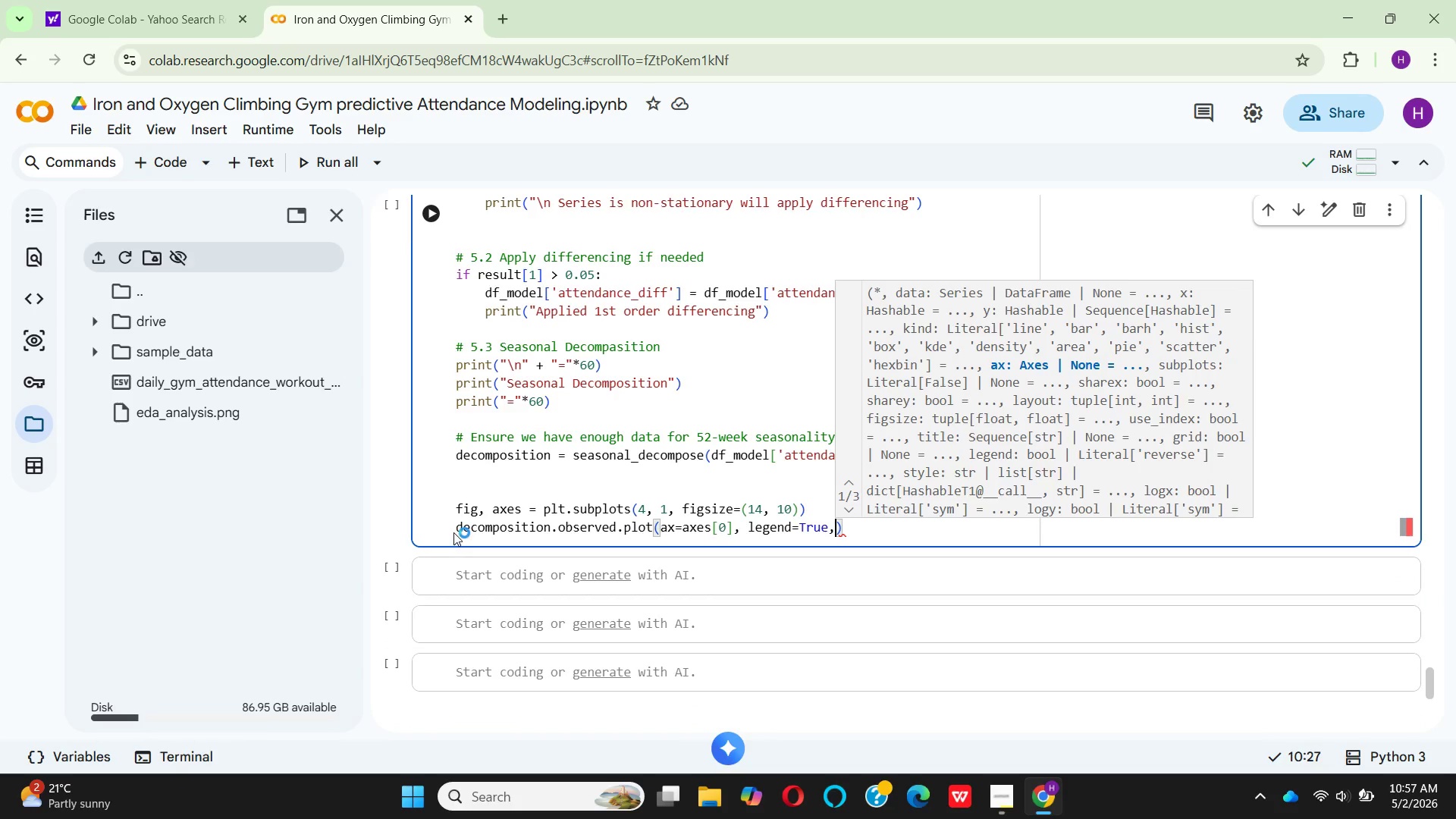 
key(Space)
 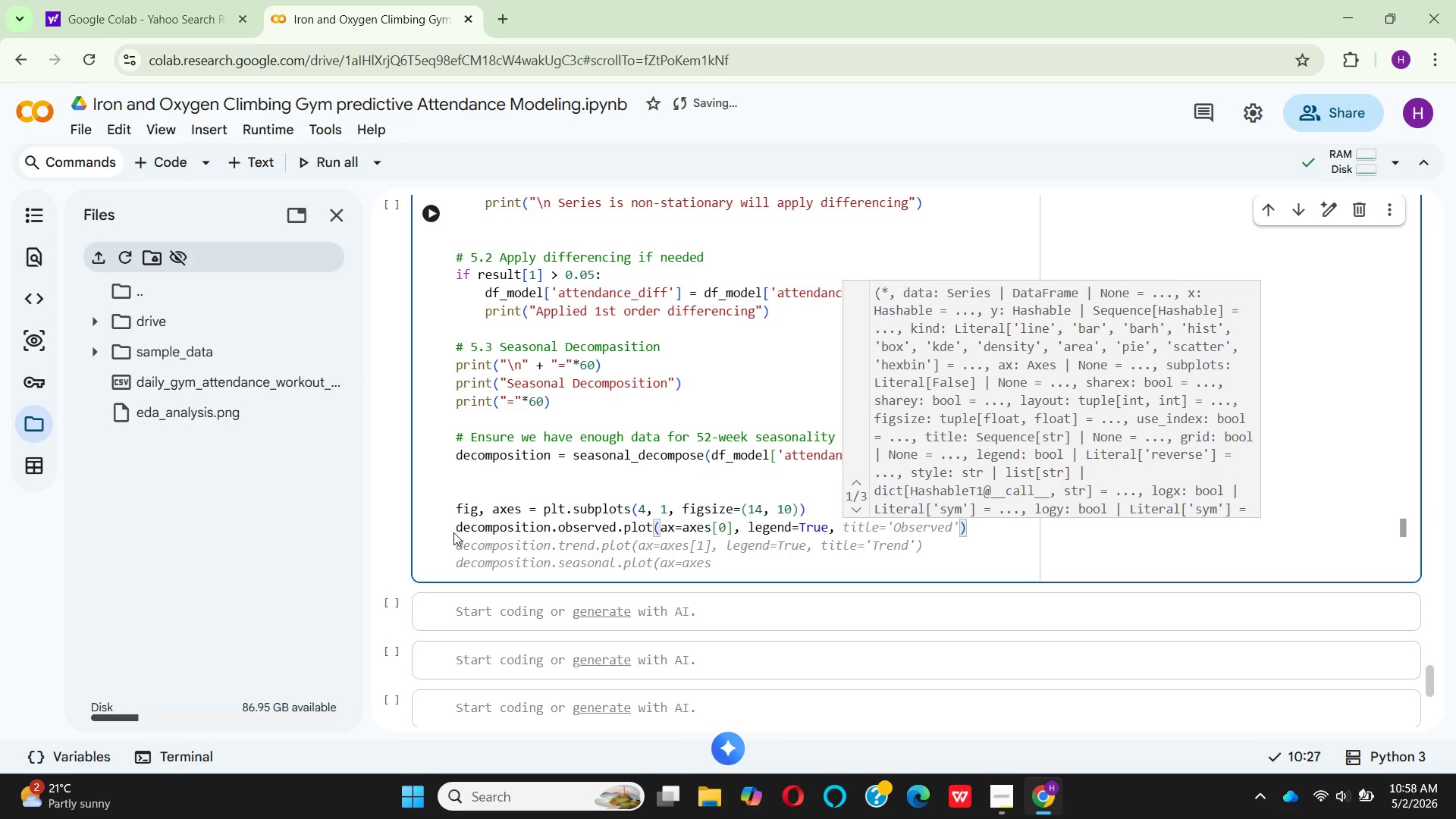 
wait(7.05)
 